 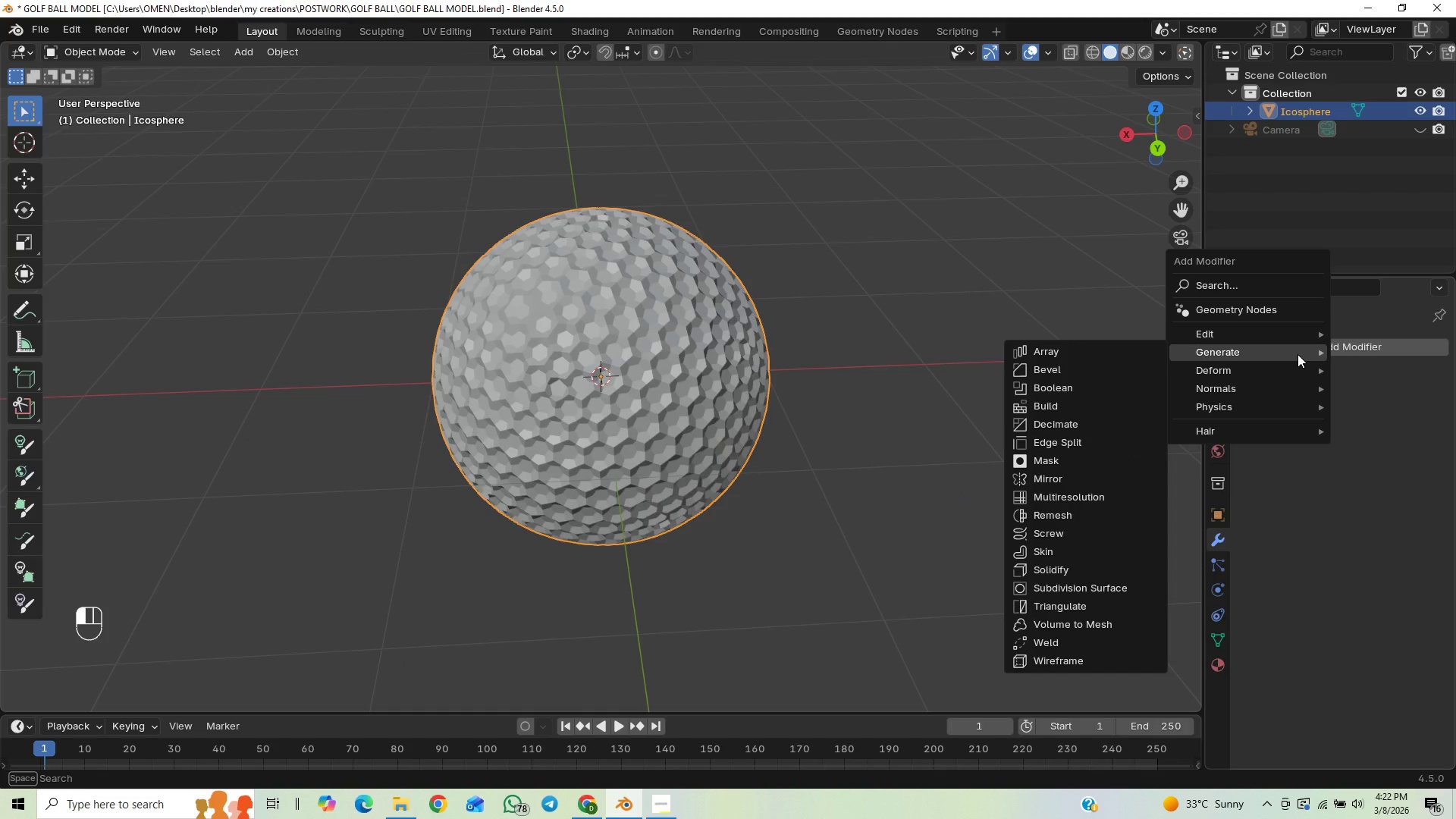 
left_click([1087, 586])
 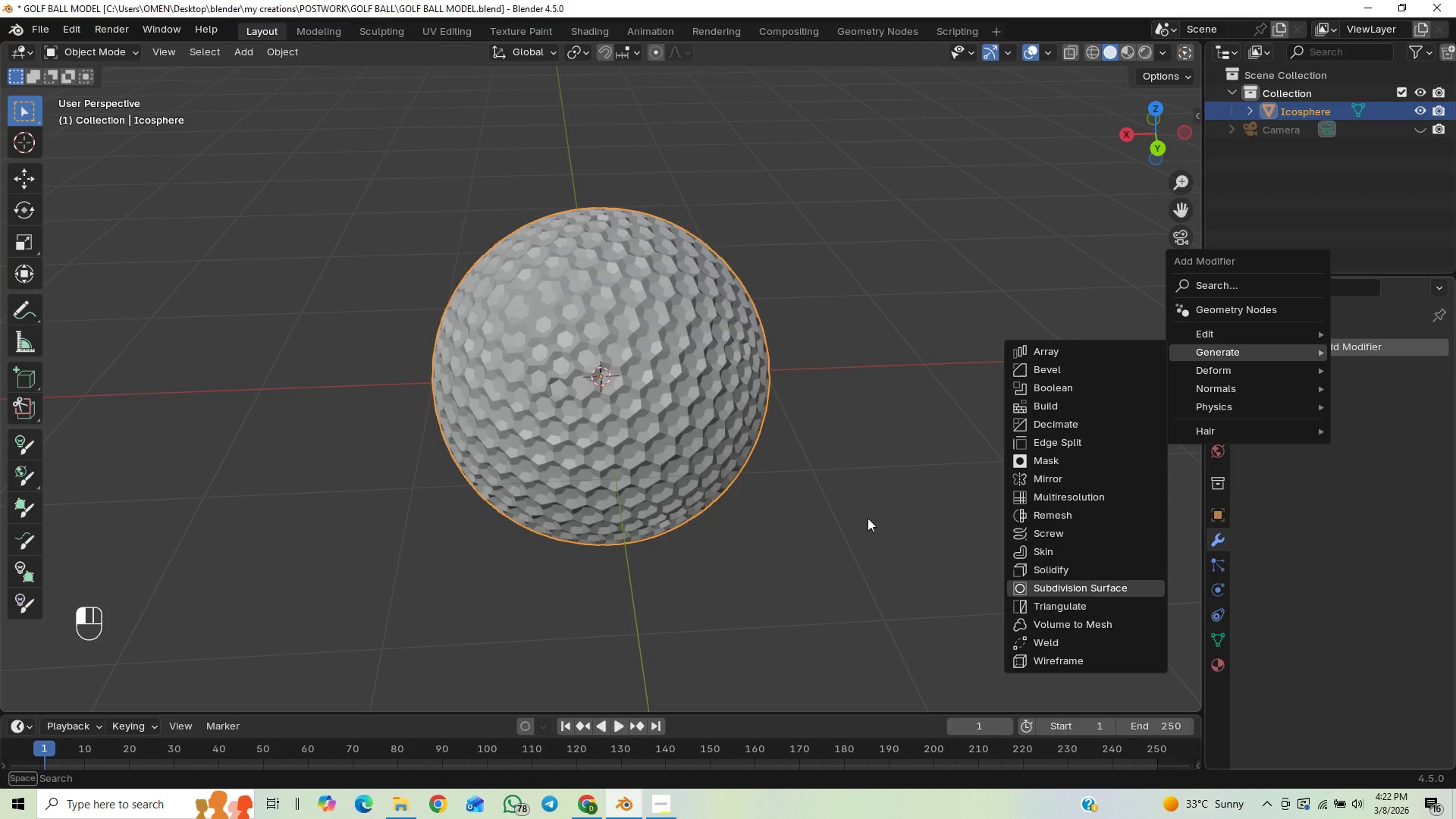 
scroll: coordinate [673, 435], scroll_direction: up, amount: 6.0
 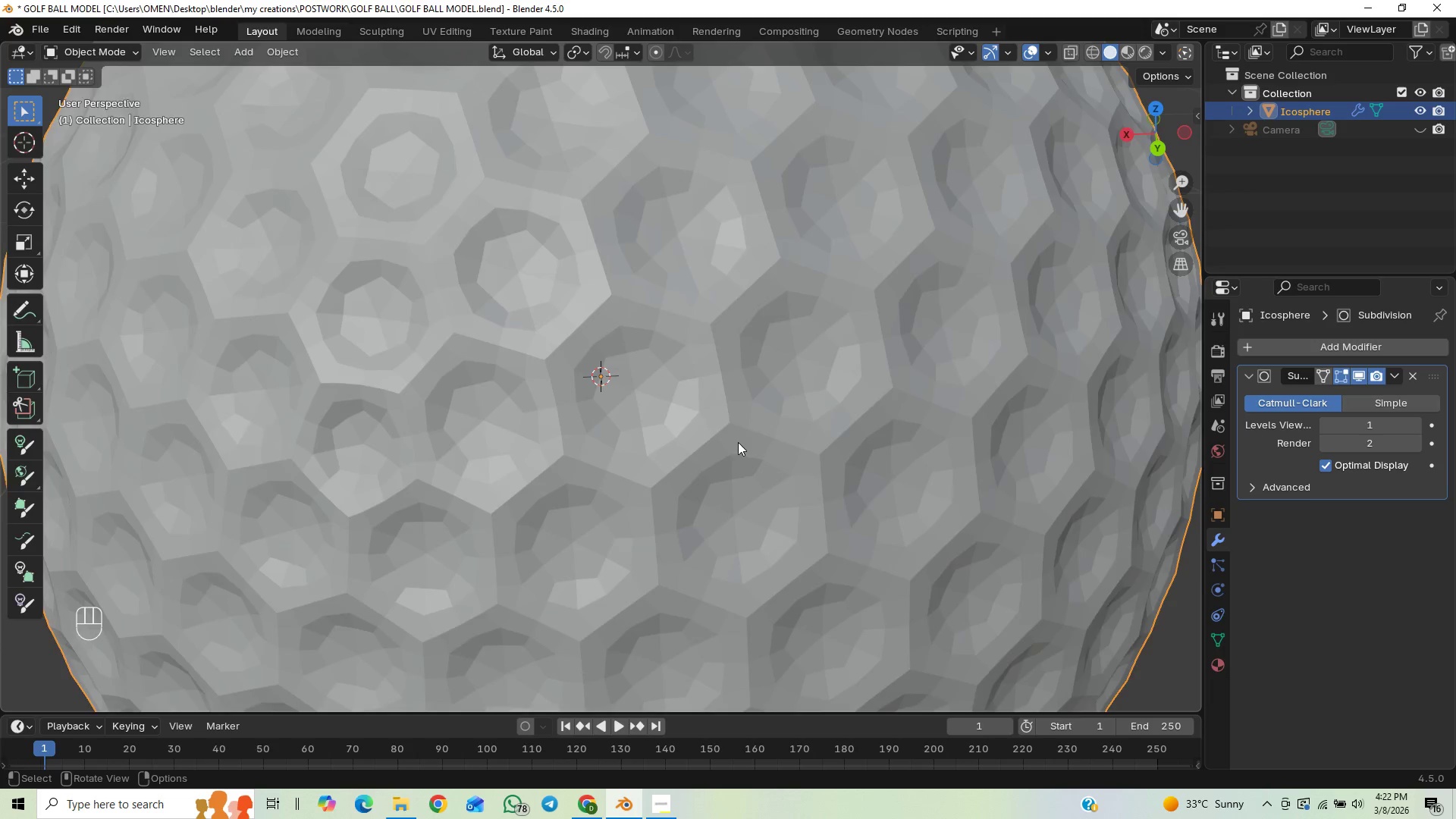 
scroll: coordinate [834, 417], scroll_direction: down, amount: 3.0
 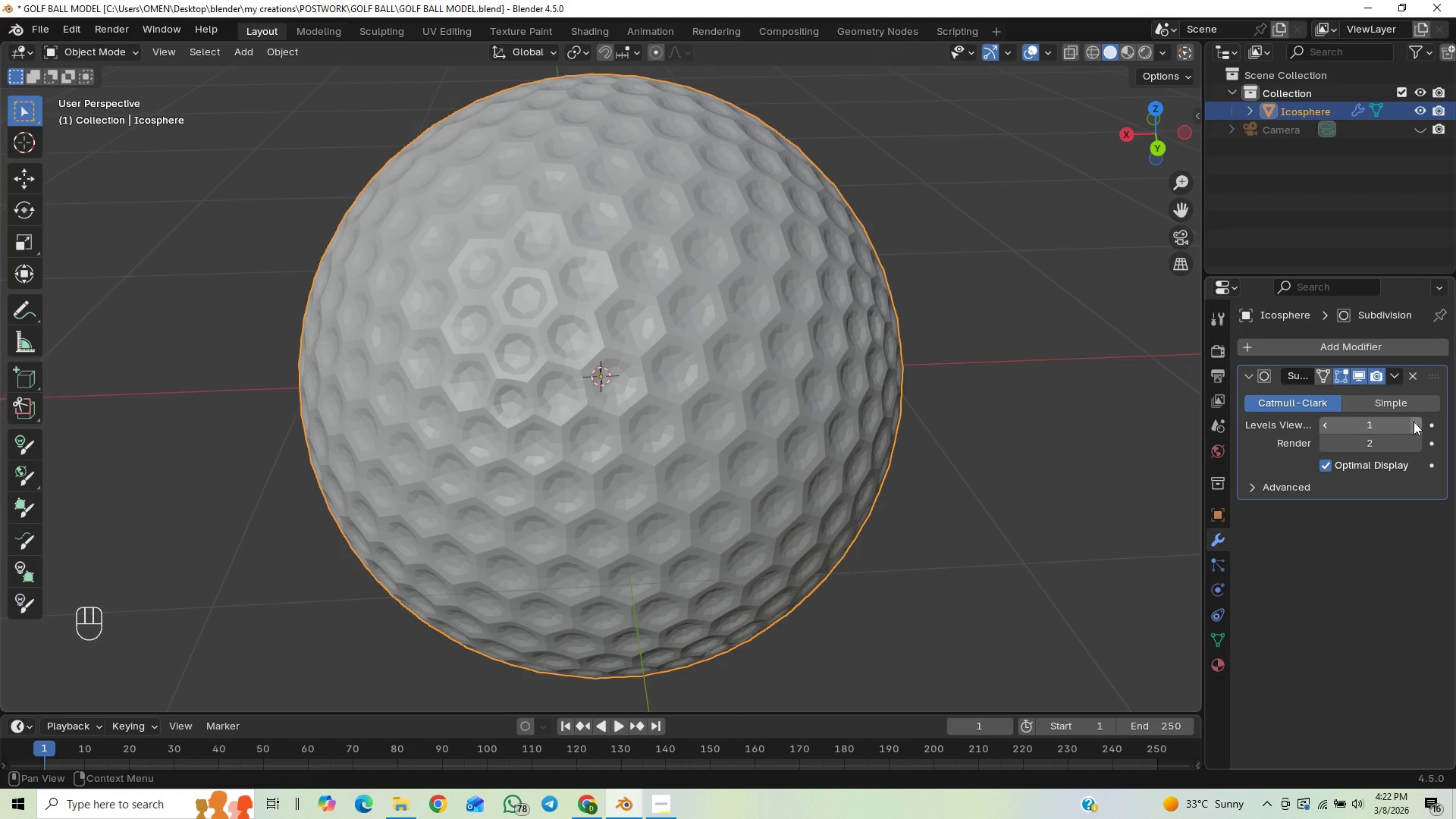 
left_click_drag(start_coordinate=[1417, 424], to_coordinate=[253, 425])
 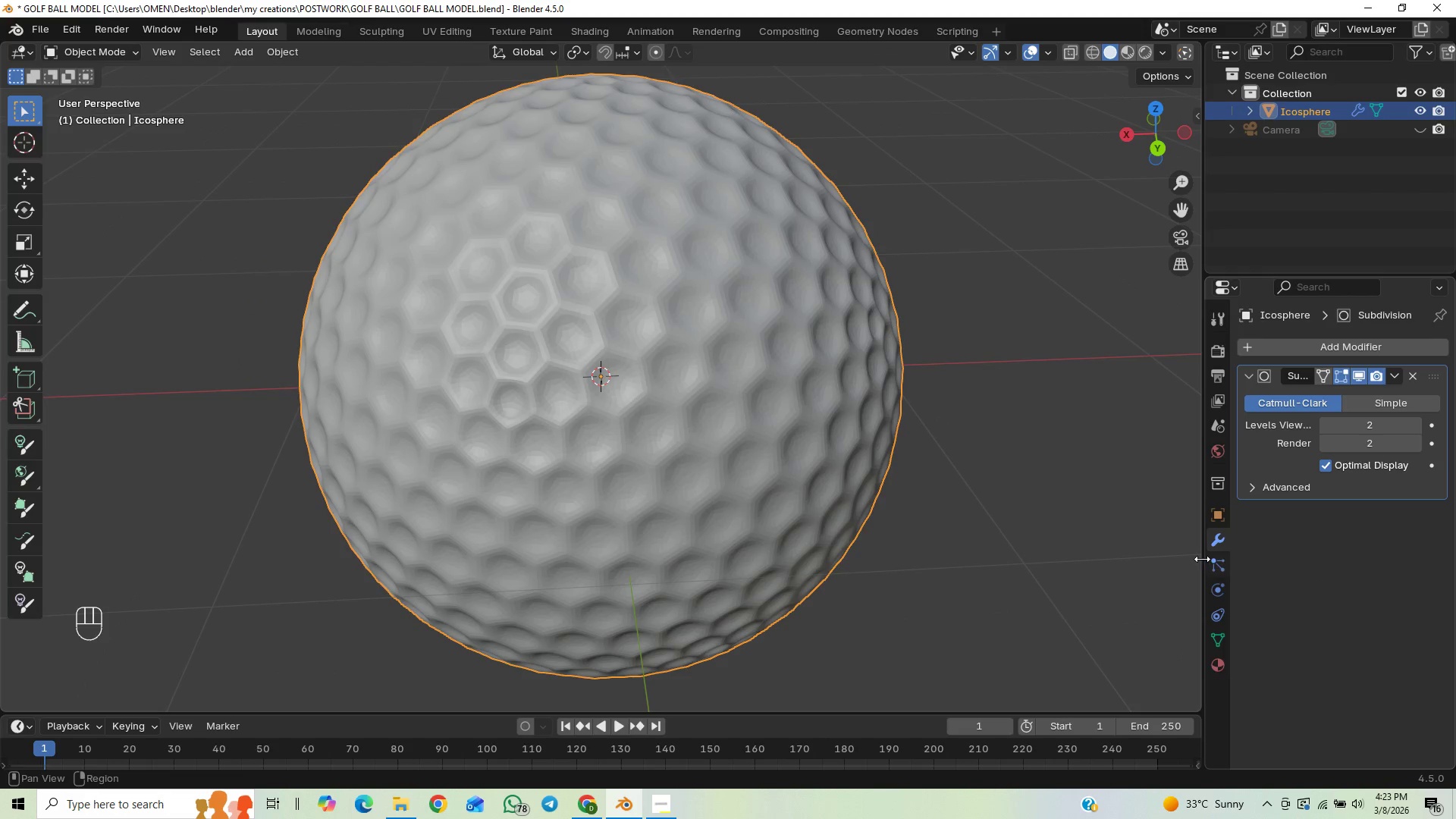 
scroll: coordinate [862, 412], scroll_direction: down, amount: 3.0
 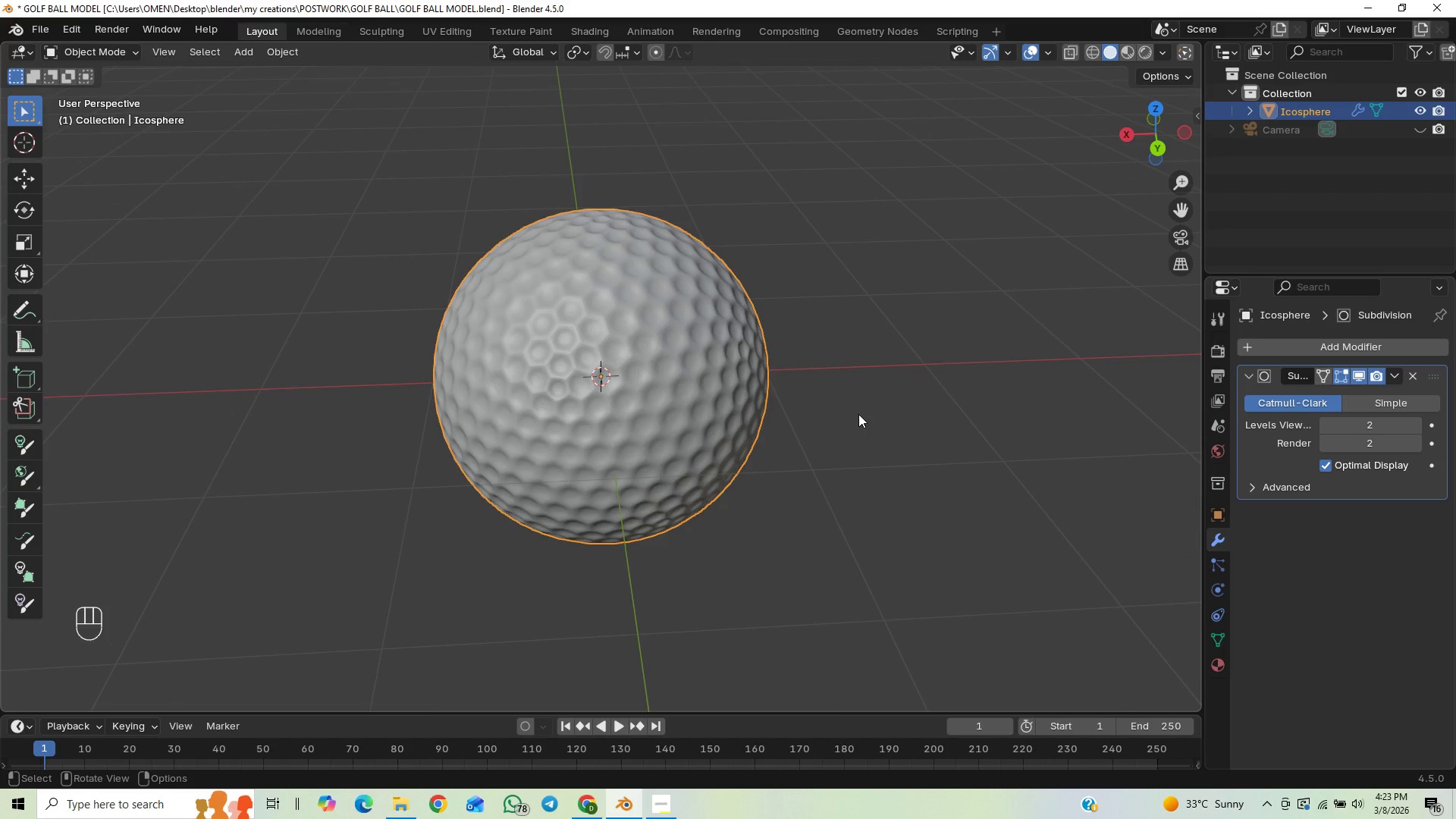 
scroll: coordinate [887, 480], scroll_direction: up, amount: 10.0
 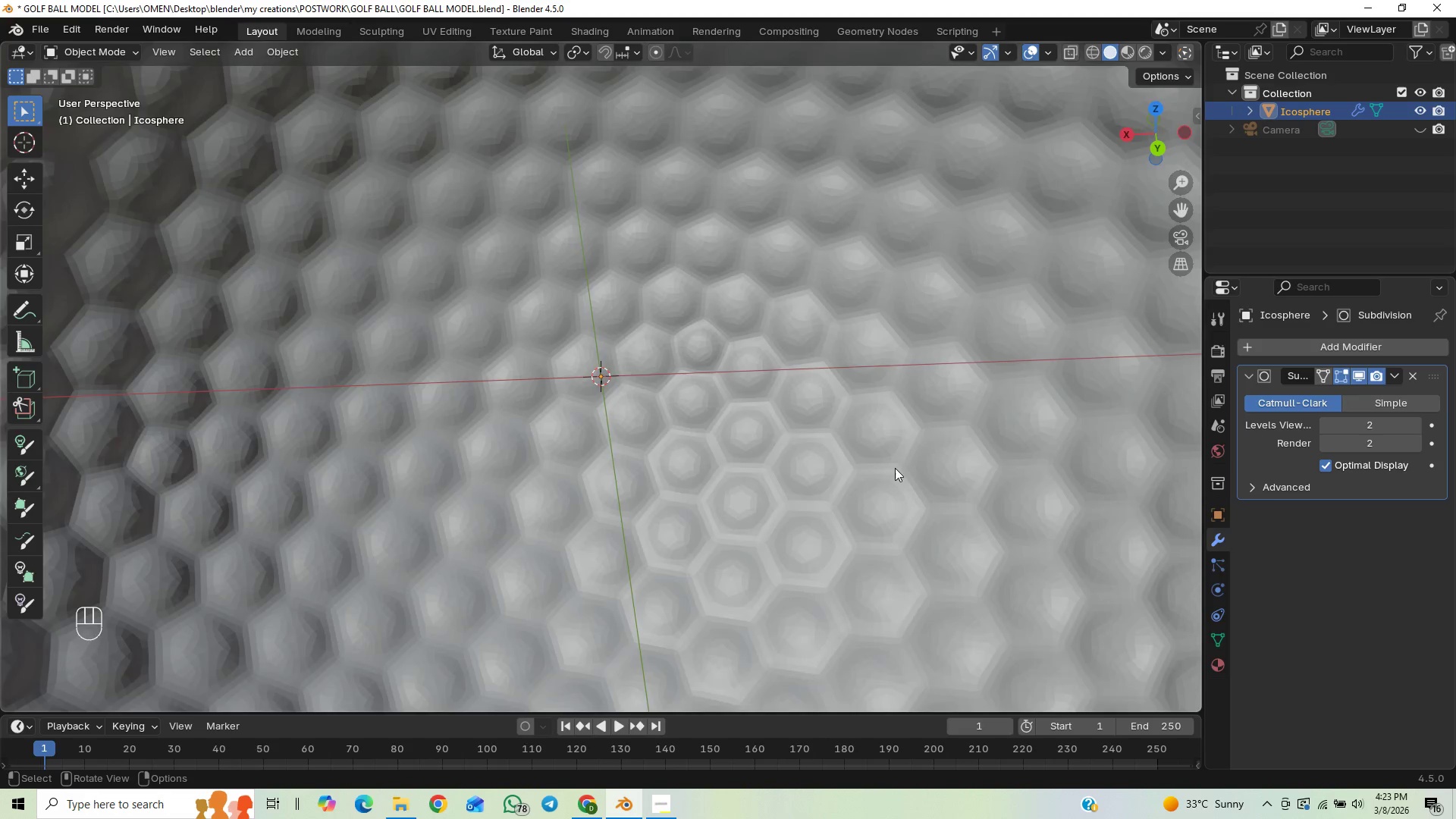 
scroll: coordinate [873, 485], scroll_direction: down, amount: 10.0
 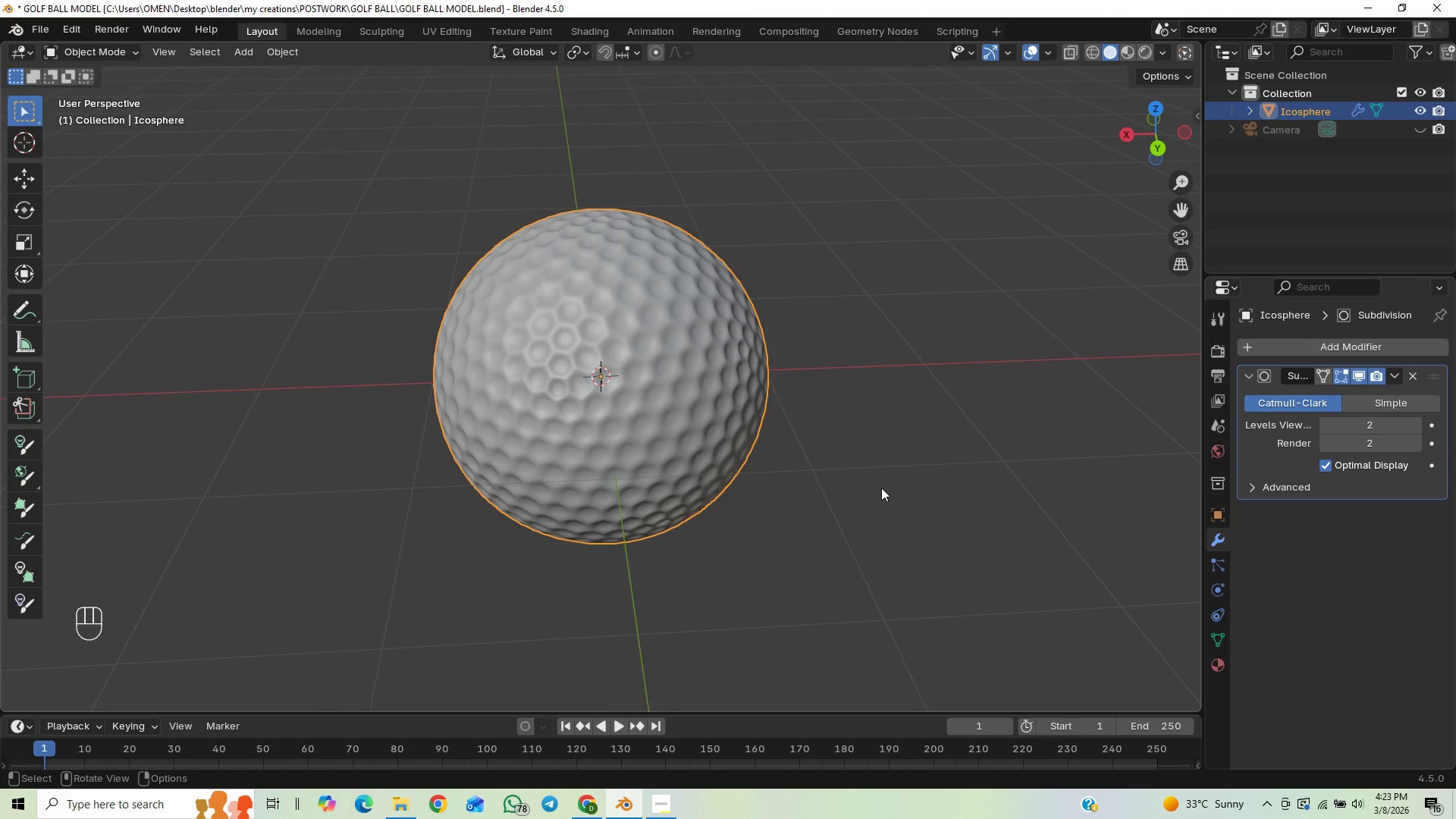 
scroll: coordinate [881, 488], scroll_direction: up, amount: 1.0
 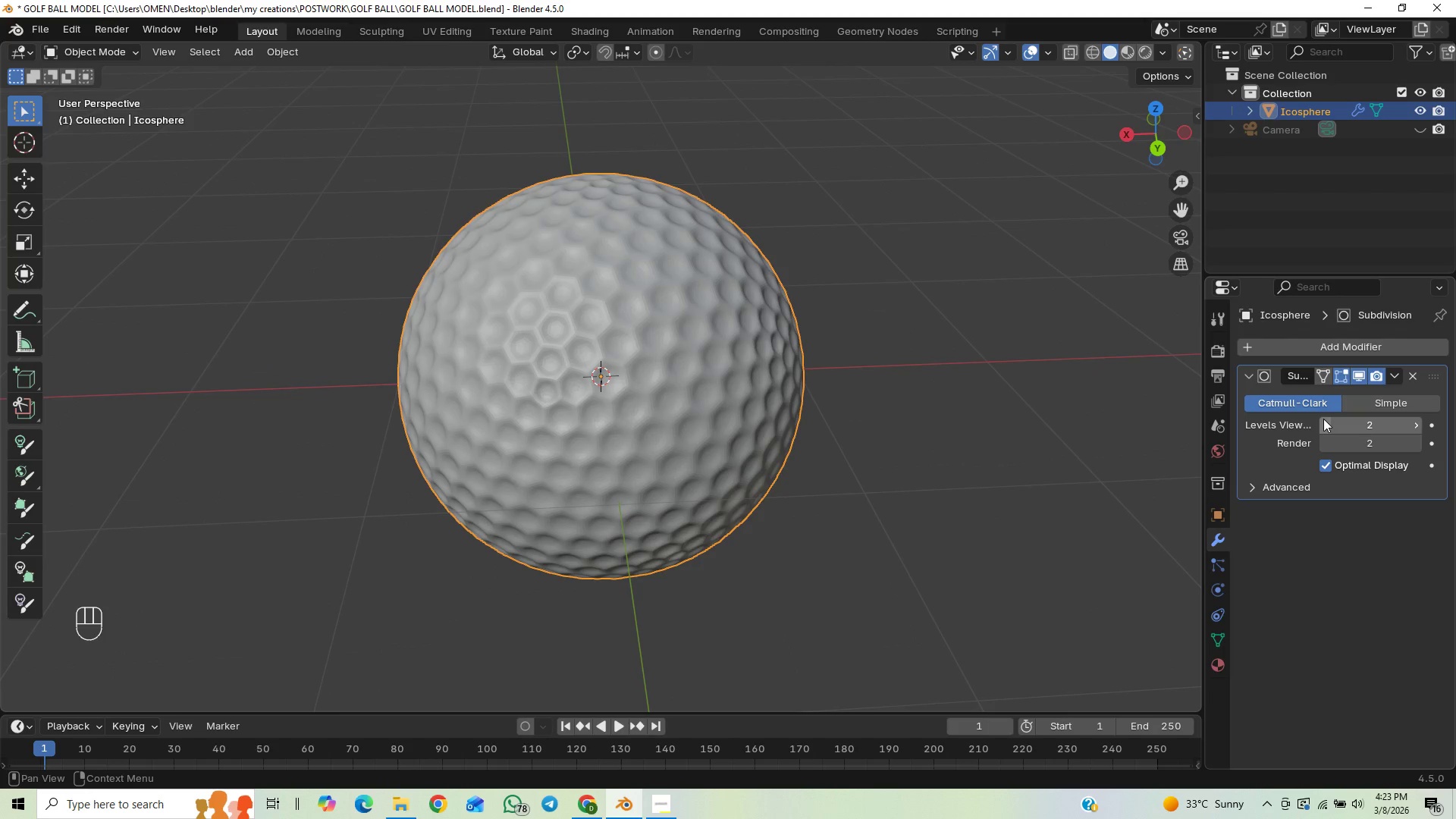 
left_click_drag(start_coordinate=[1323, 419], to_coordinate=[158, 420])
 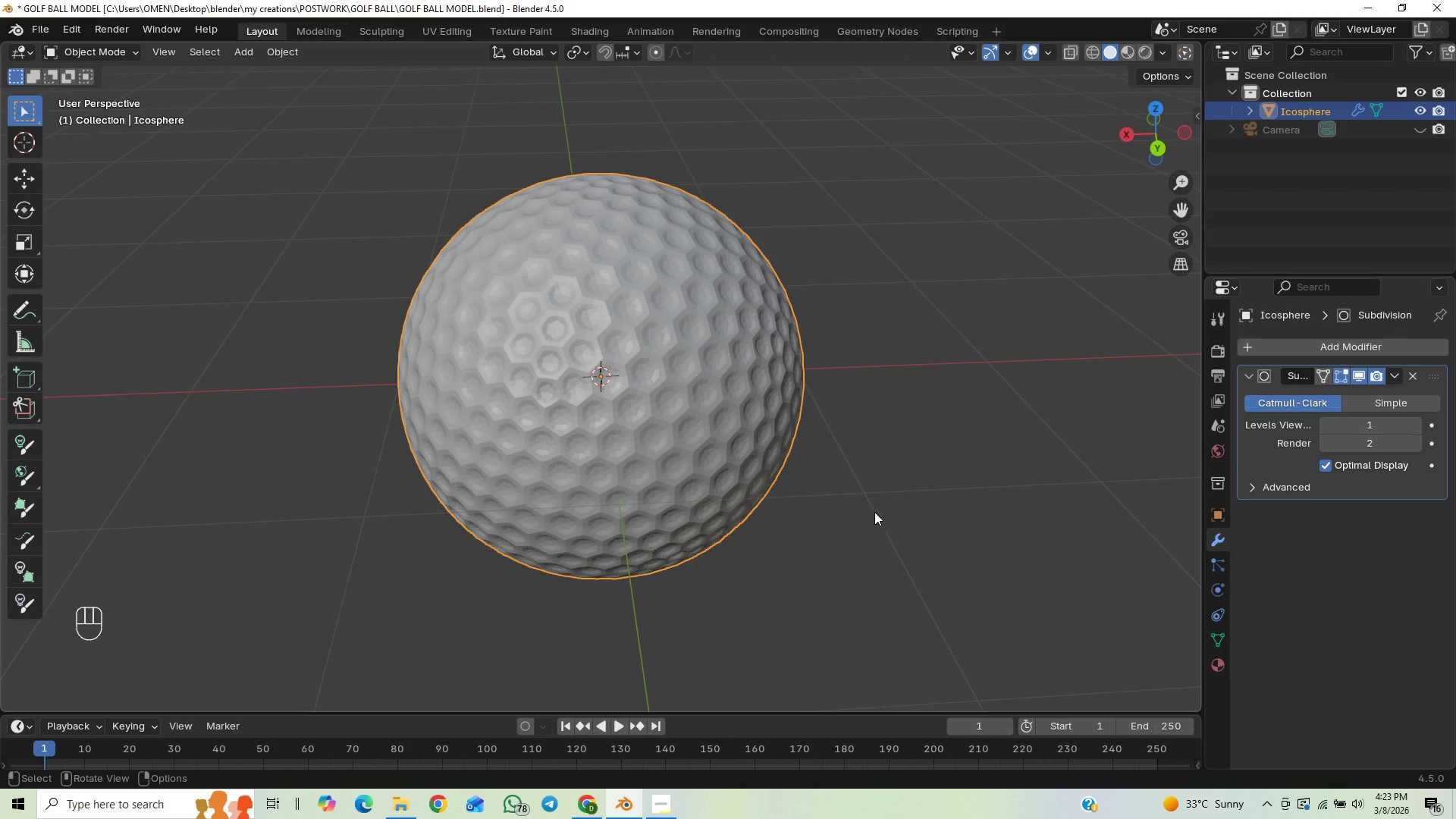 
key(Control+S)
 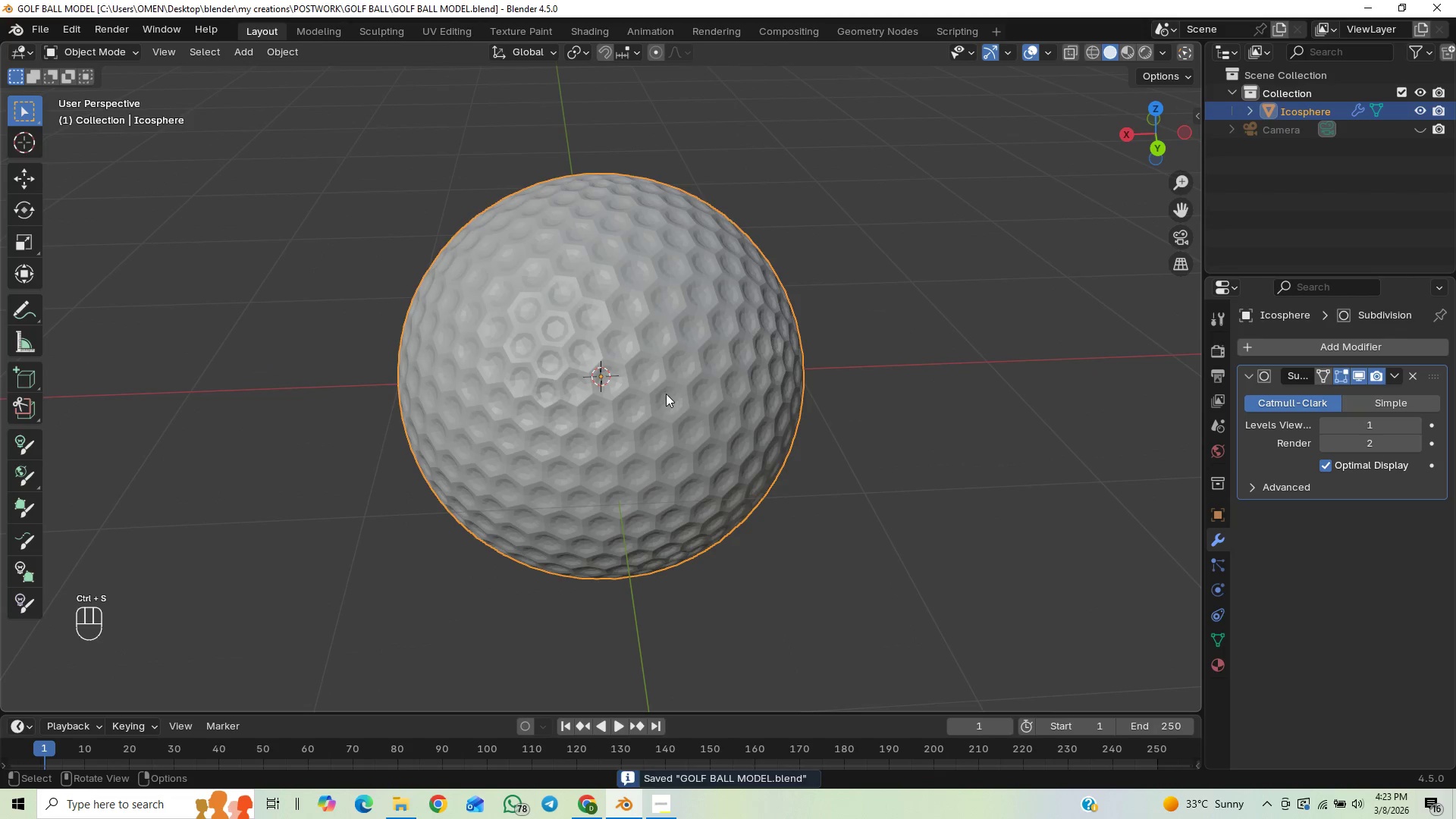 
right_click([666, 394])
 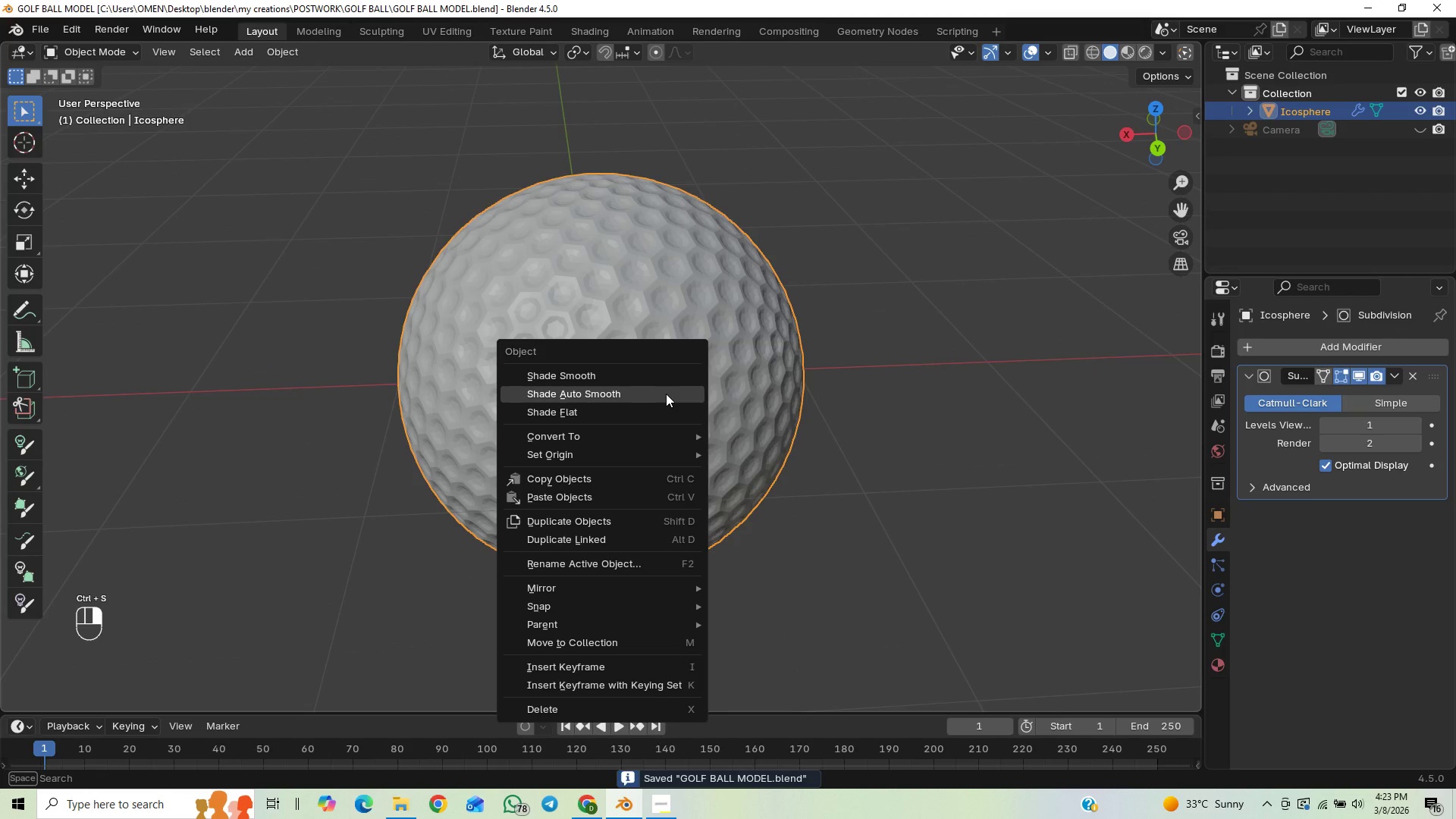 
left_click([666, 394])
 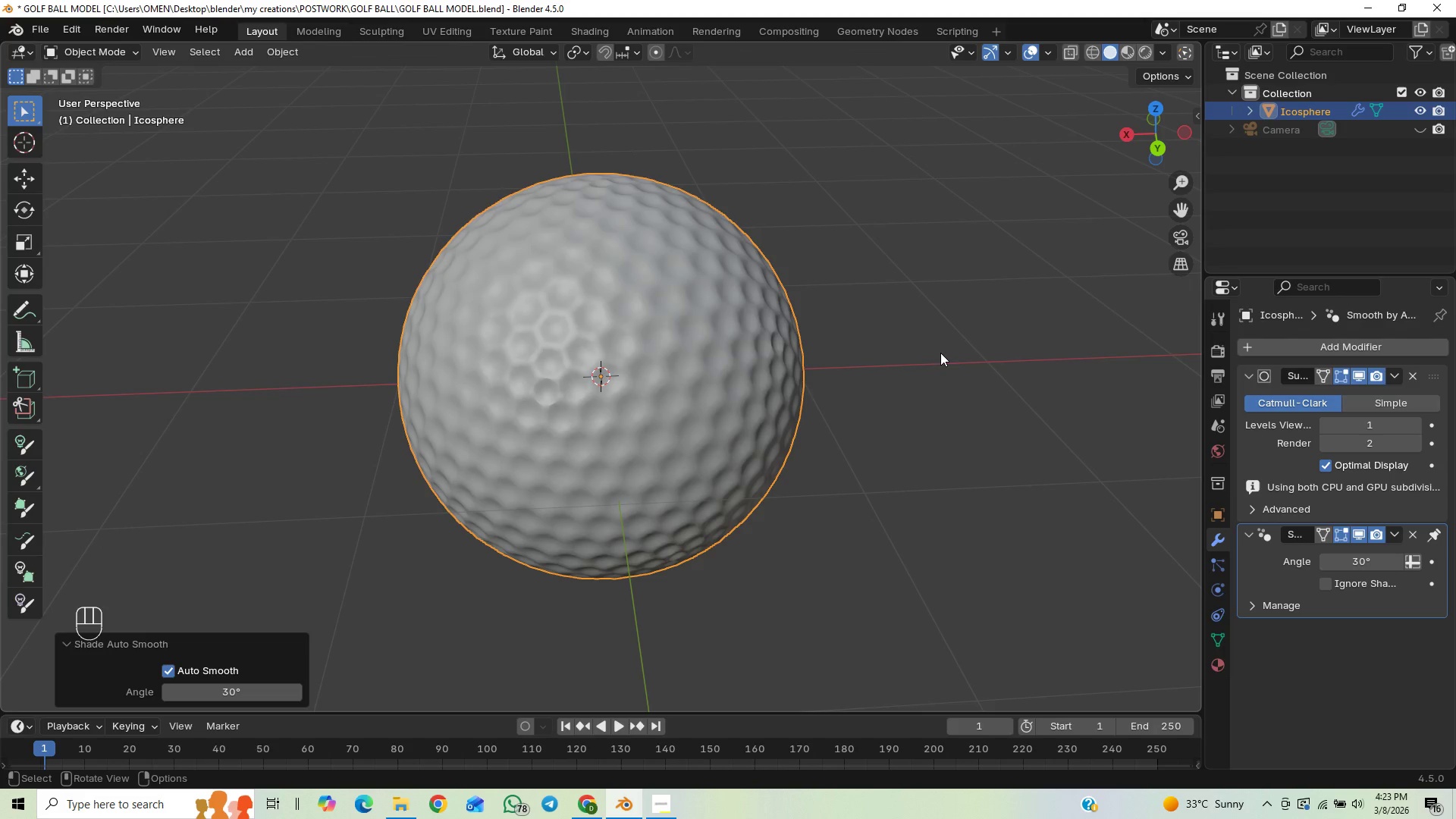 
wait(6.06)
 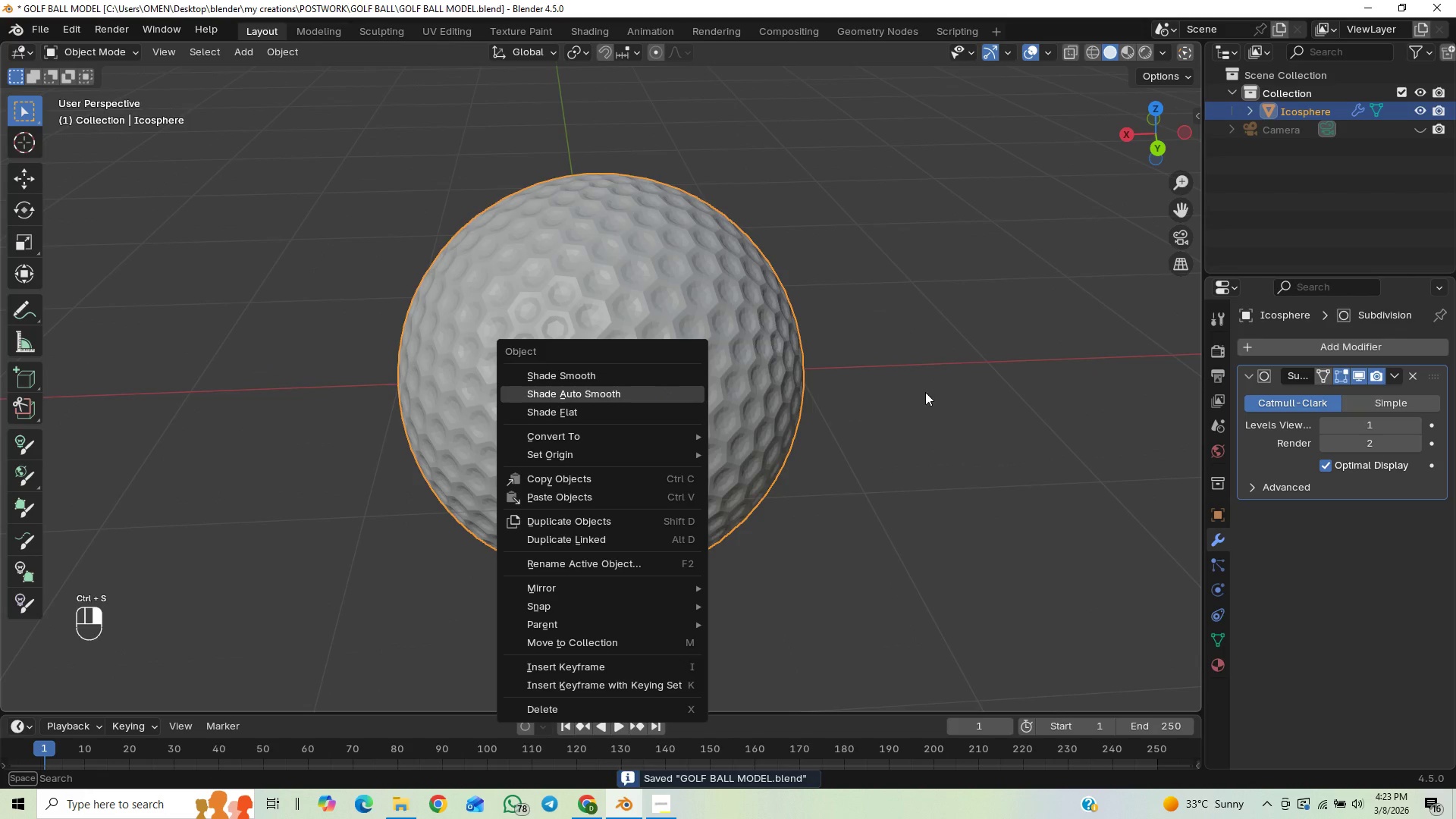 
scroll: coordinate [884, 358], scroll_direction: down, amount: 2.0
 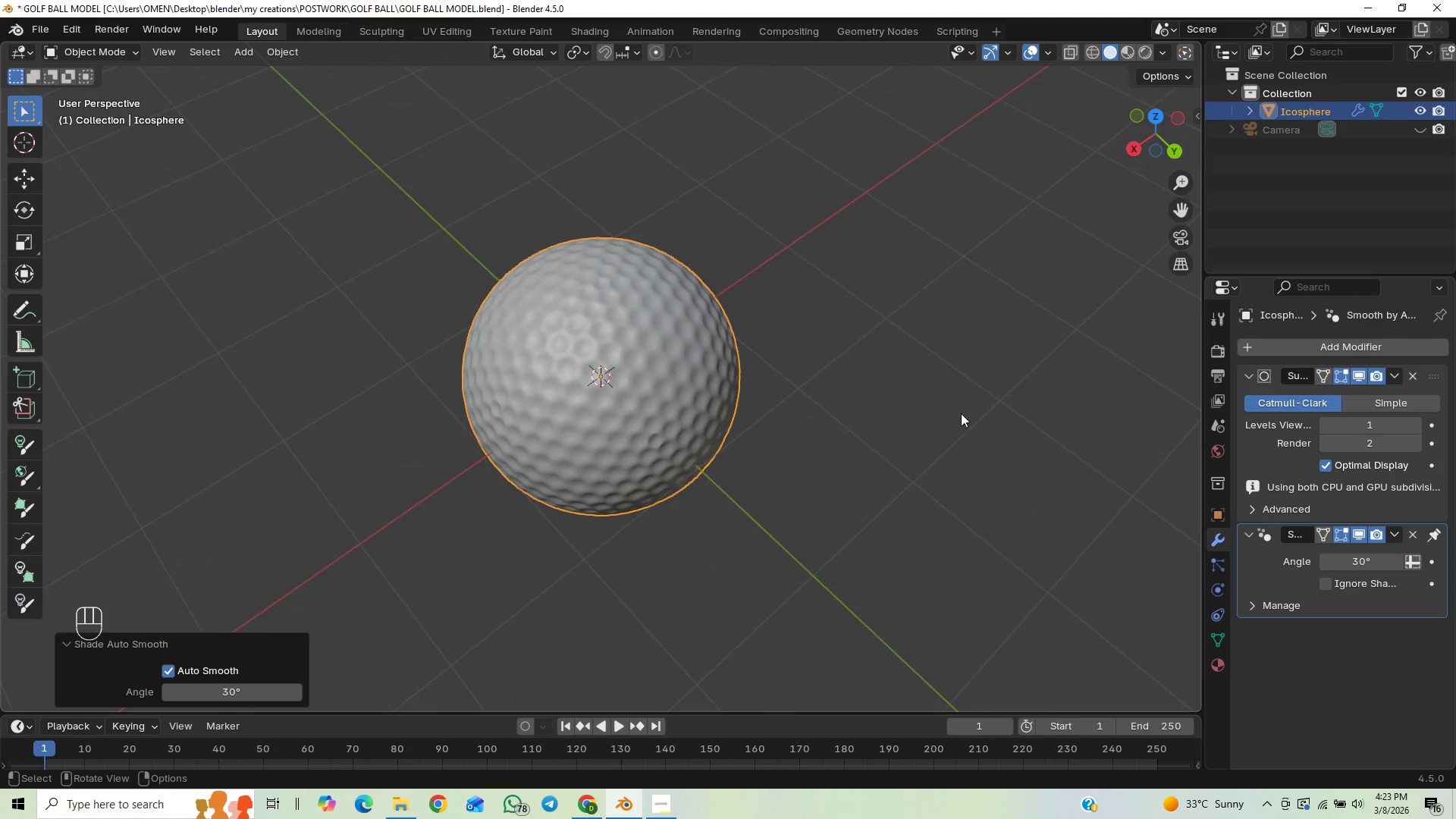 
scroll: coordinate [858, 396], scroll_direction: up, amount: 2.0
 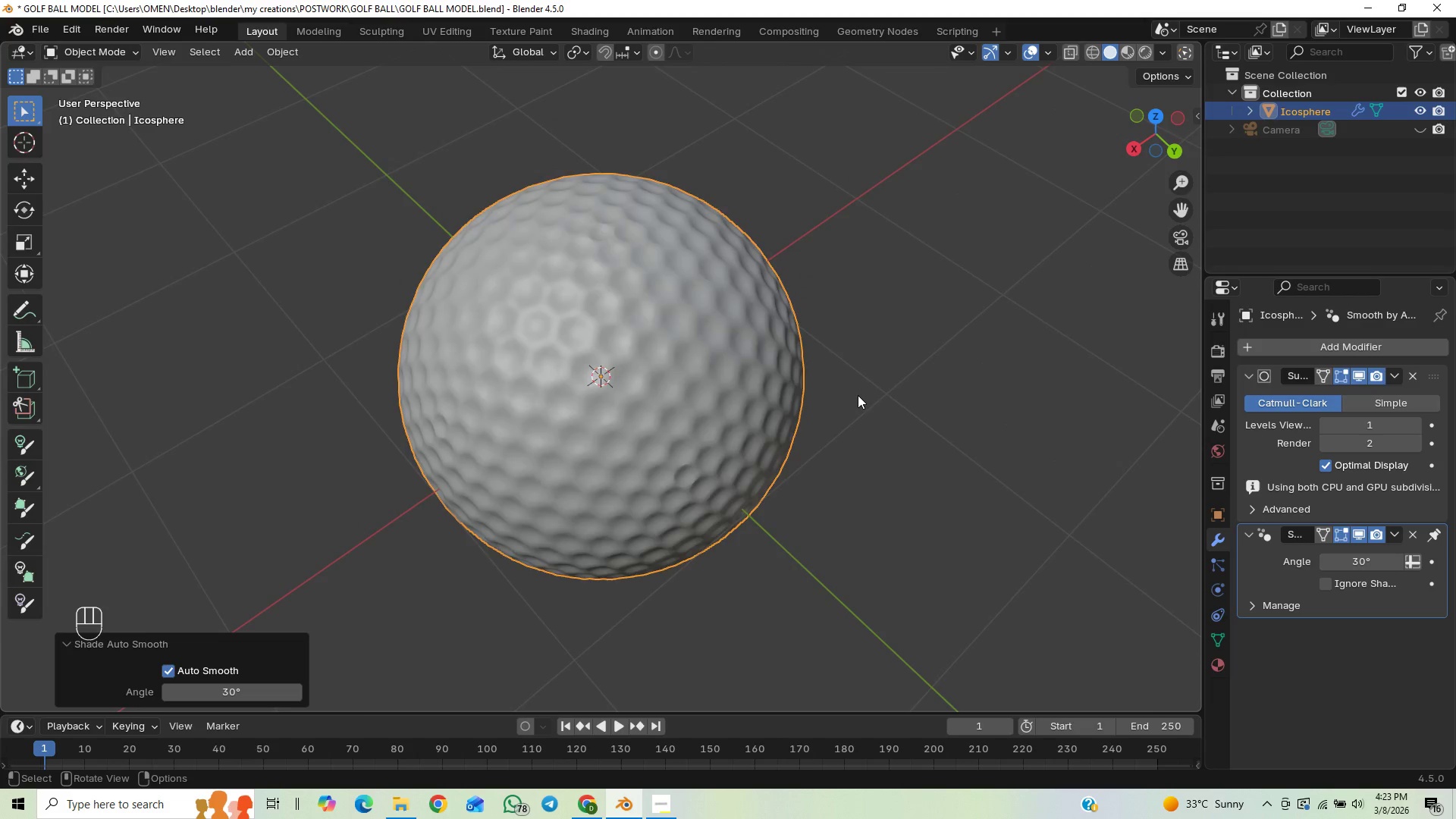 
scroll: coordinate [858, 395], scroll_direction: down, amount: 3.0
 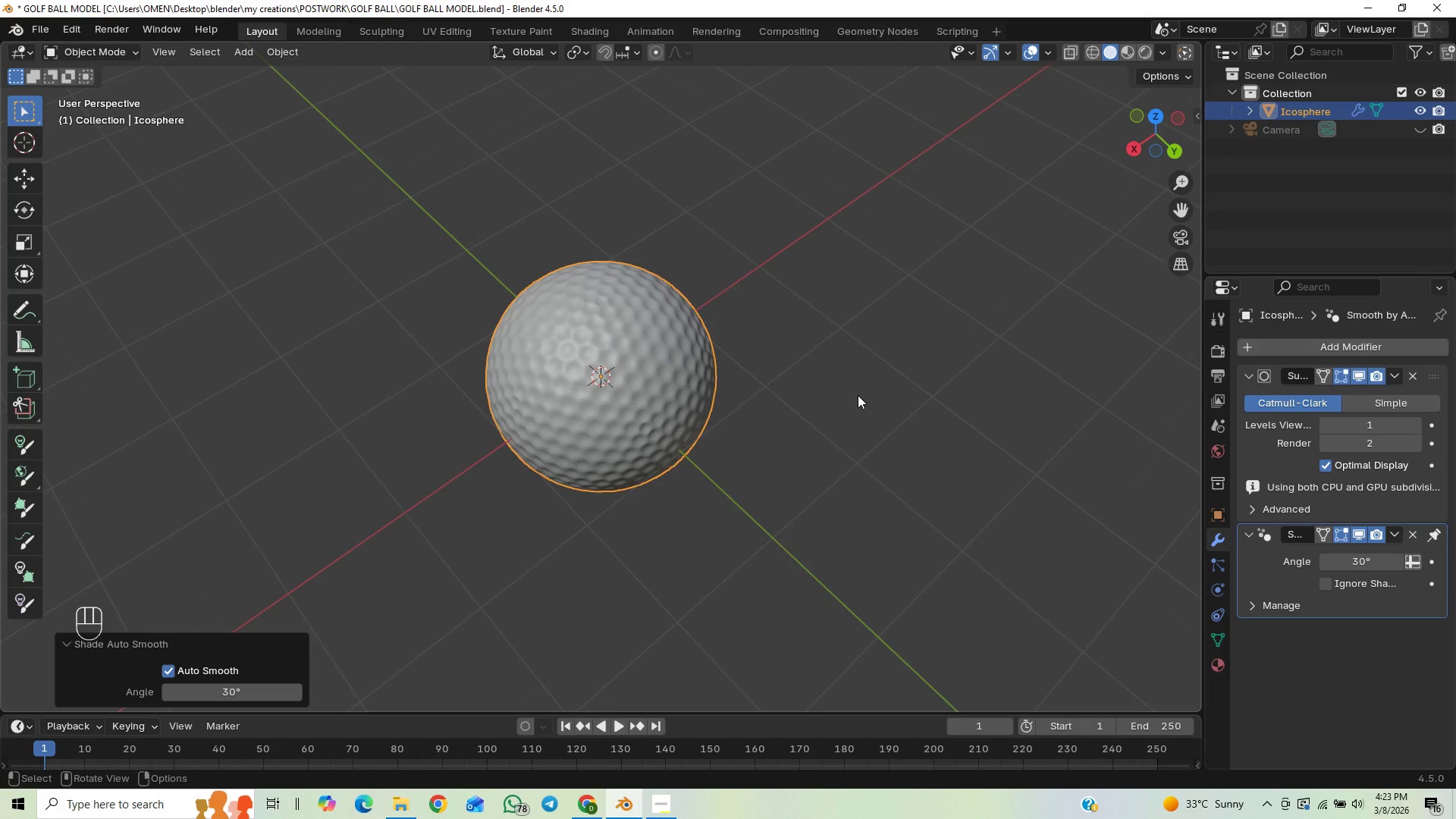 
scroll: coordinate [846, 386], scroll_direction: up, amount: 3.0
 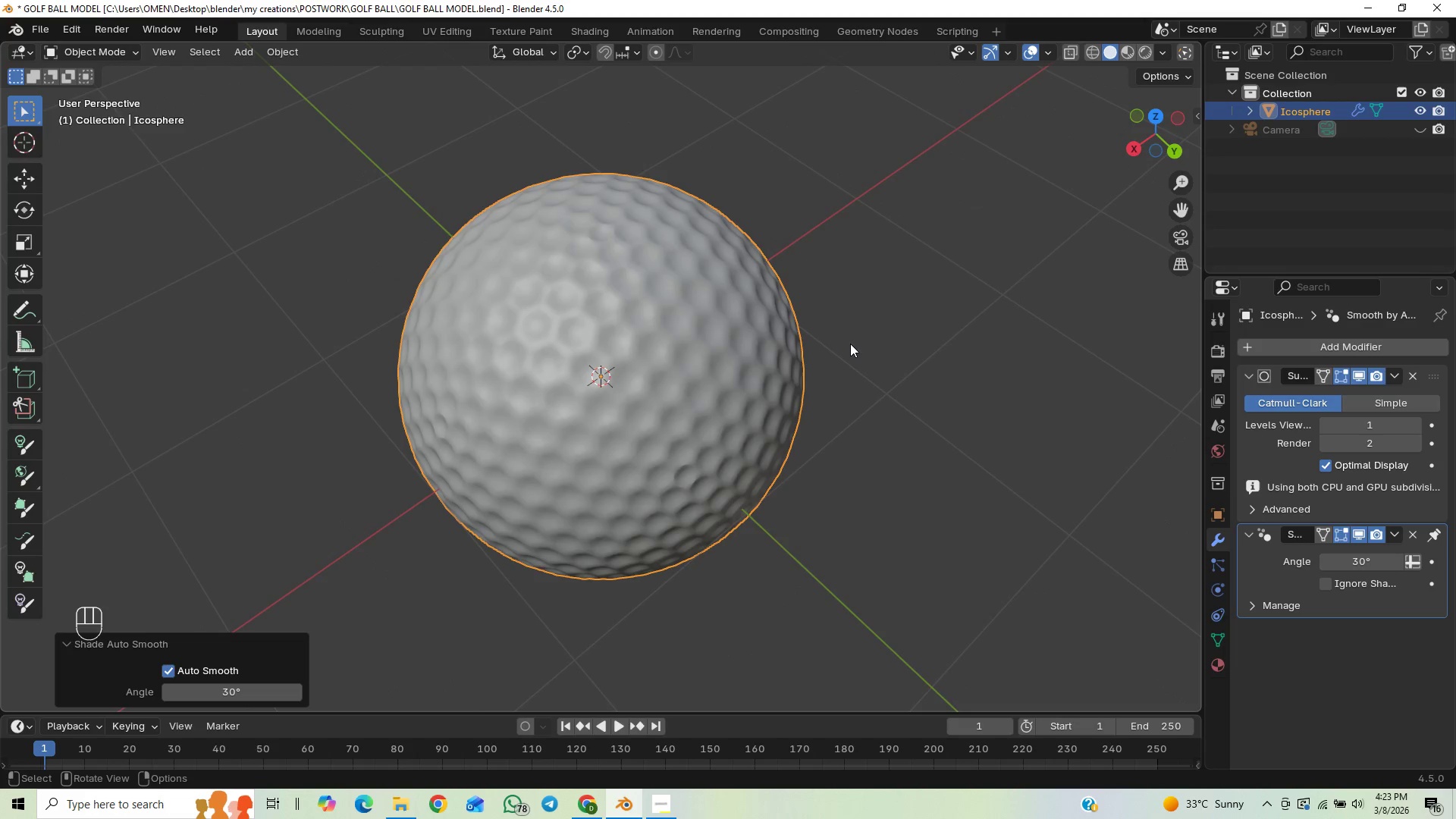 
key(Control+S)
 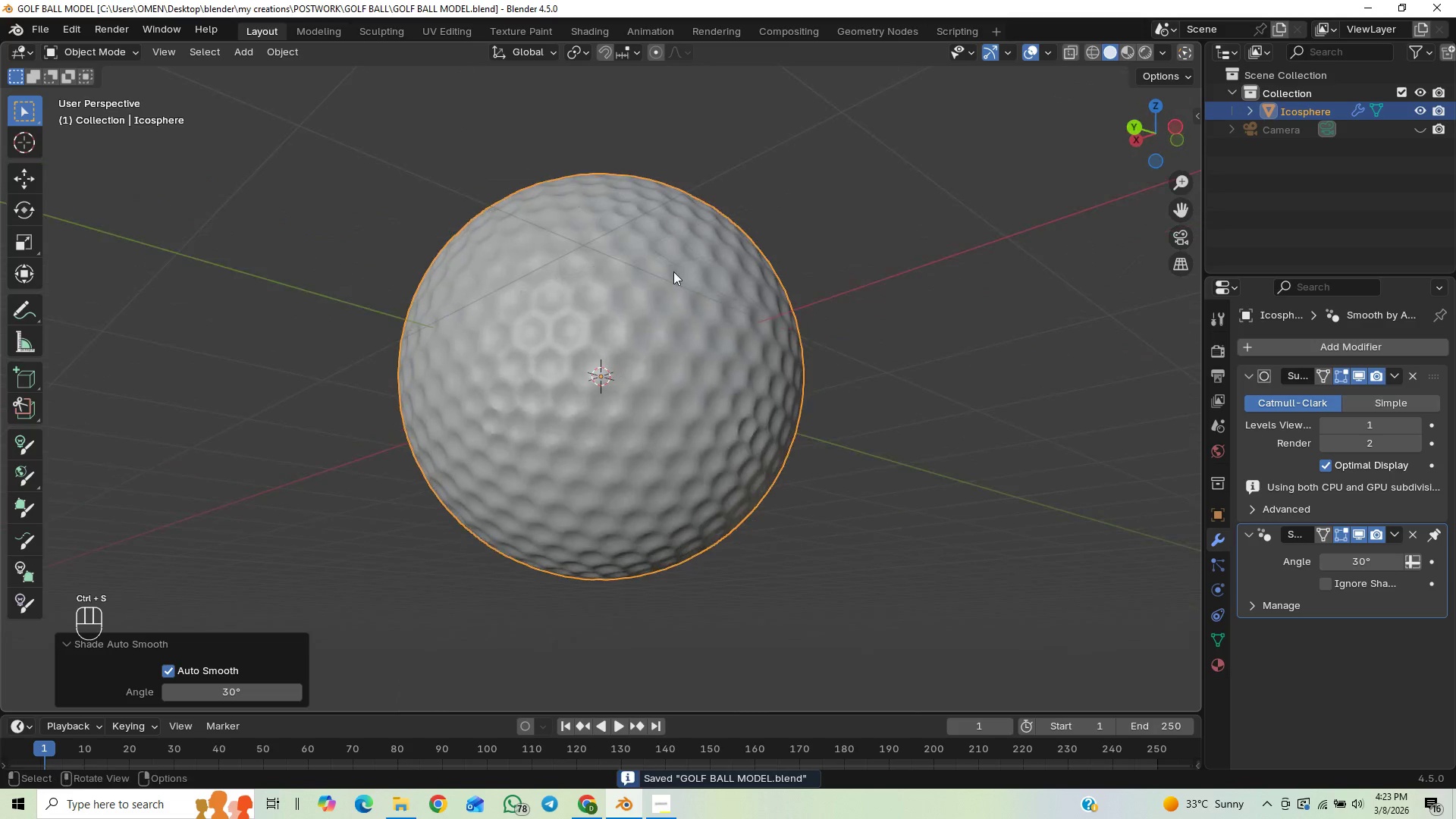 
scroll: coordinate [646, 303], scroll_direction: down, amount: 3.0
 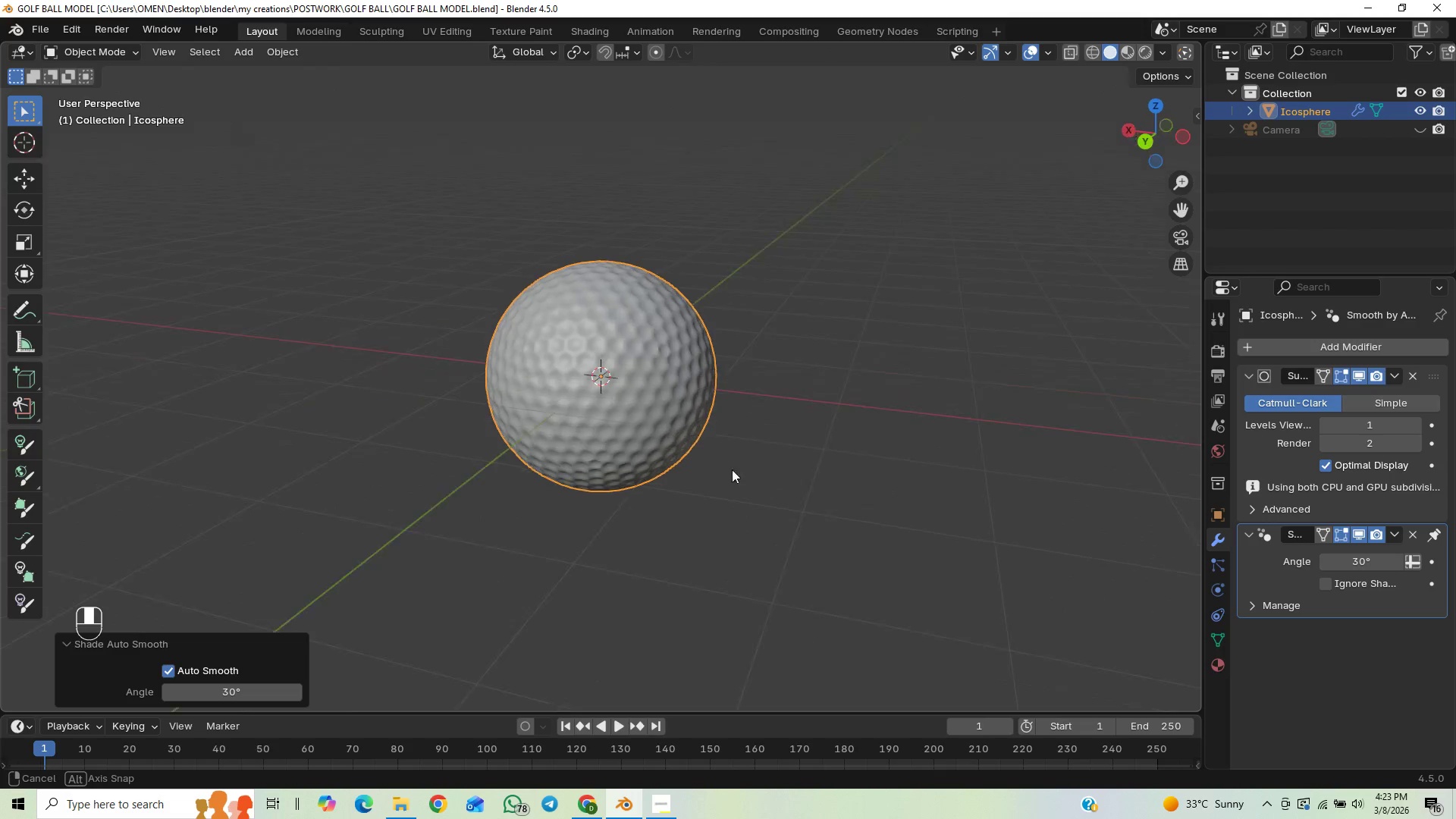 
middle_click([752, 516])
 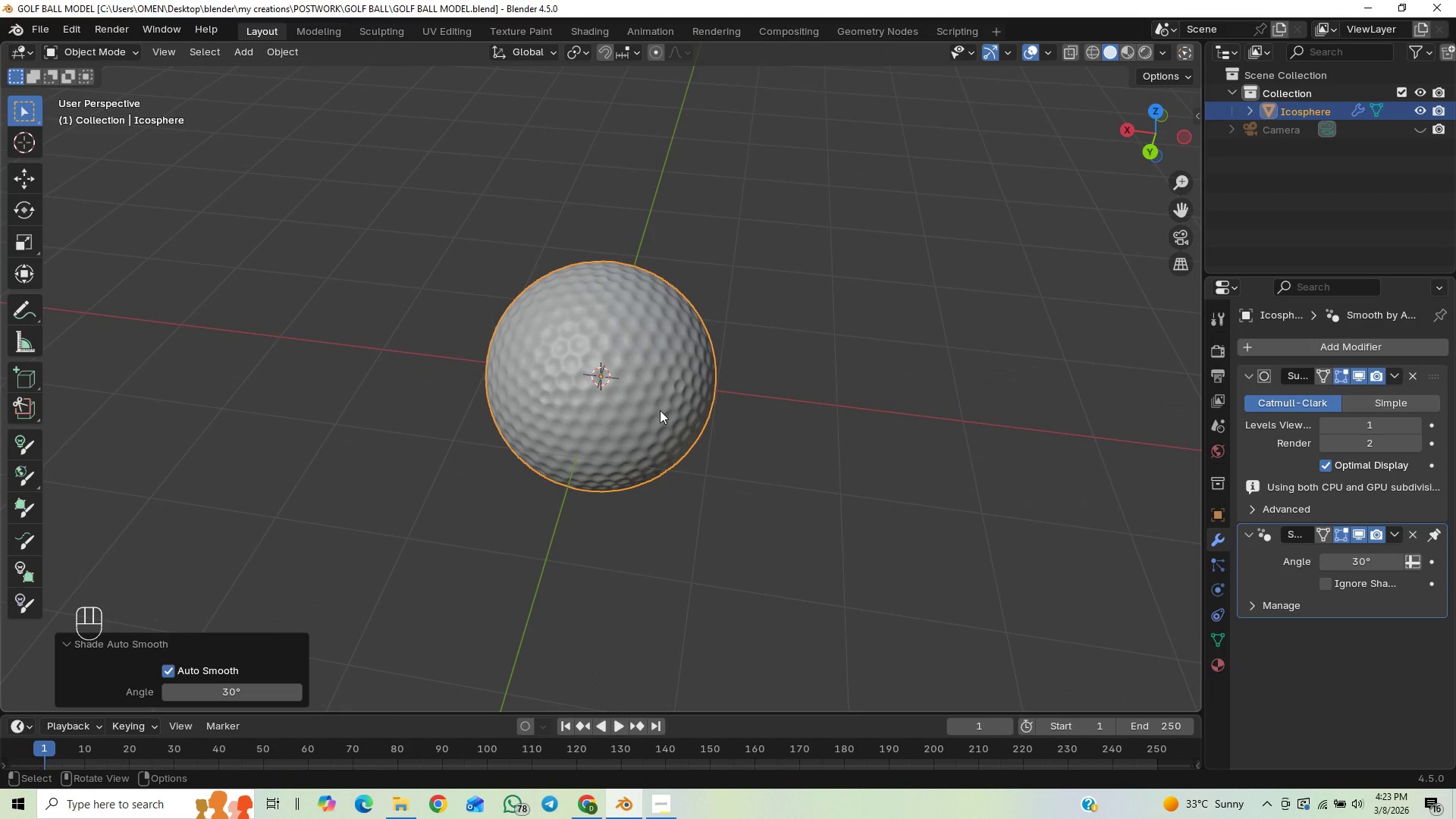 
right_click([660, 410])
 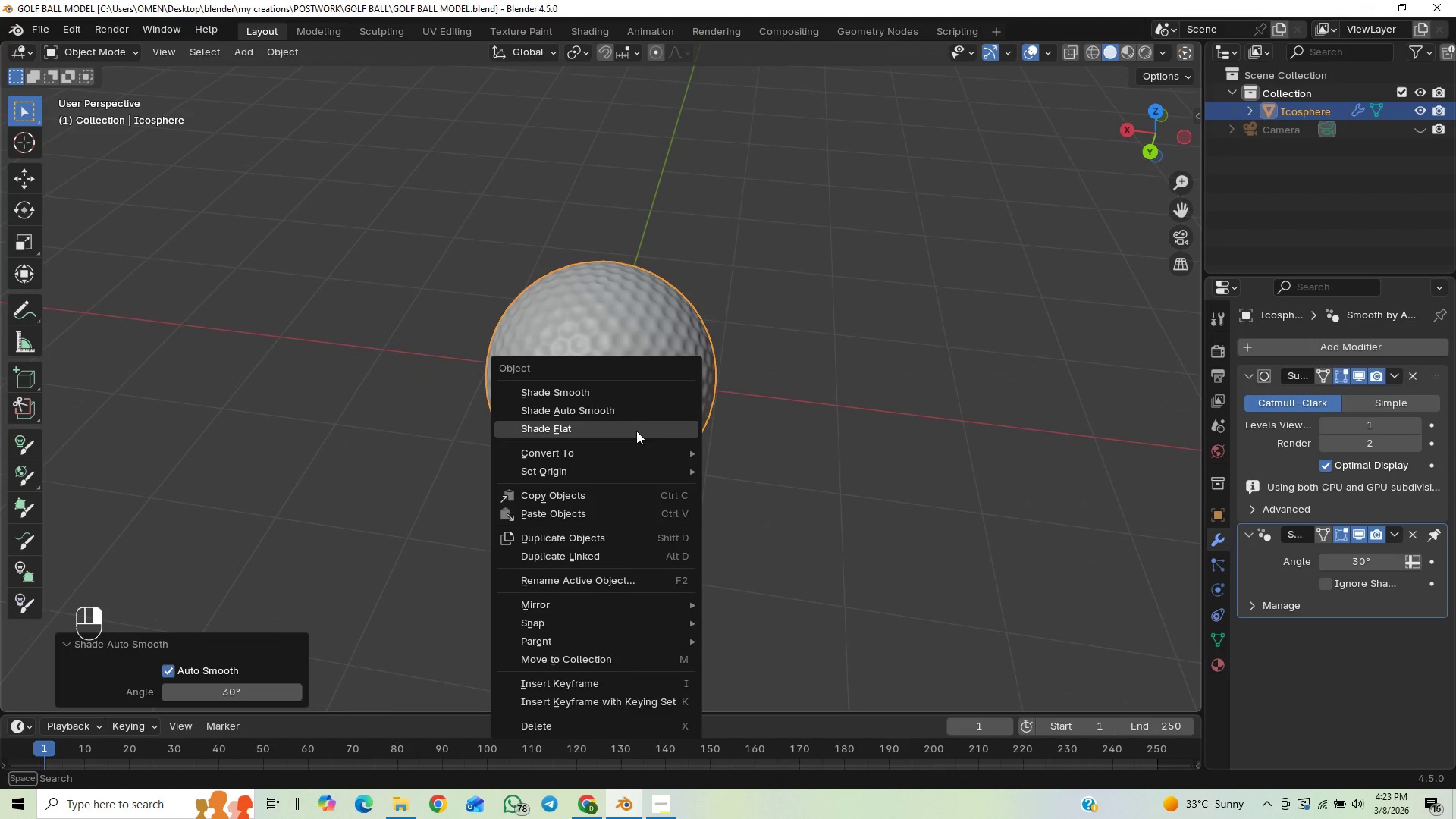 
left_click([636, 432])
 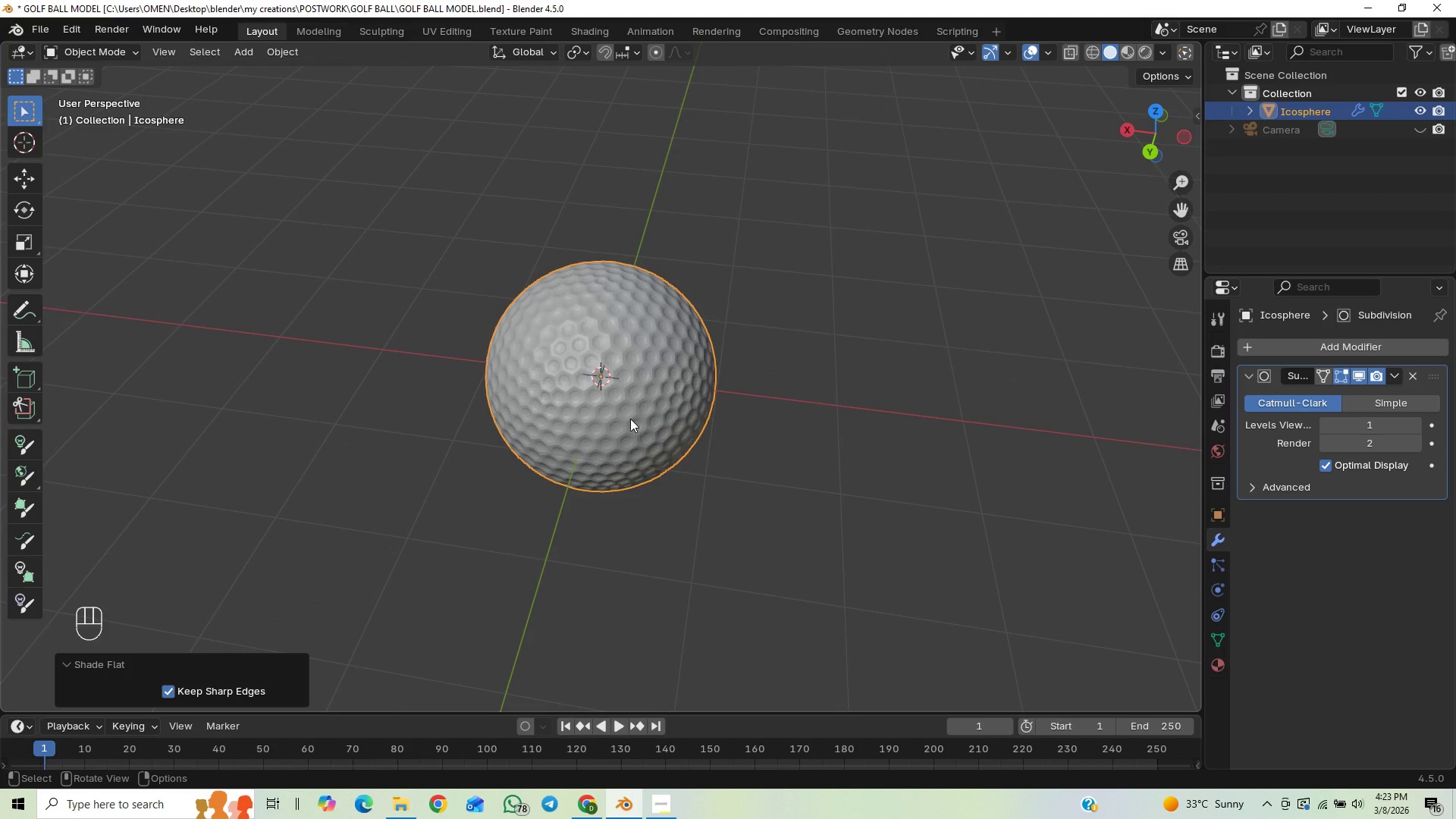 
right_click([630, 419])
 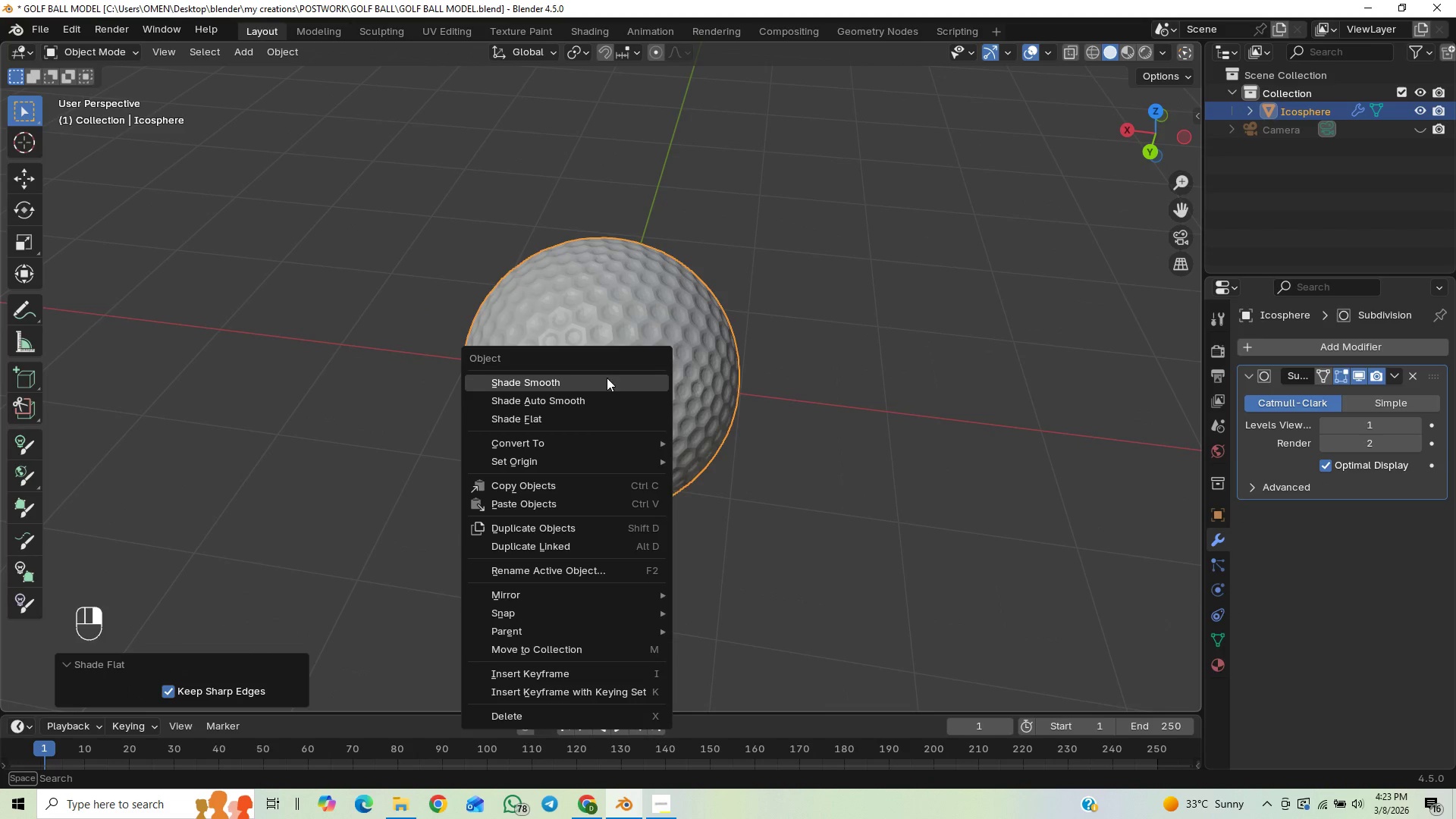 
scroll: coordinate [630, 419], scroll_direction: up, amount: 1.0
 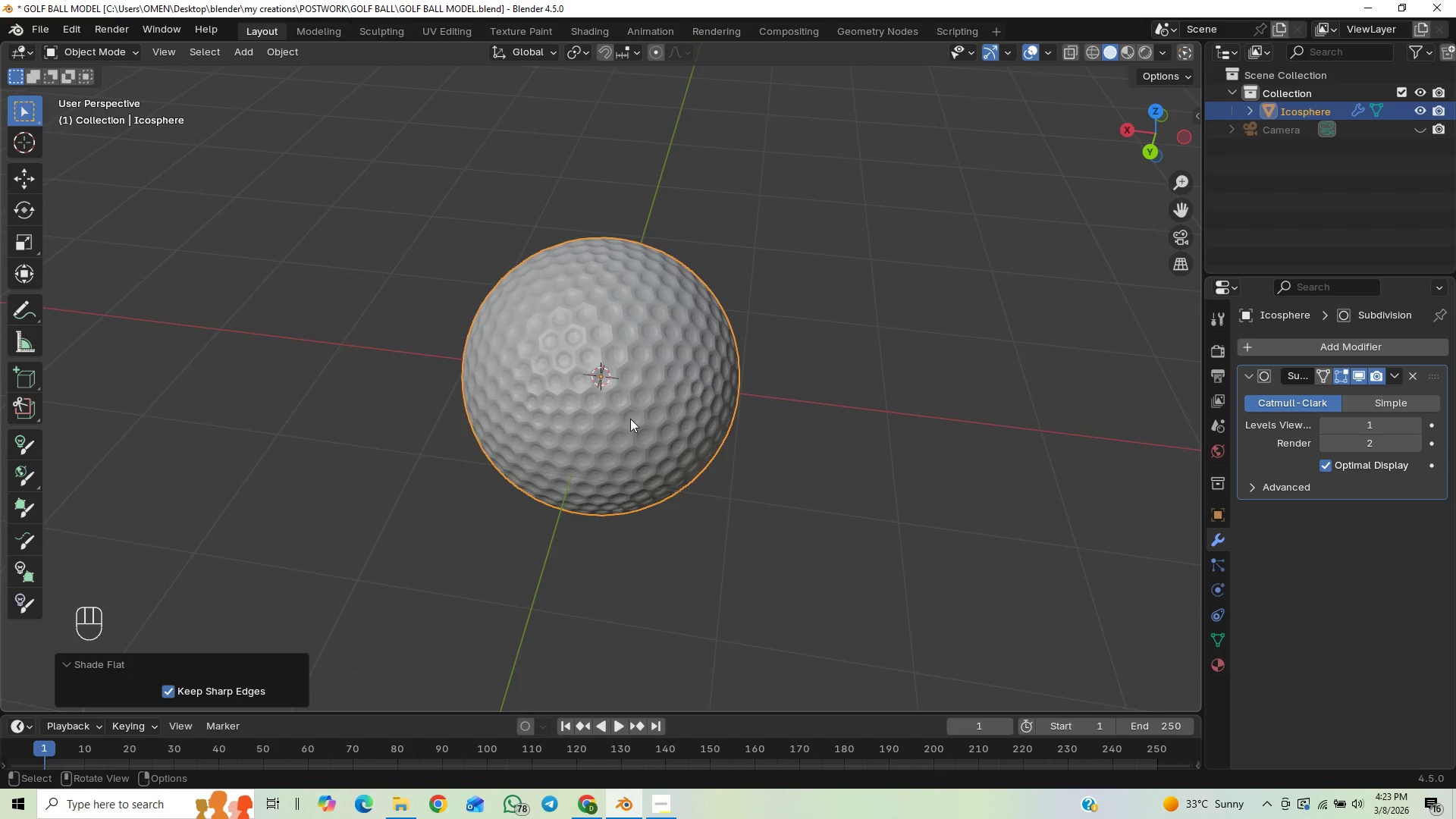 
left_click([604, 382])
 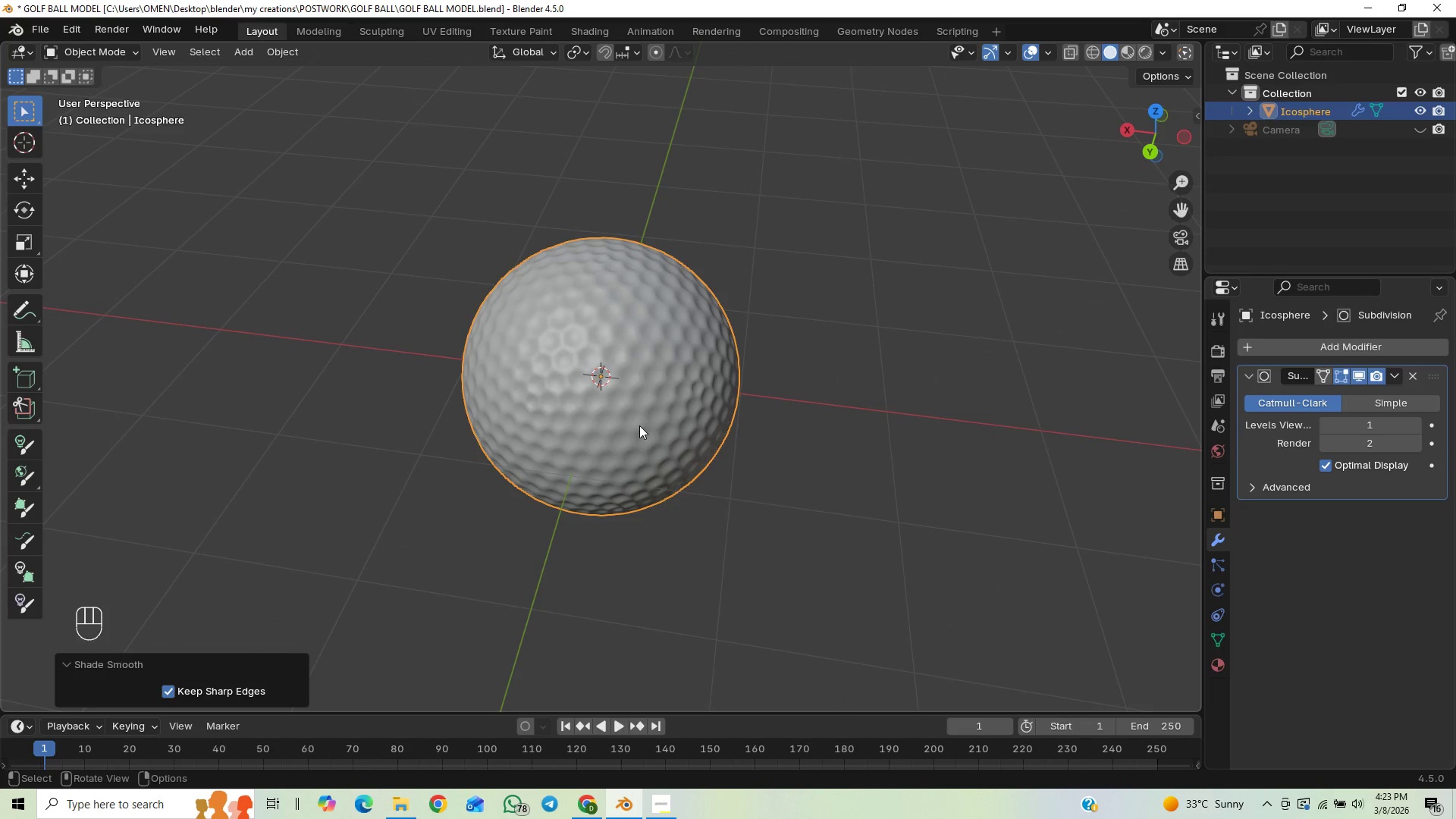 
scroll: coordinate [639, 425], scroll_direction: up, amount: 7.0
 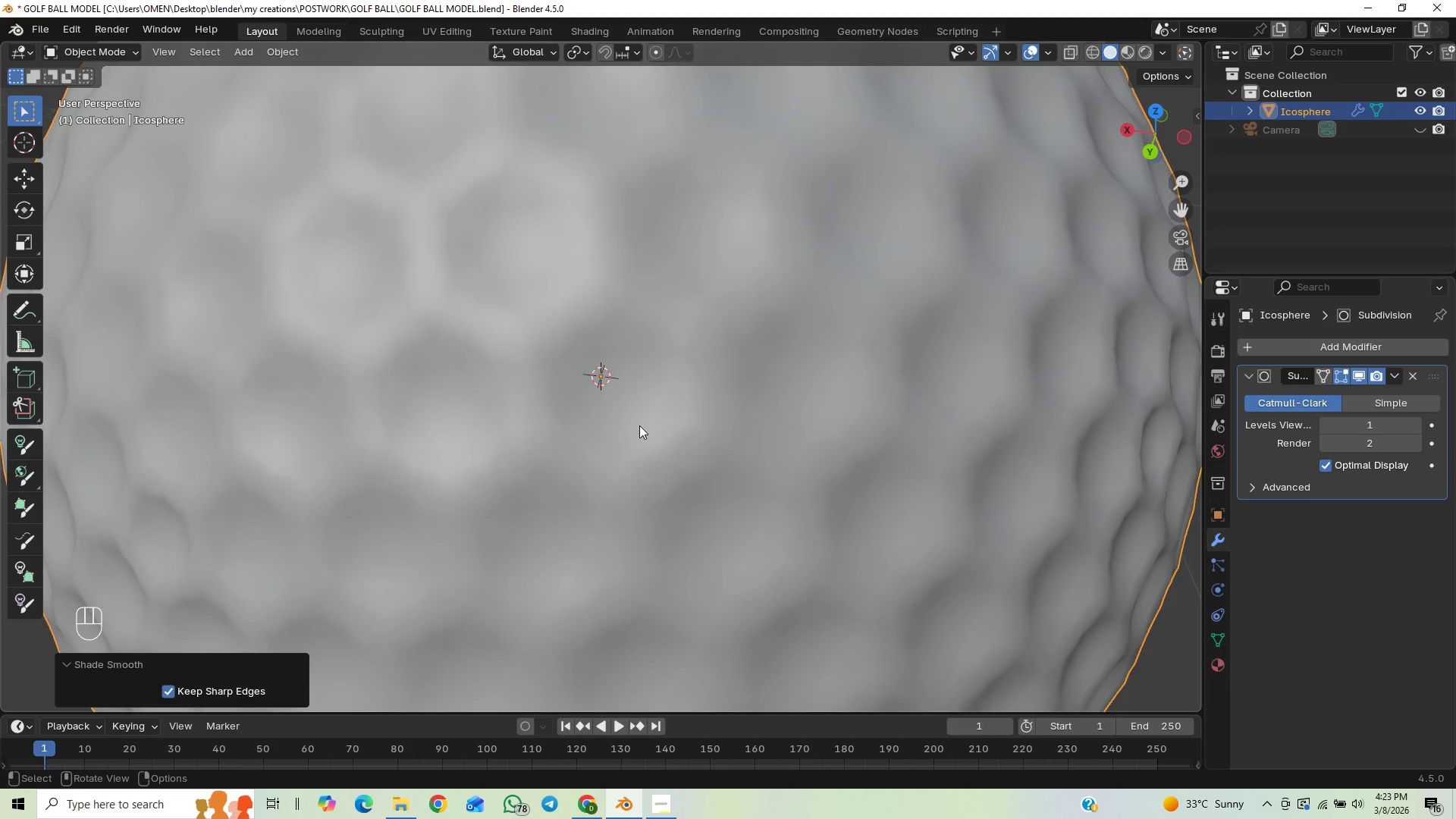 
scroll: coordinate [639, 425], scroll_direction: down, amount: 1.0
 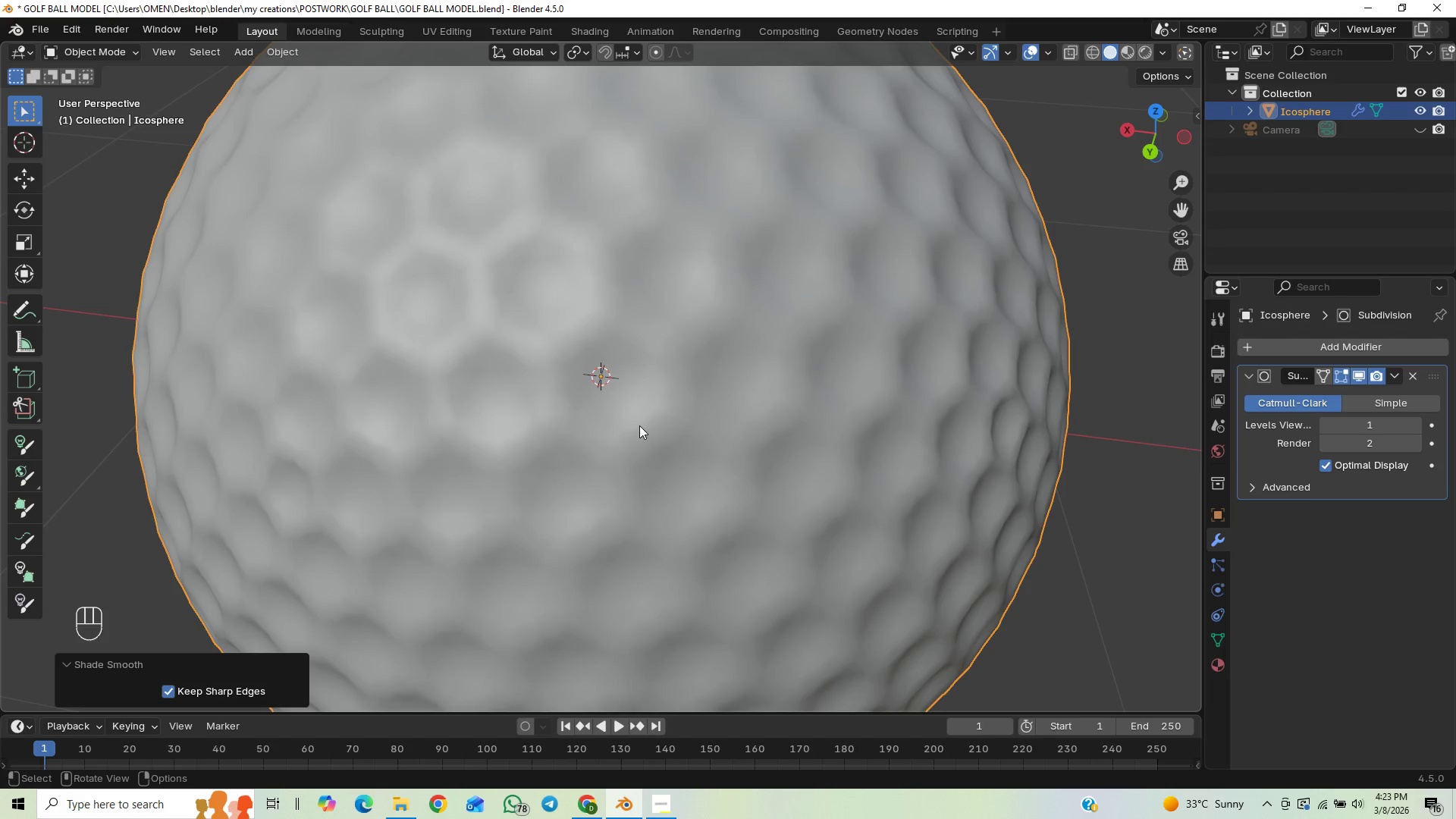 
key(Control+Z)
 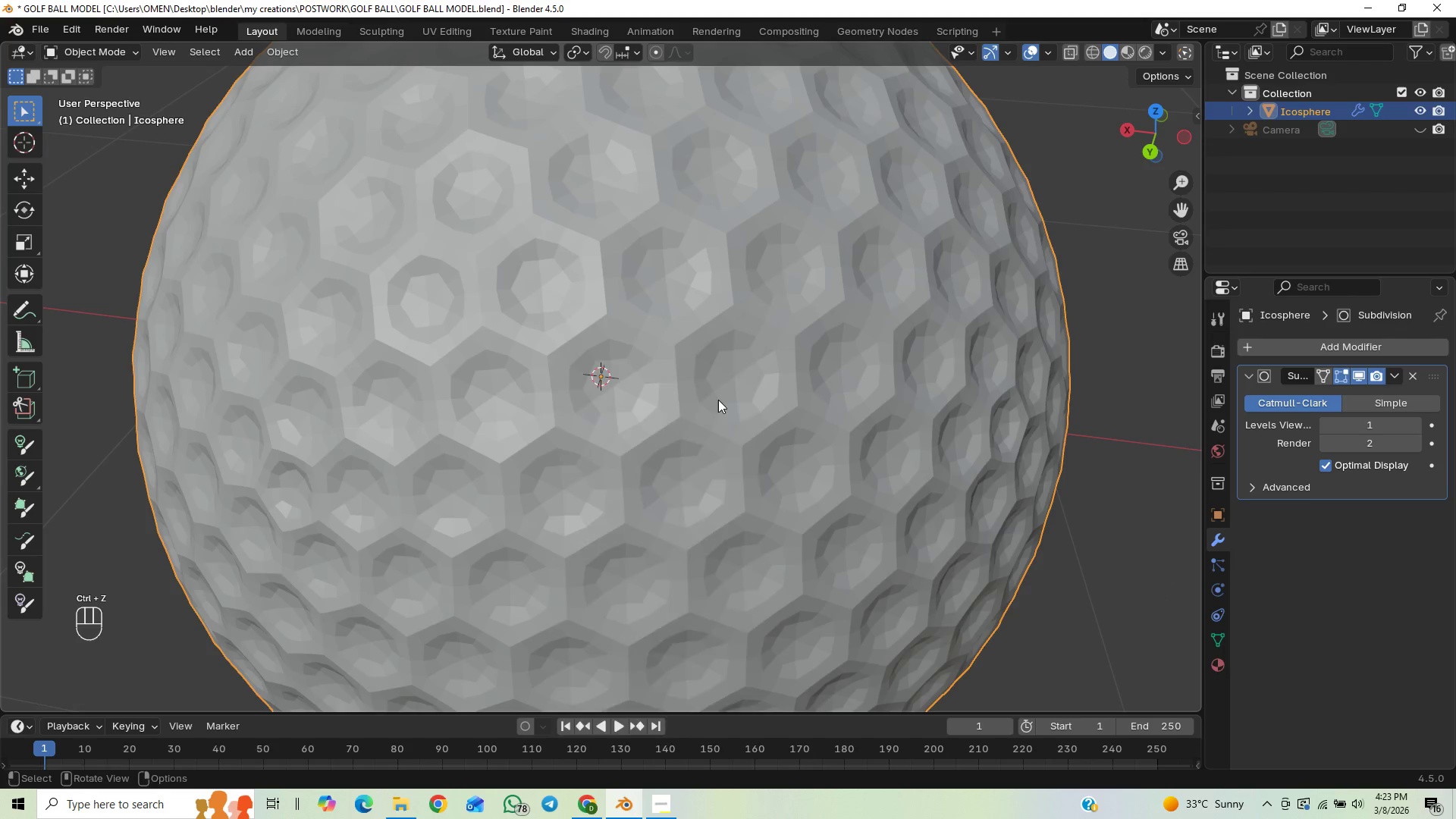 
right_click([718, 400])
 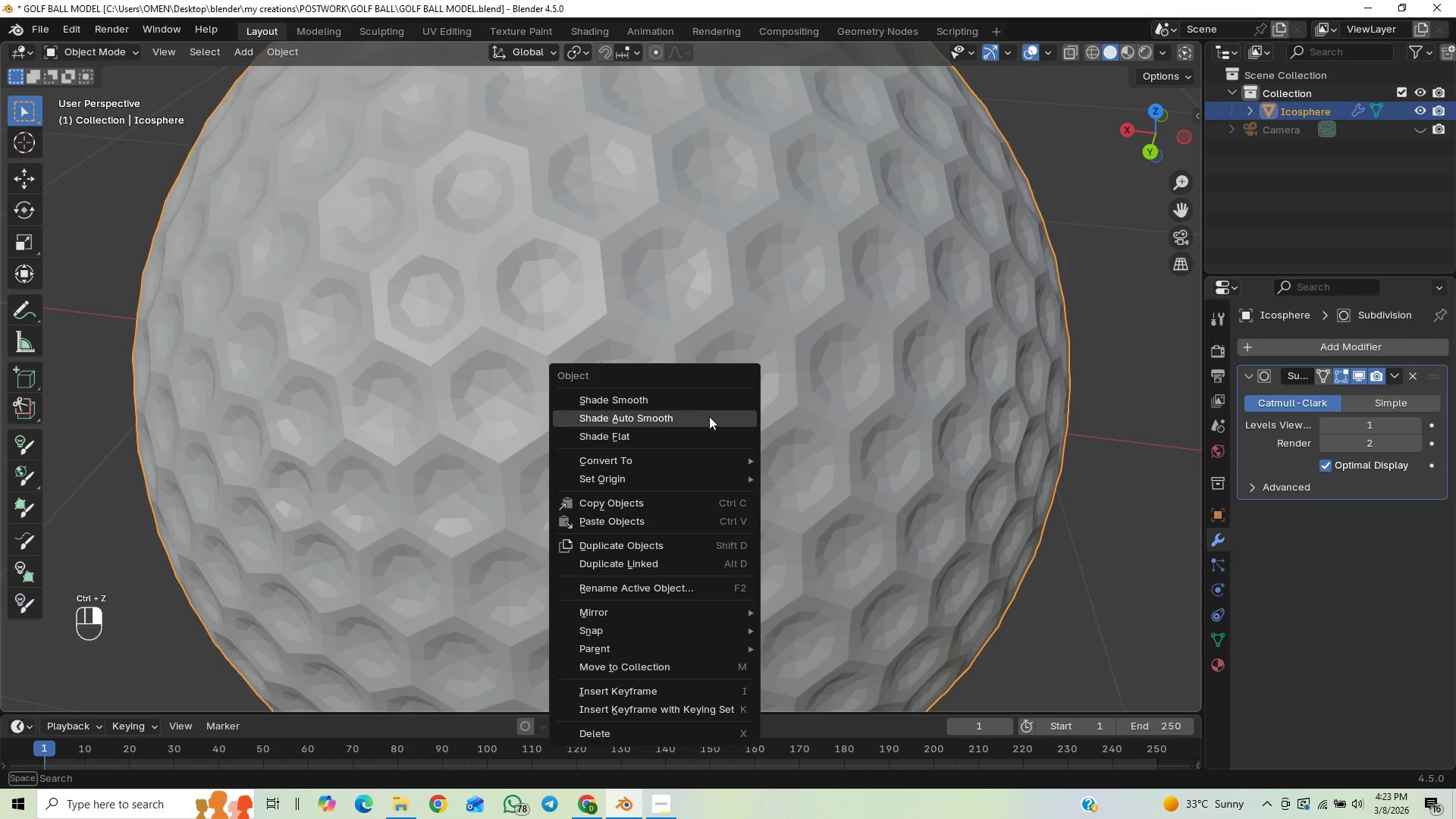 
left_click([709, 416])
 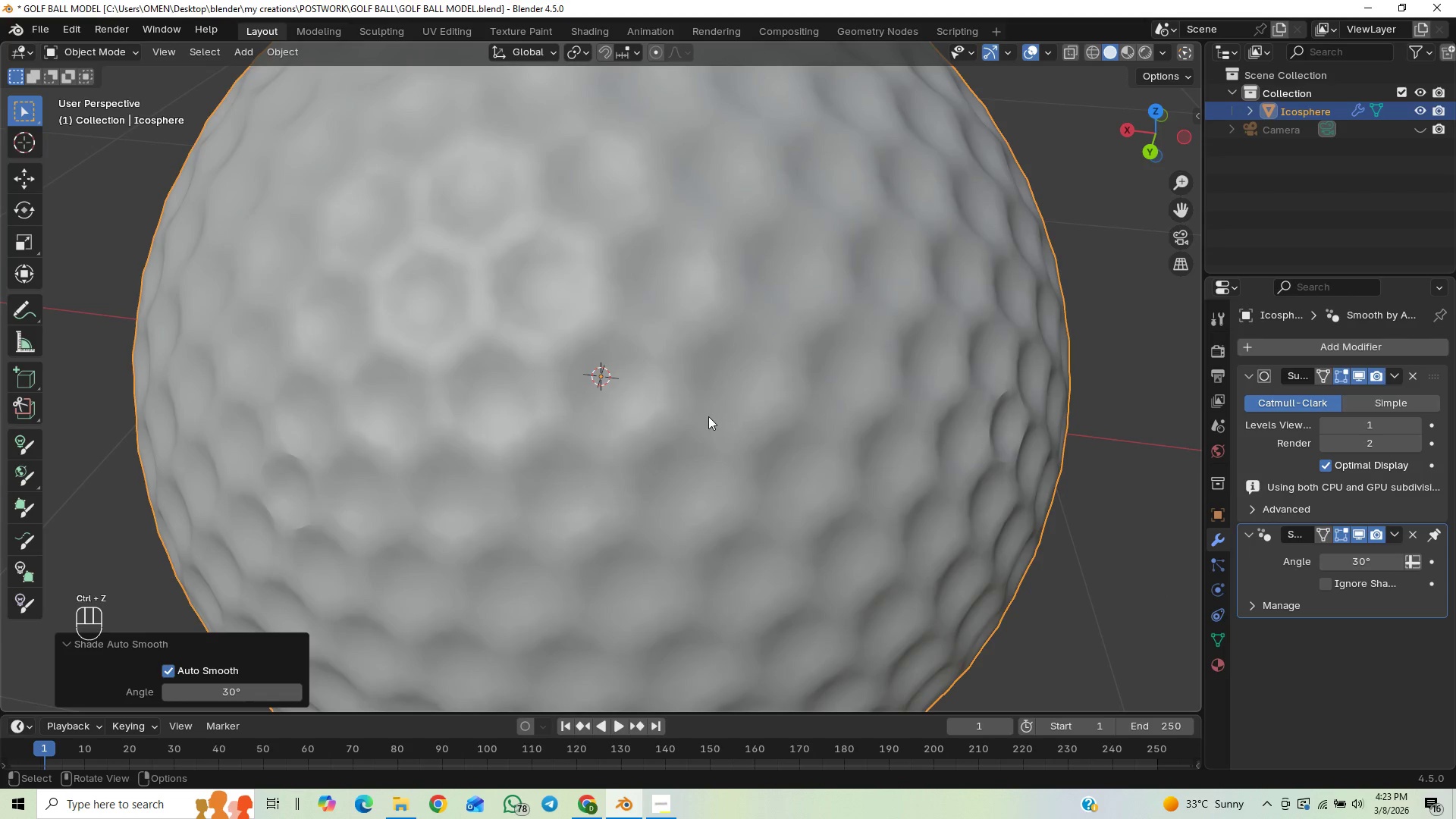 
scroll: coordinate [708, 416], scroll_direction: down, amount: 7.0
 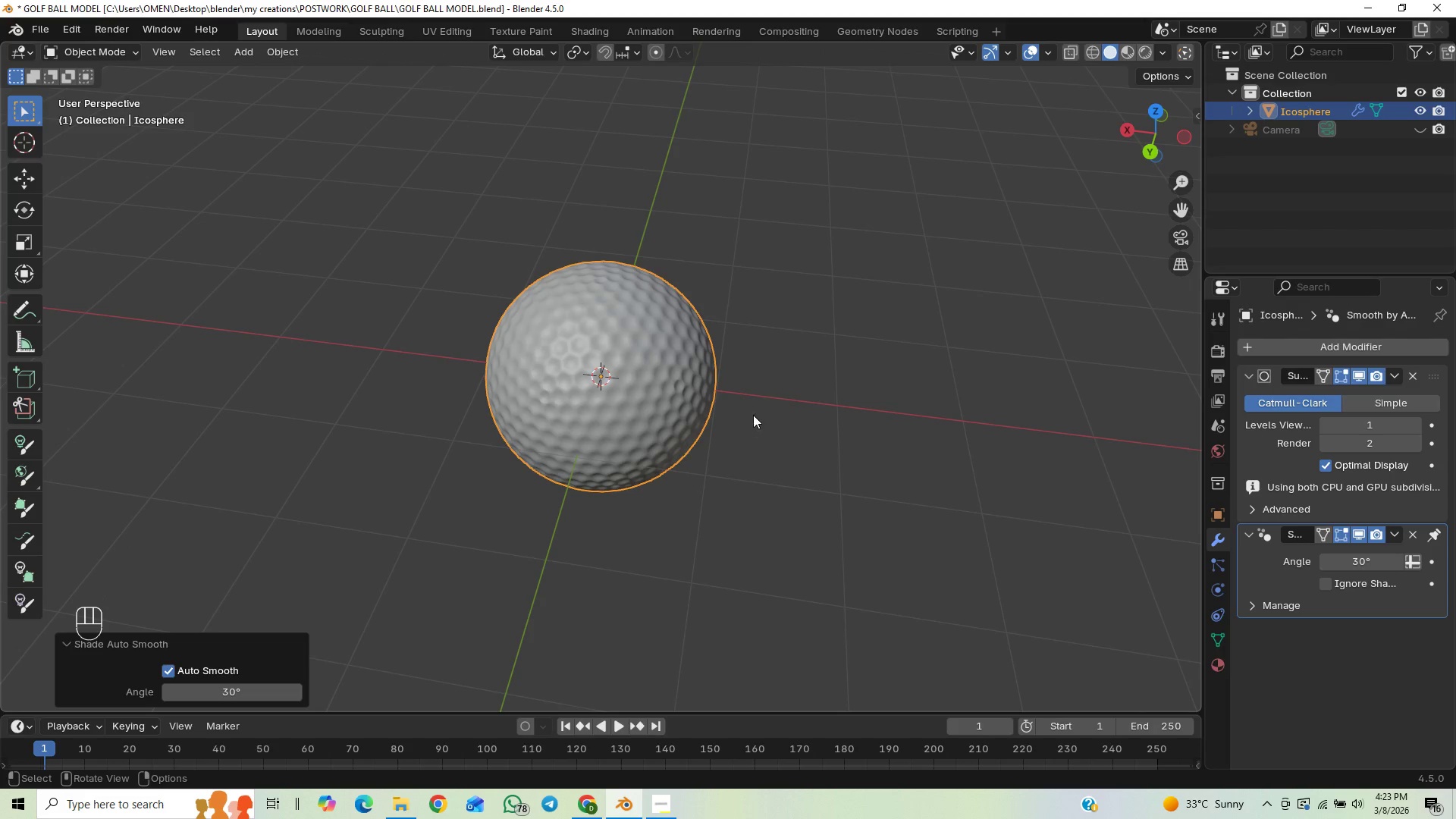 
key(Control+S)
 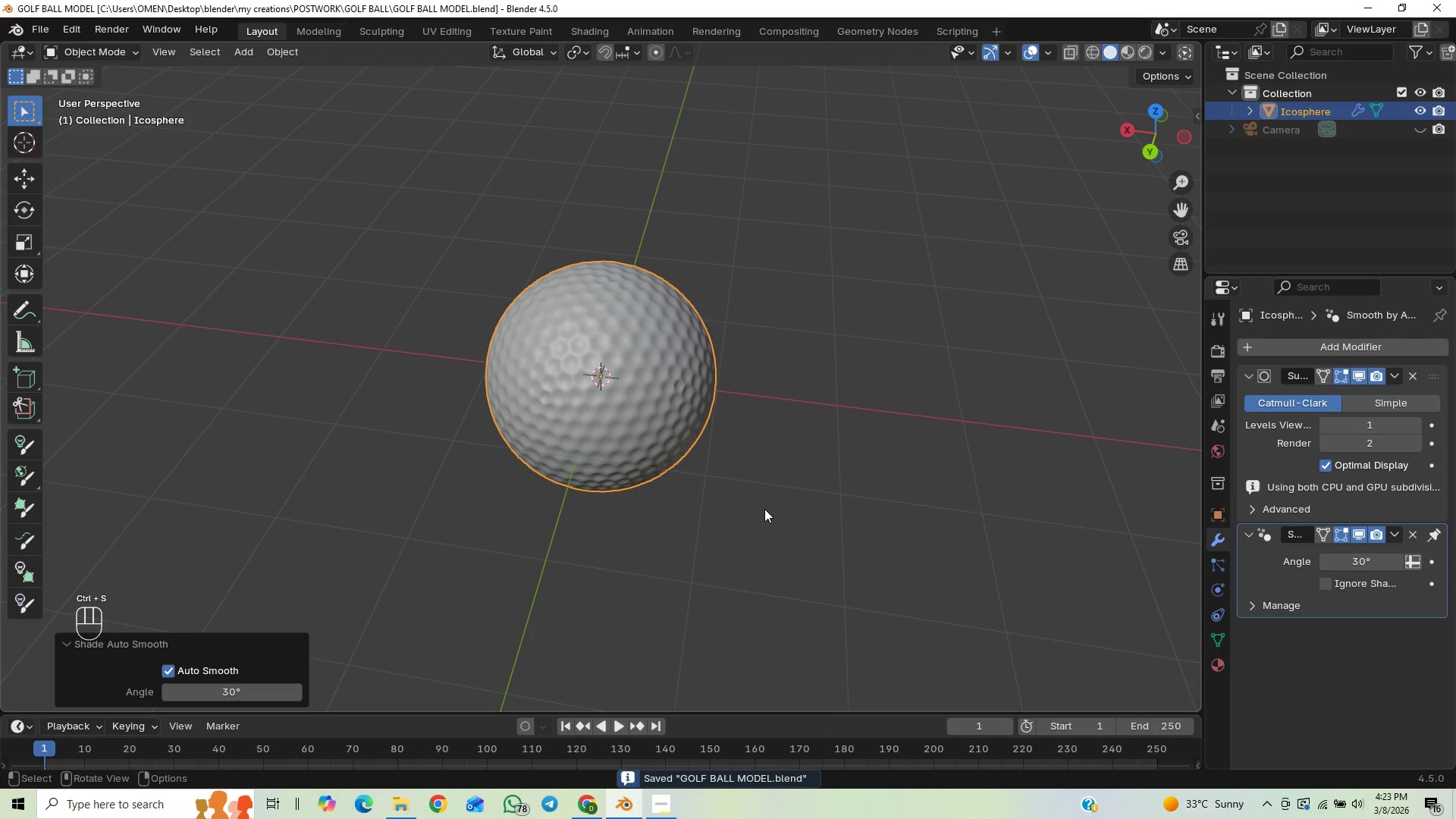 
scroll: coordinate [792, 447], scroll_direction: up, amount: 2.0
 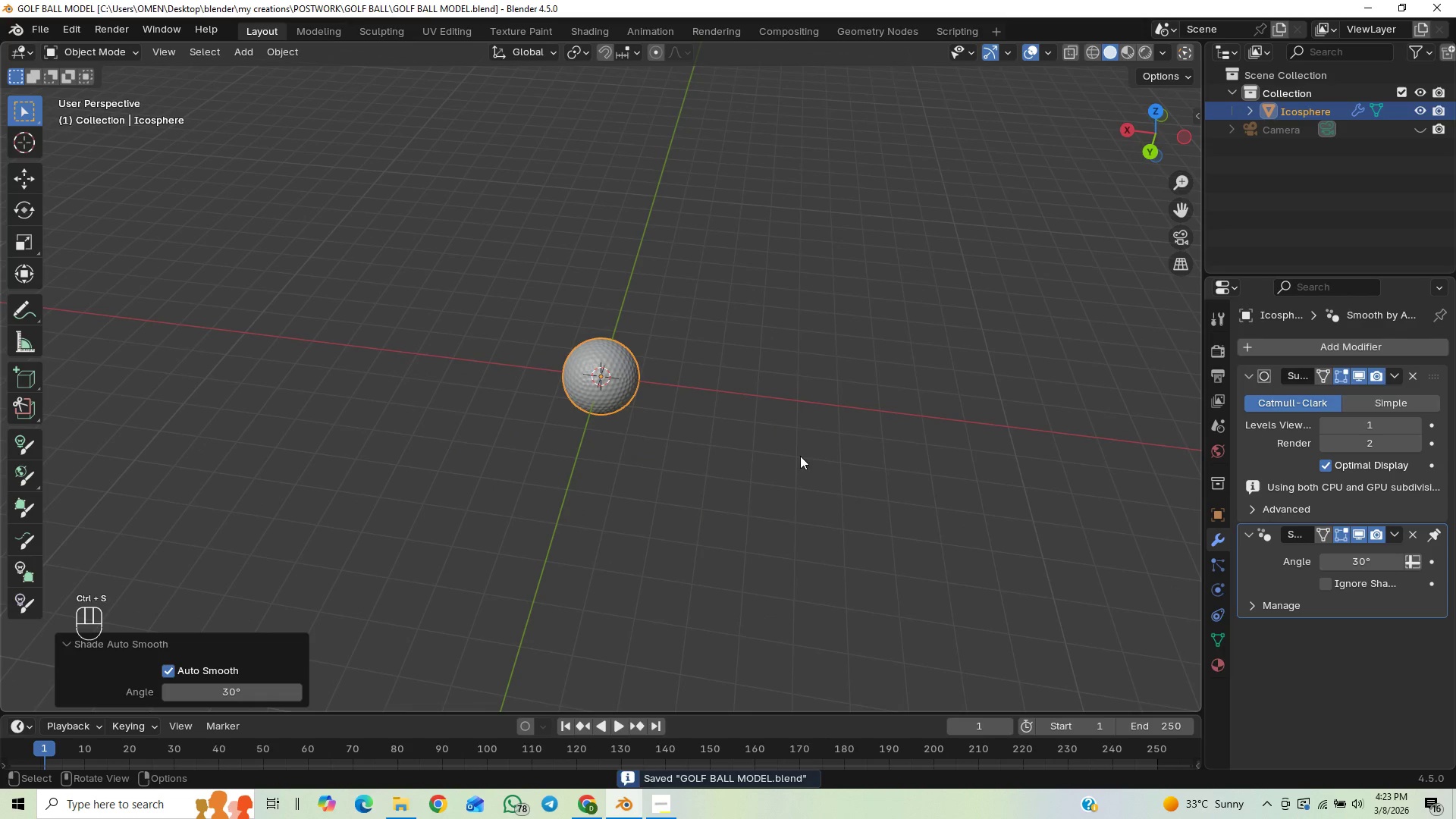 
scroll: coordinate [799, 453], scroll_direction: down, amount: 8.0
 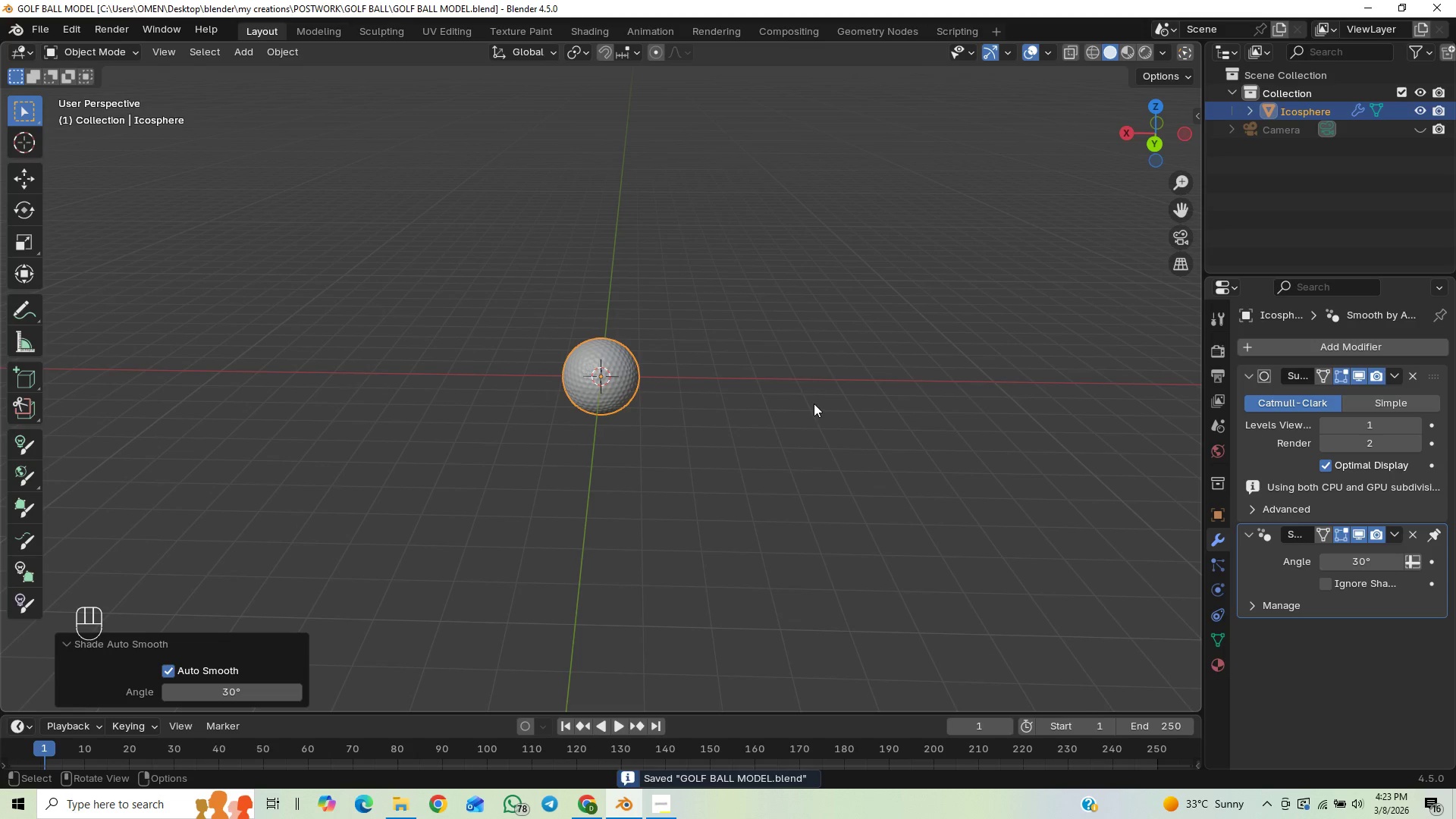 
scroll: coordinate [830, 412], scroll_direction: up, amount: 1.0
 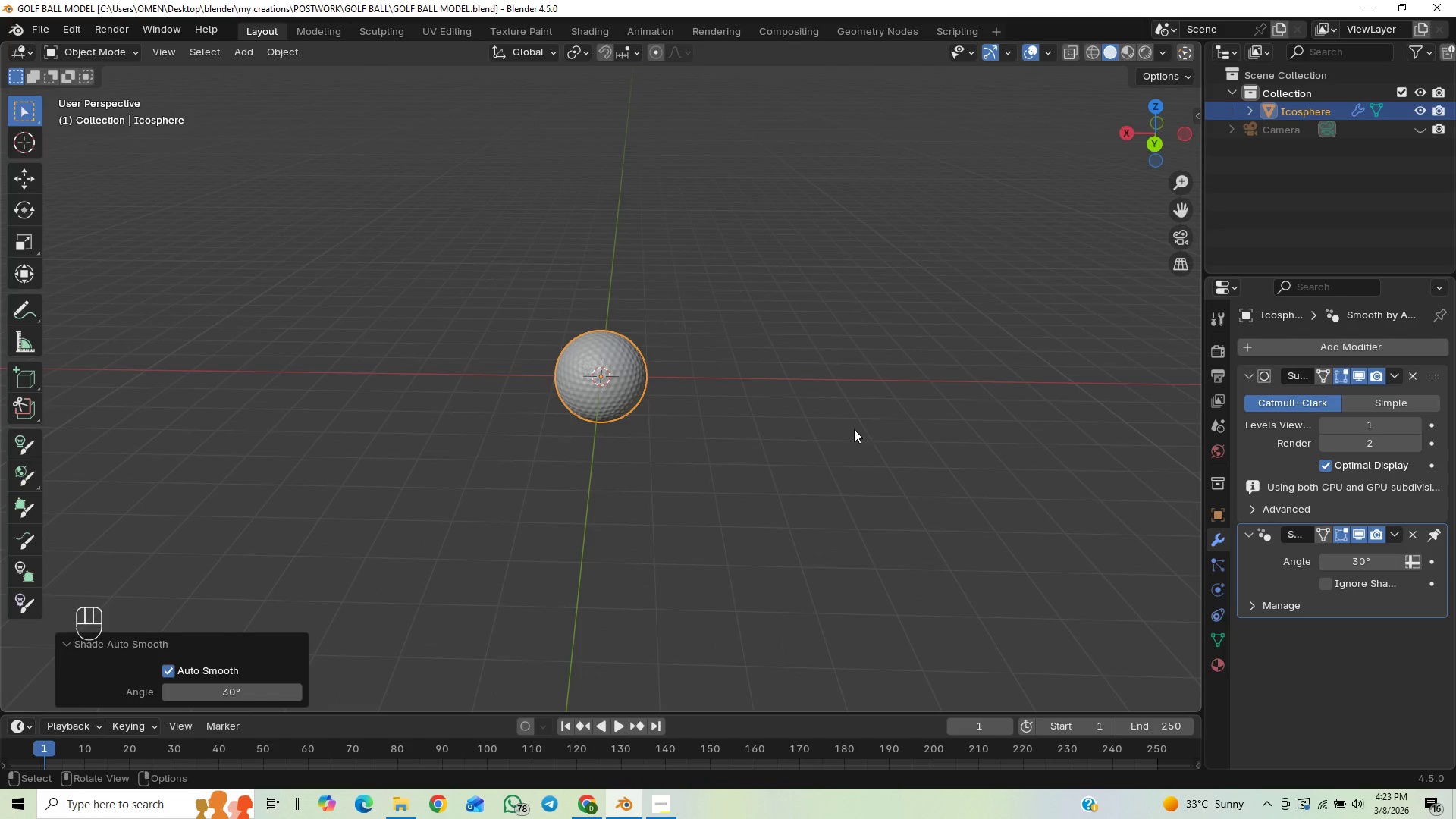 
type(GZ1)
 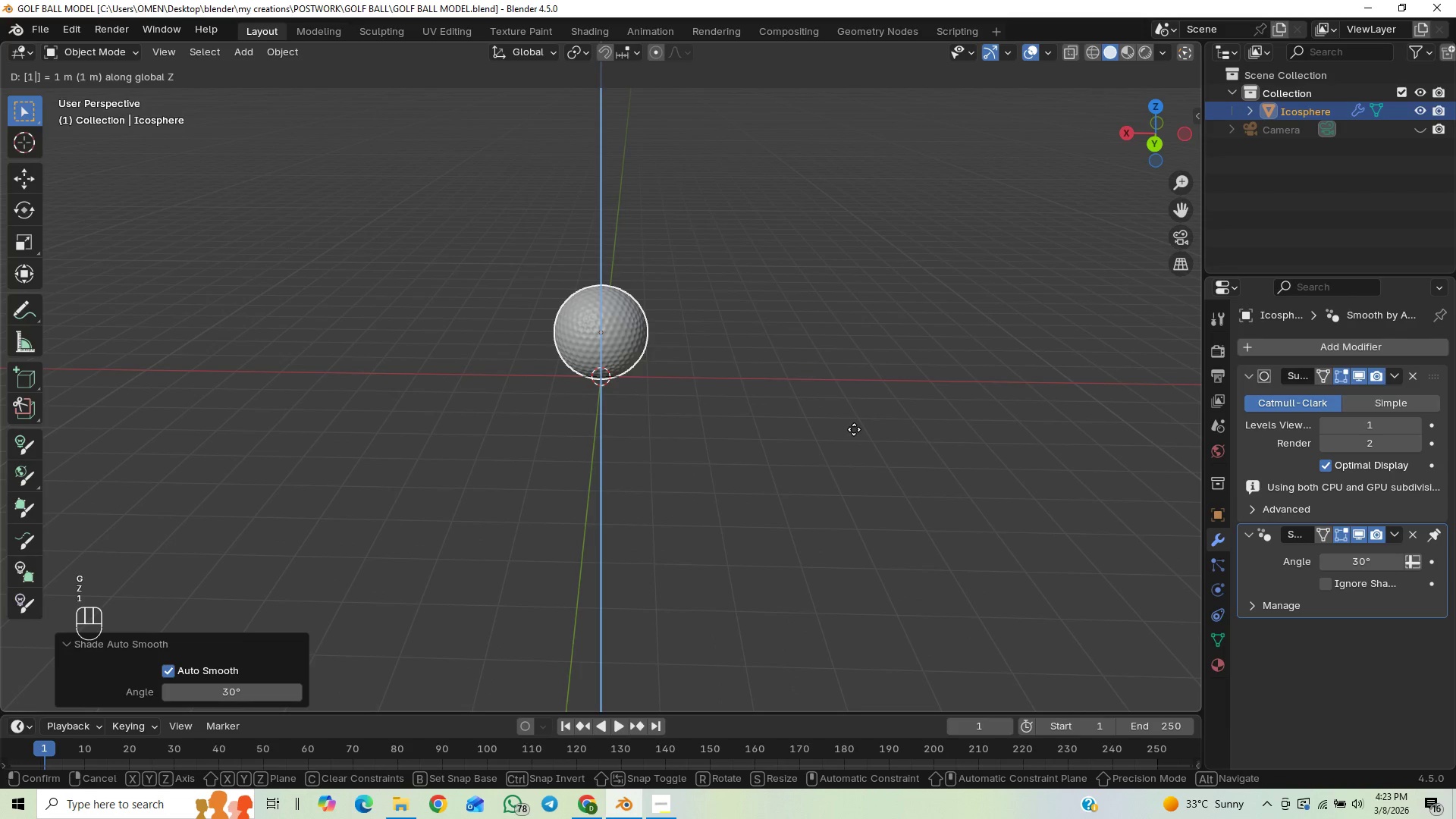 
key(Enter)
 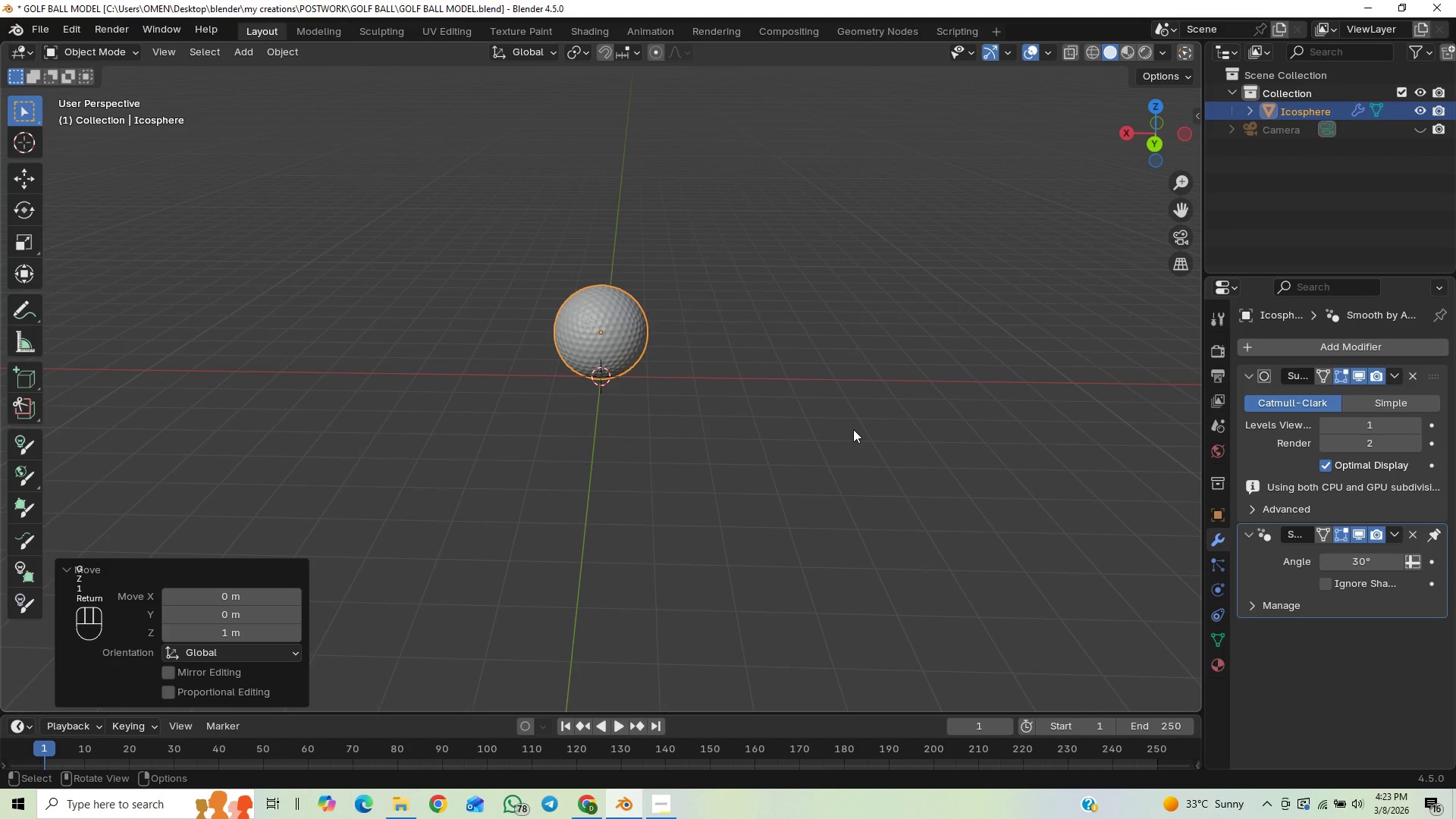 
scroll: coordinate [853, 424], scroll_direction: up, amount: 2.0
 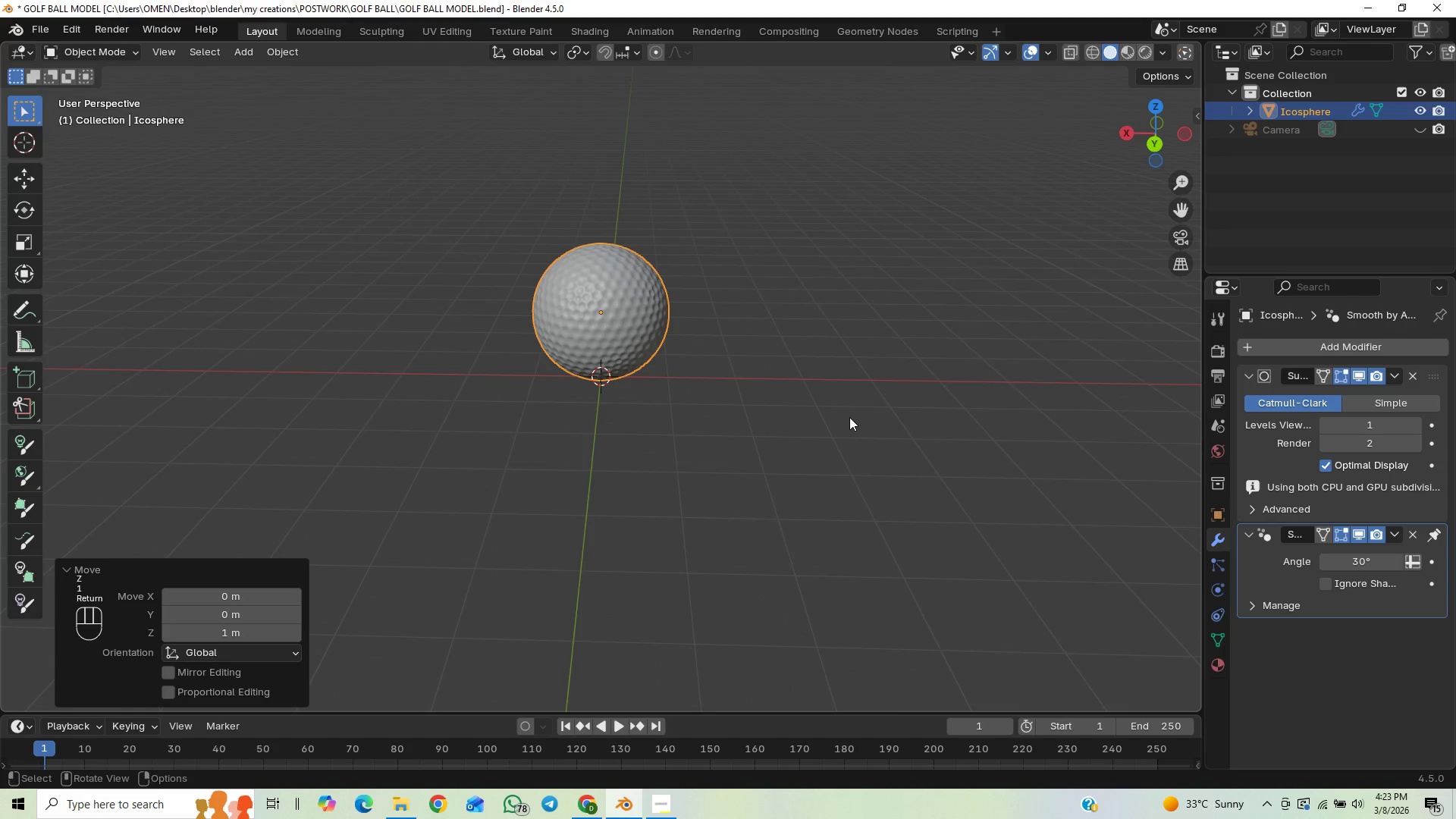 
key(Shift+S)
 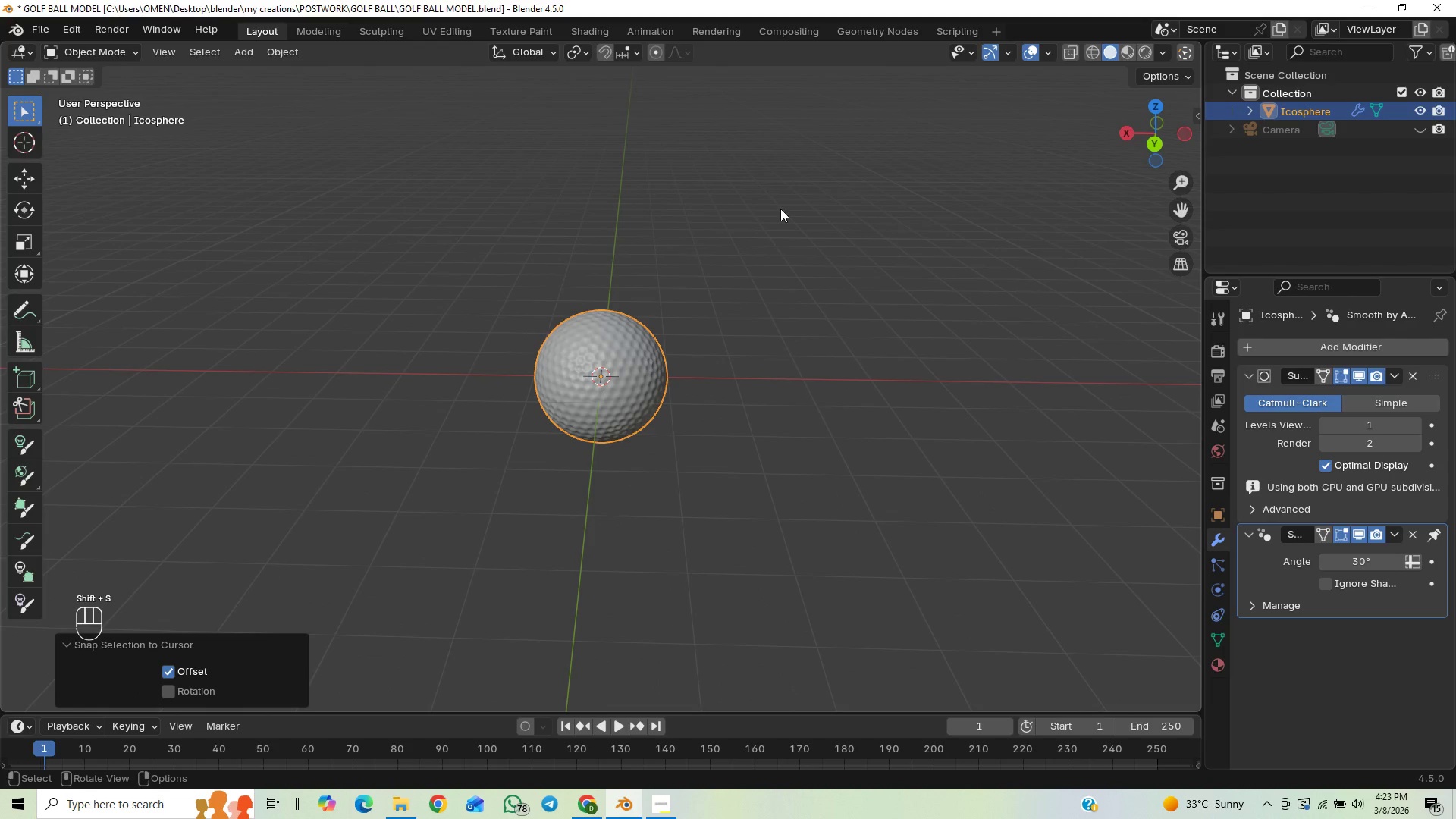 
key(Control+Z)
 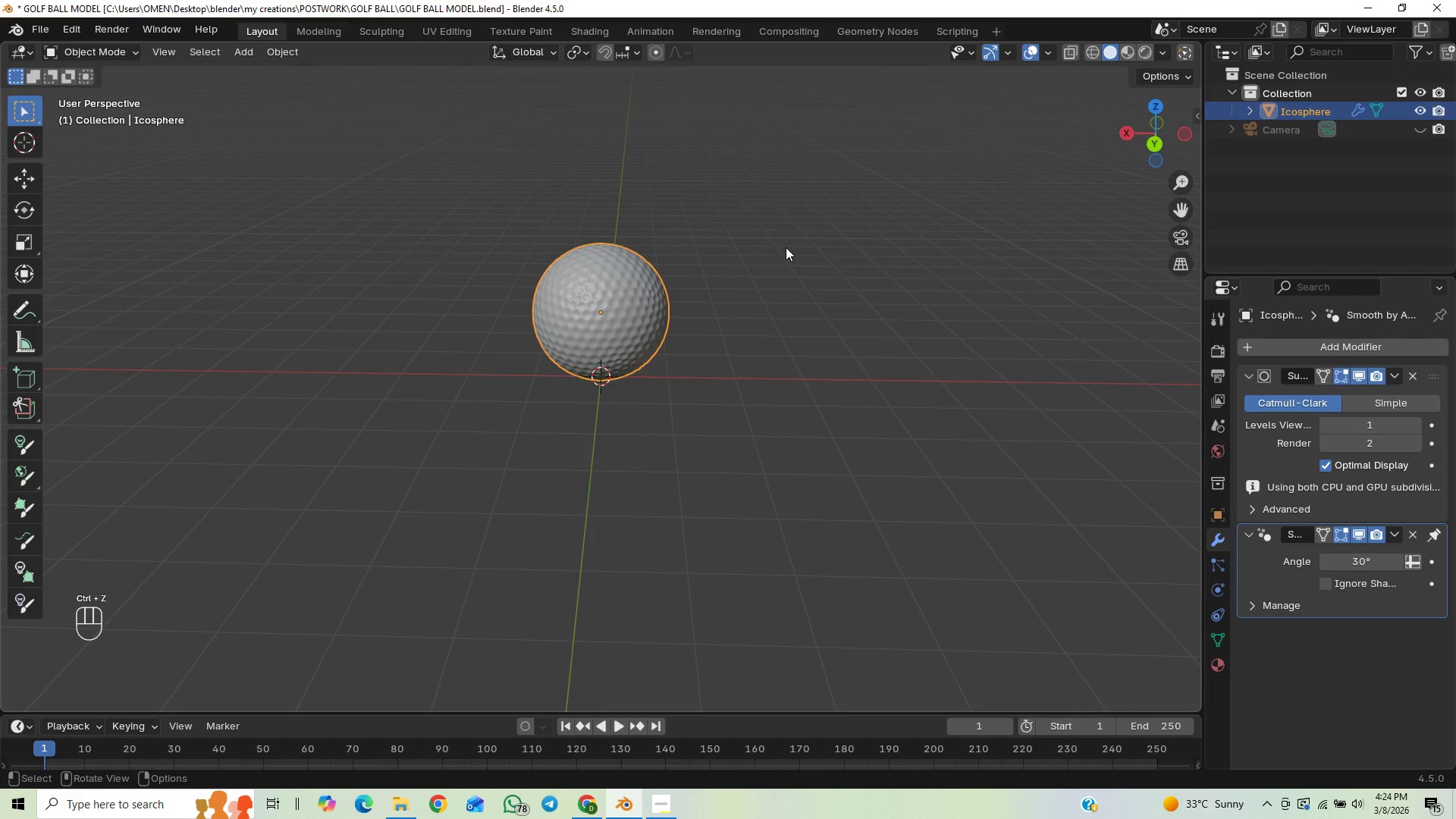 
hold_key(key=ShiftLeft, duration=0.48)
 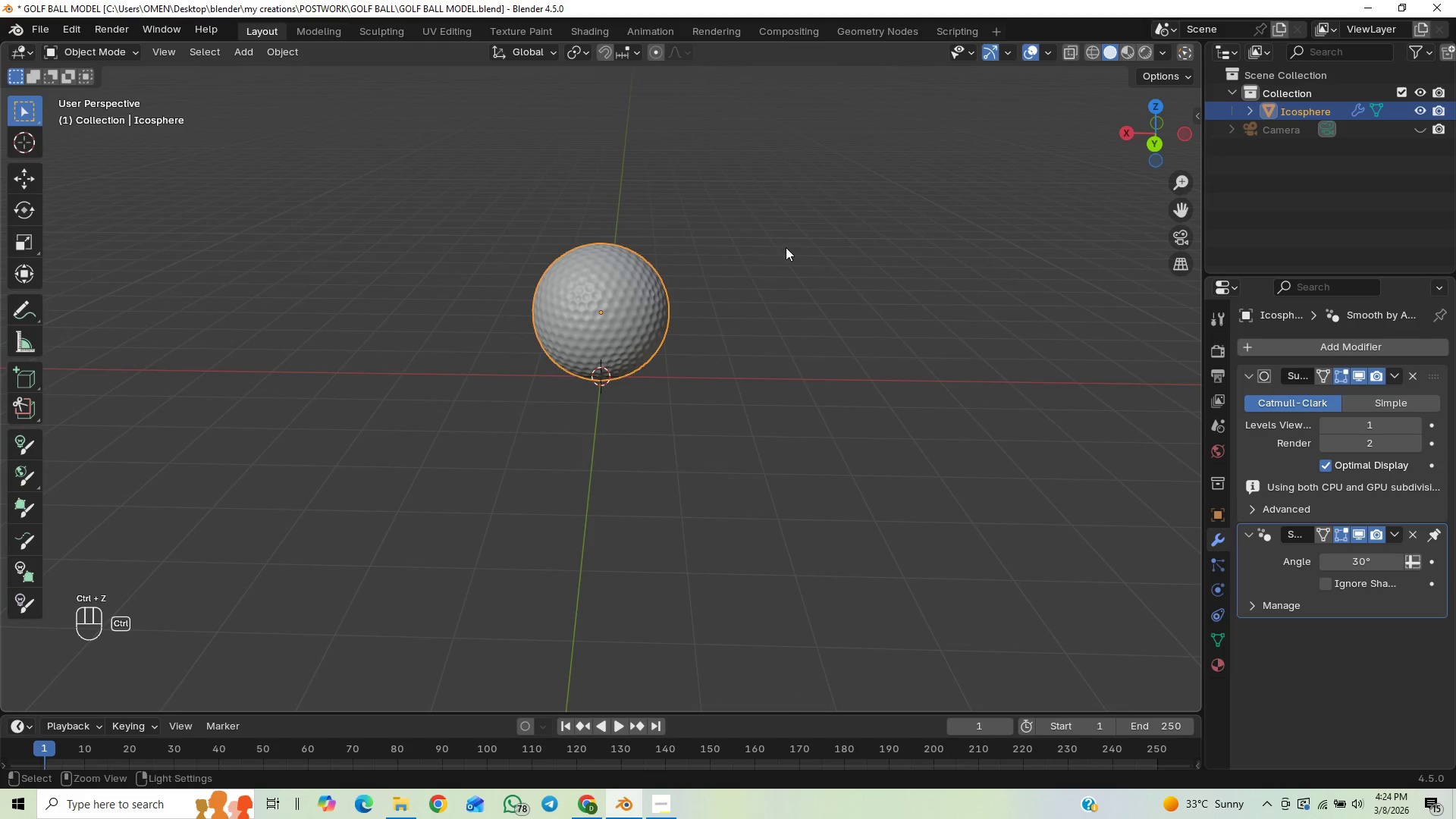 
key(Control+S)
 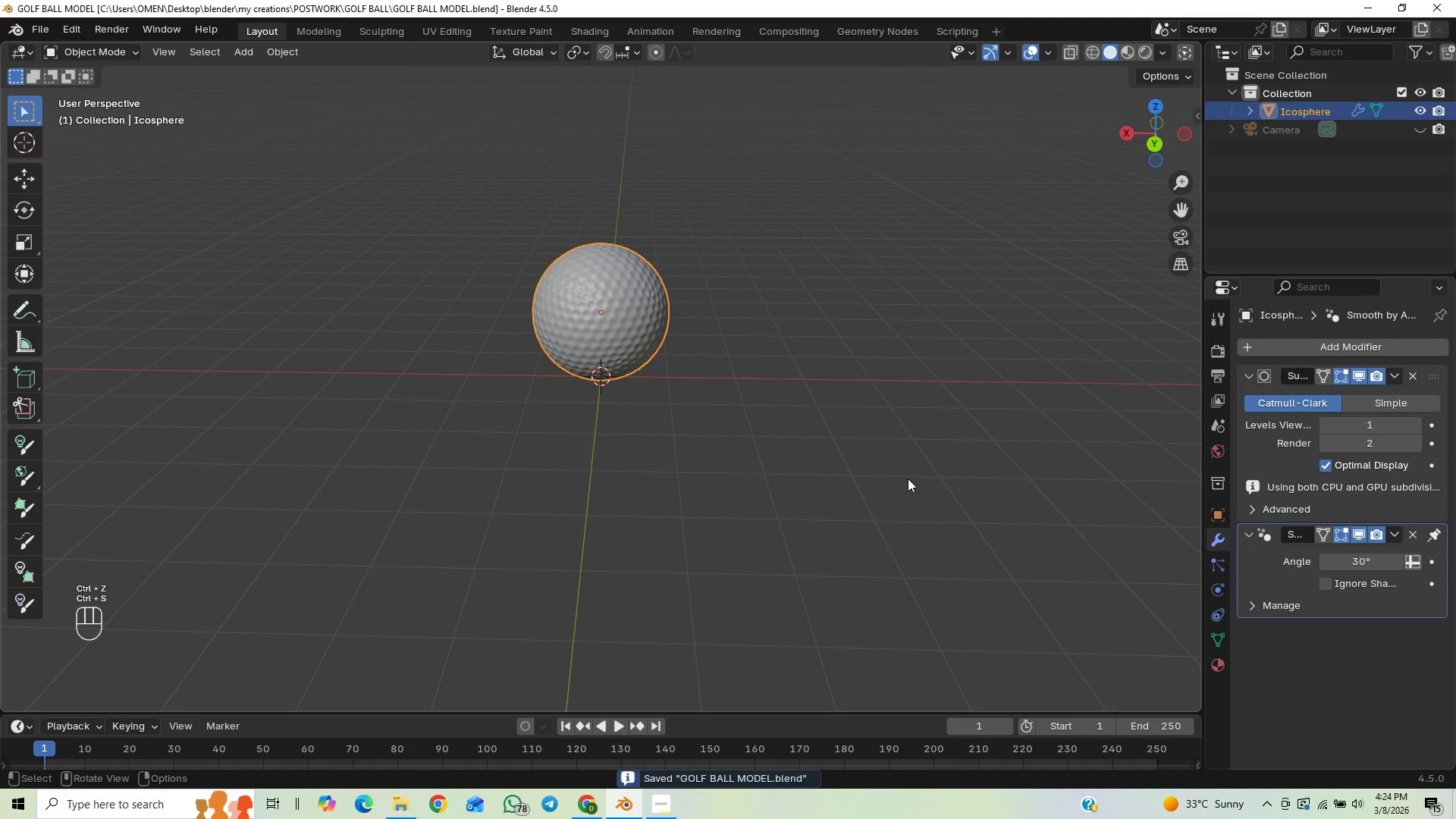 
key(S)
 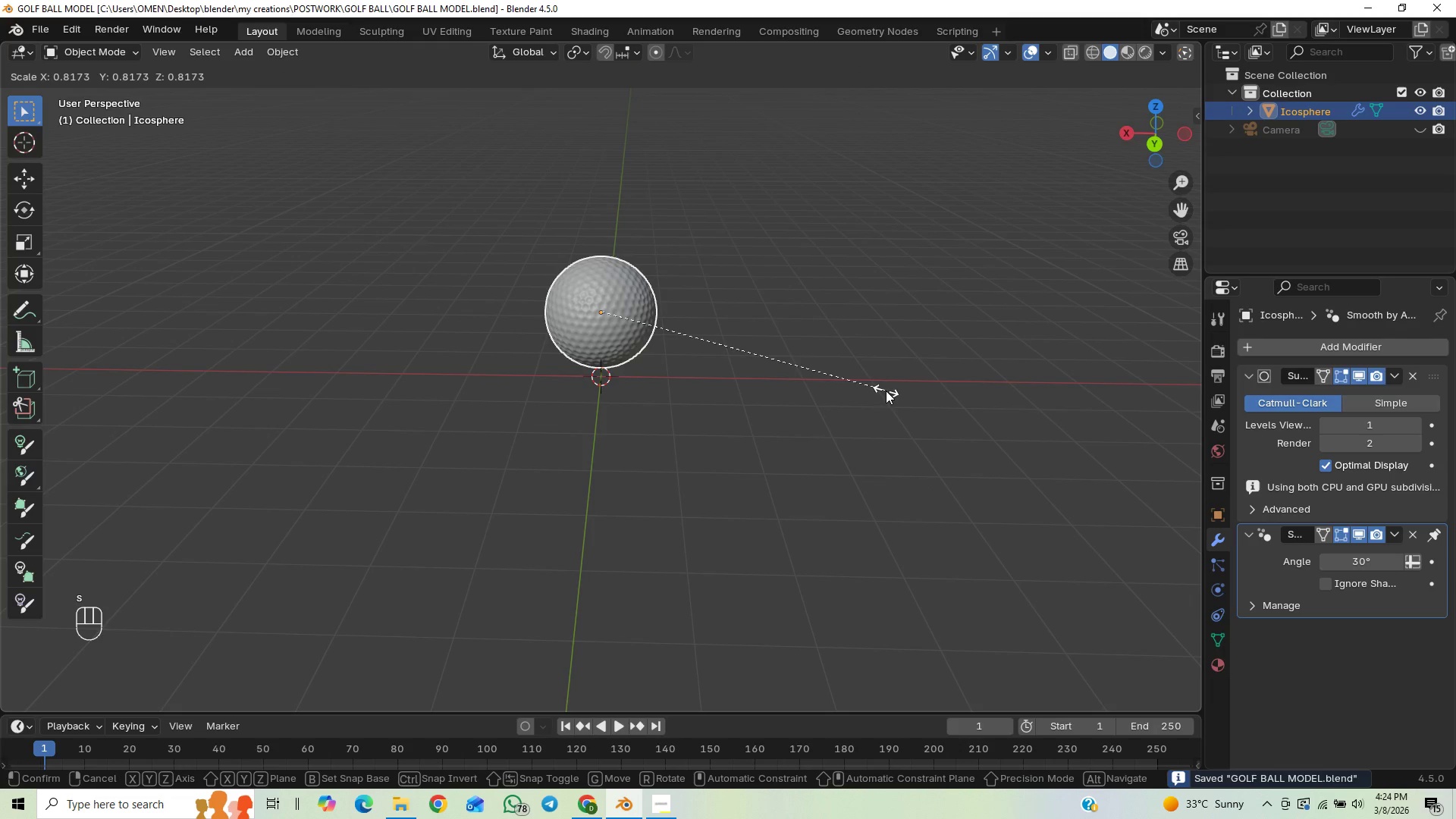 
right_click([896, 403])
 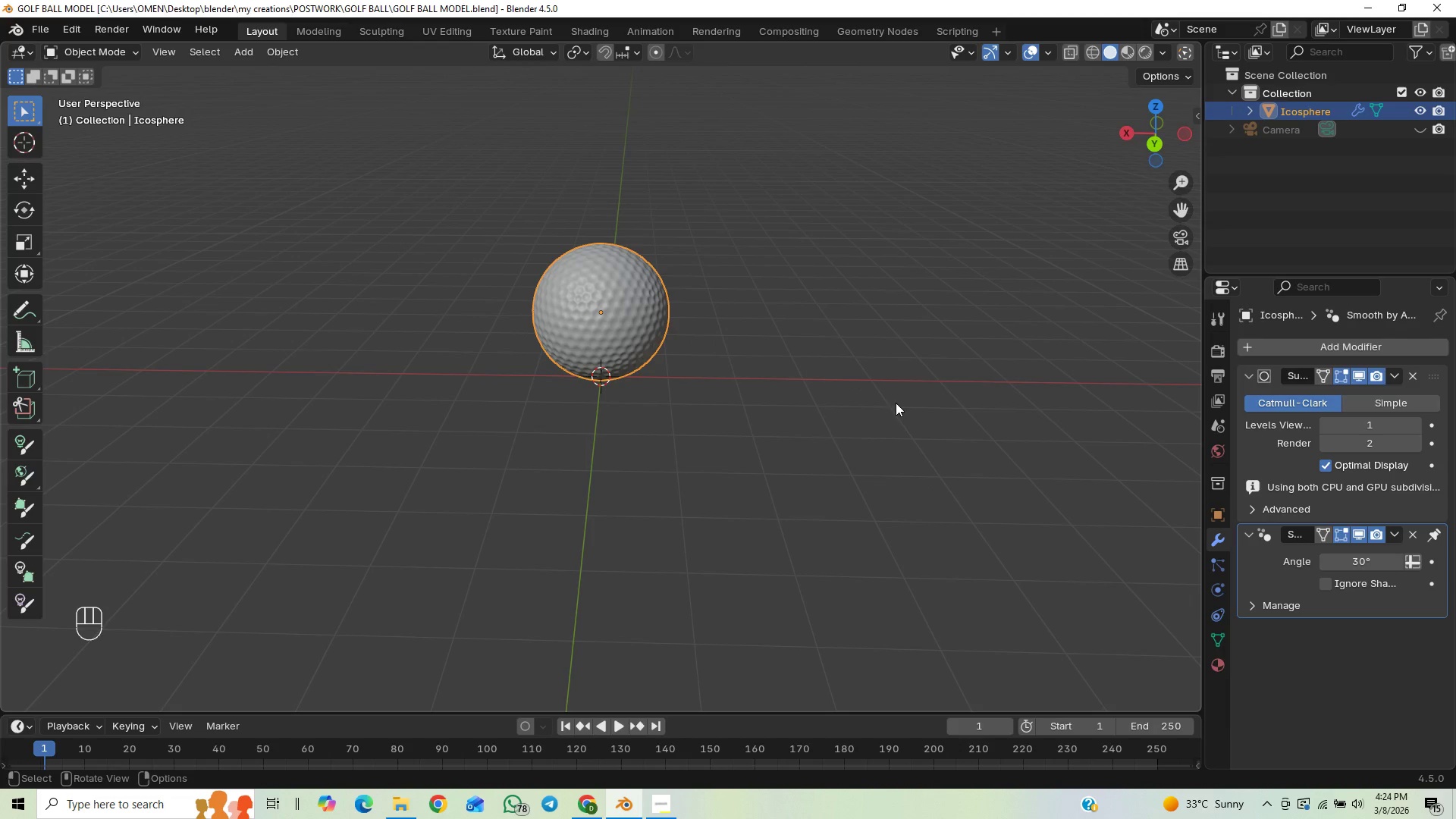 
key(Control+Z)
 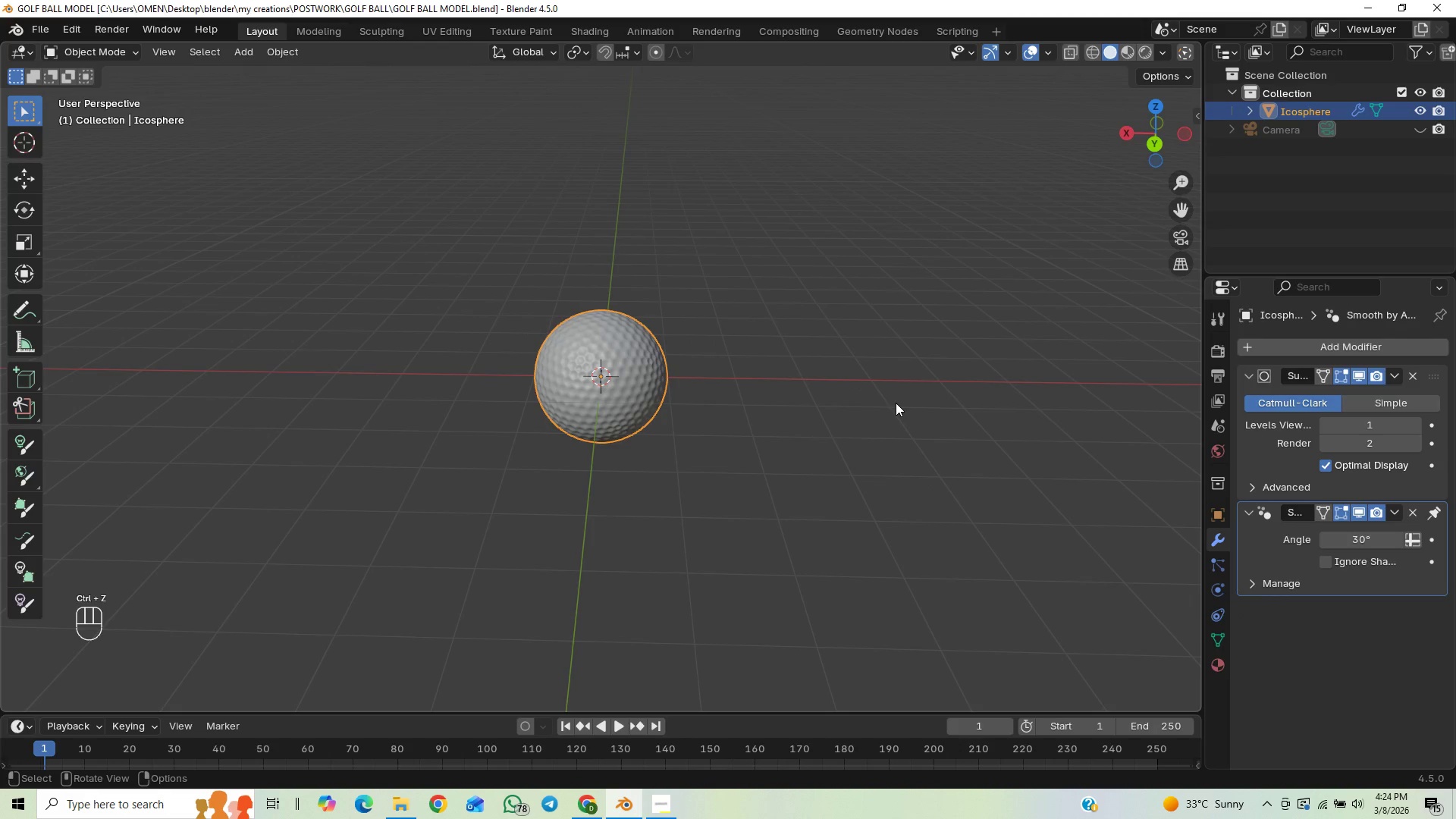 
key(S)
 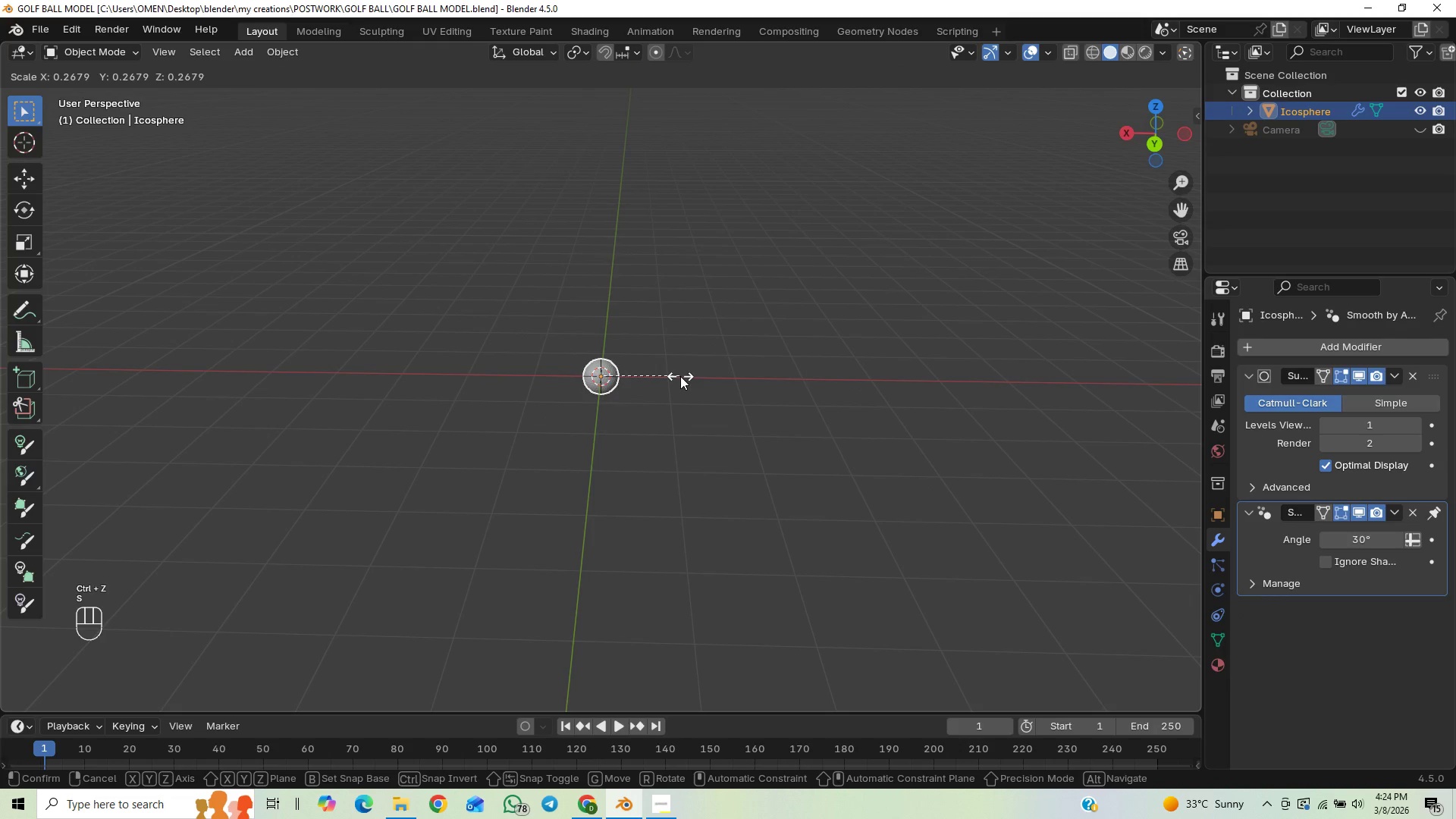 
left_click([680, 376])
 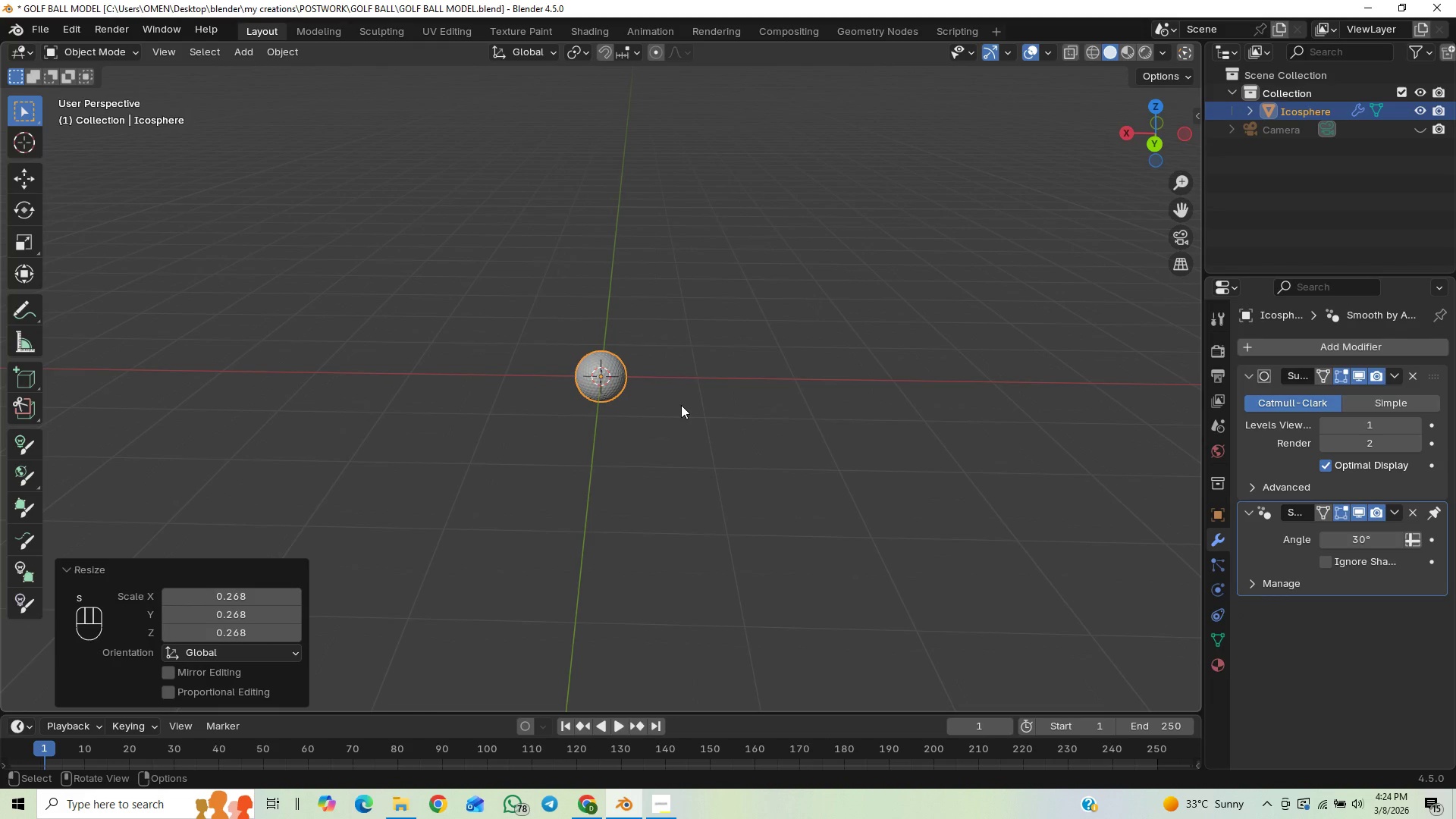 
scroll: coordinate [695, 397], scroll_direction: up, amount: 11.0
 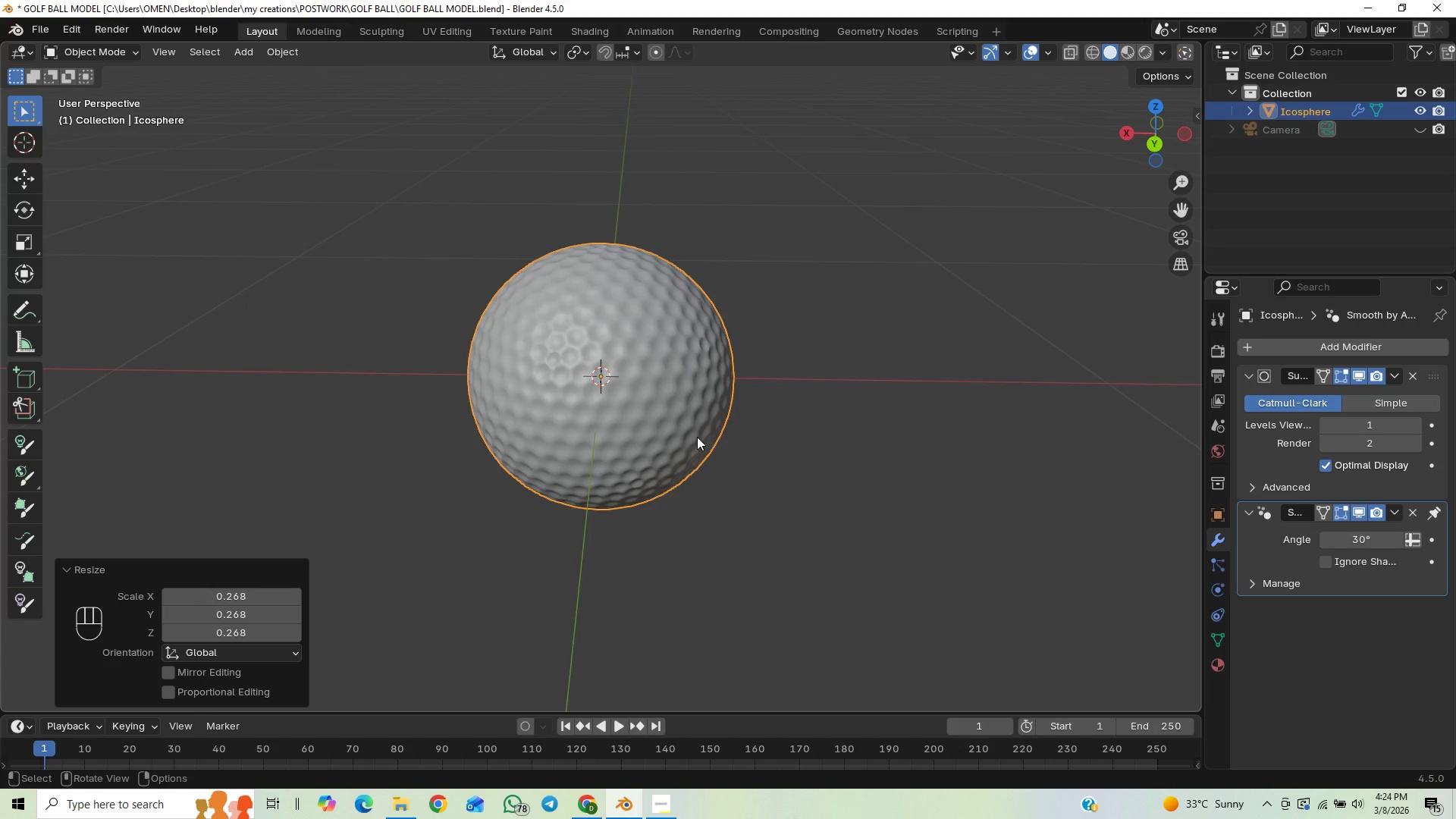 
key(End)
 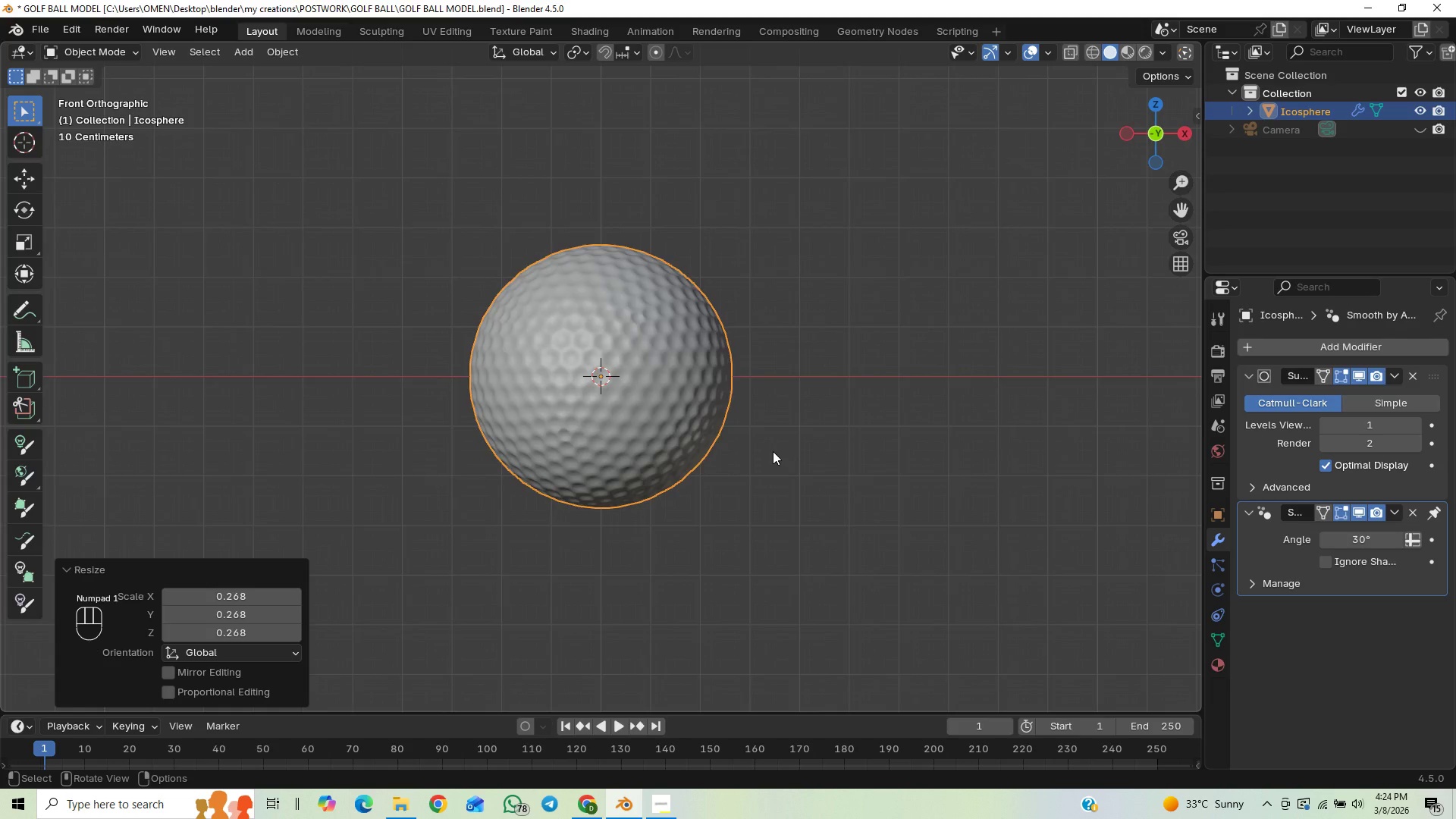 
scroll: coordinate [770, 447], scroll_direction: down, amount: 3.0
 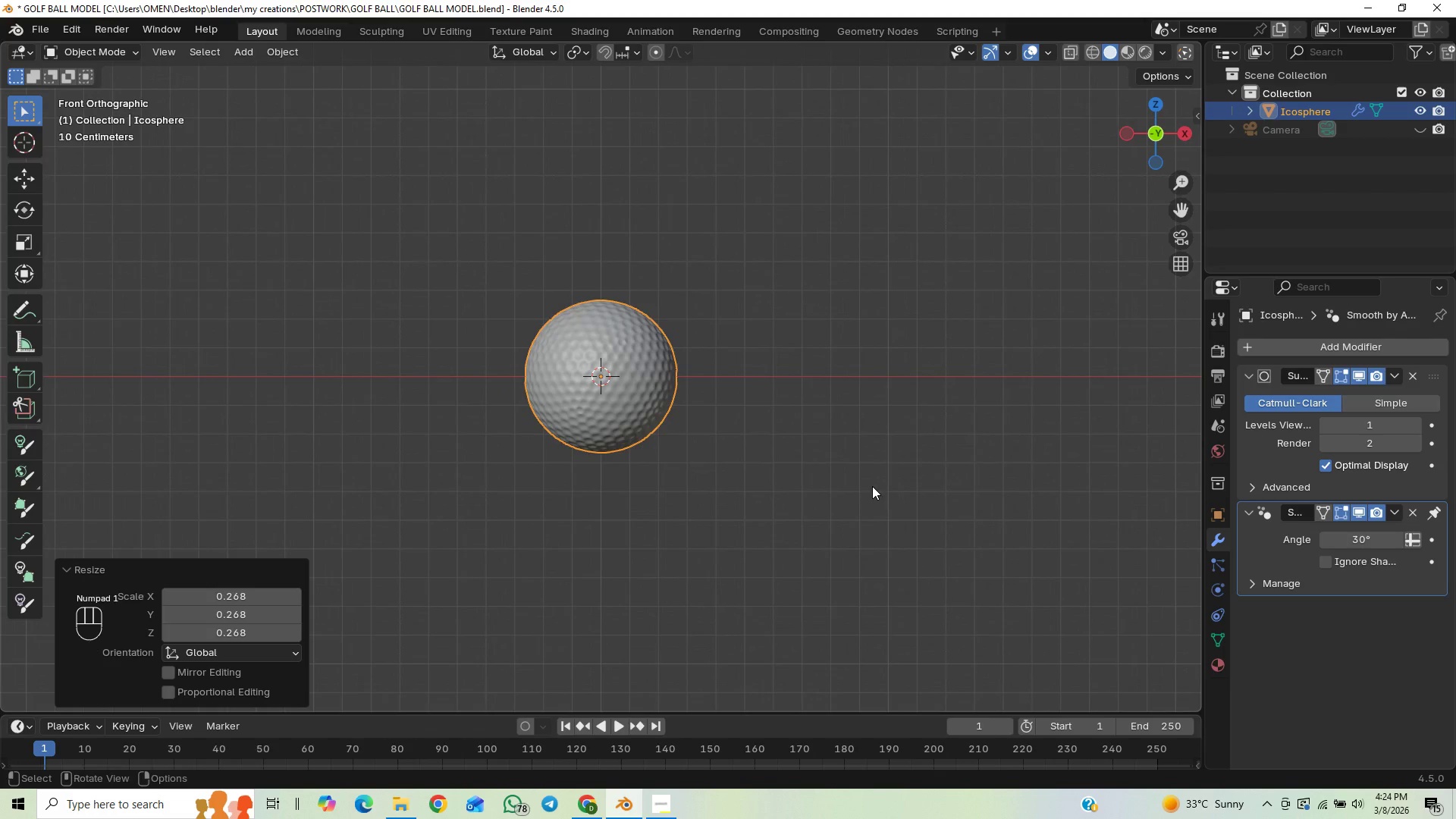 
key(S)
 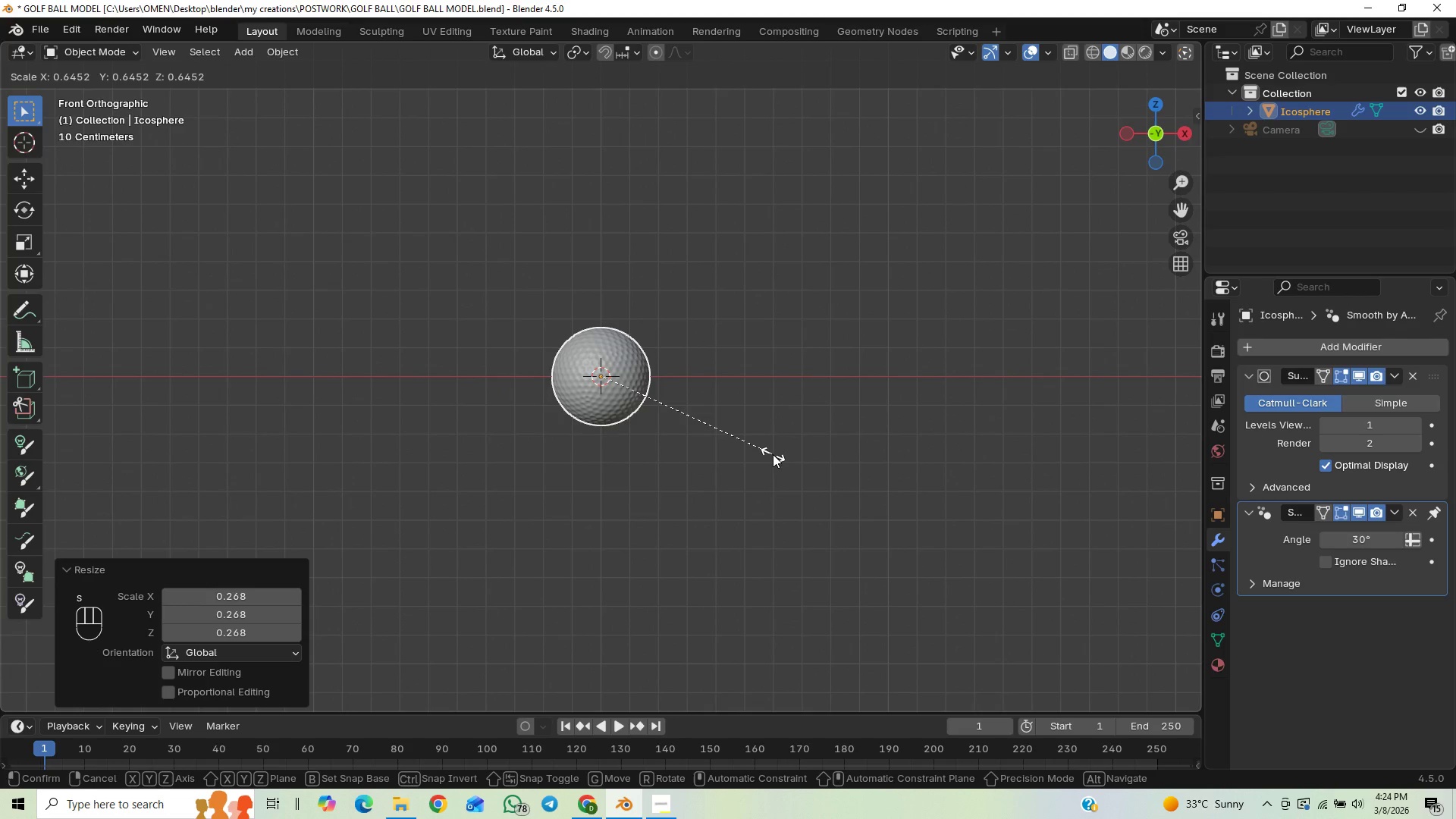 
left_click([773, 454])
 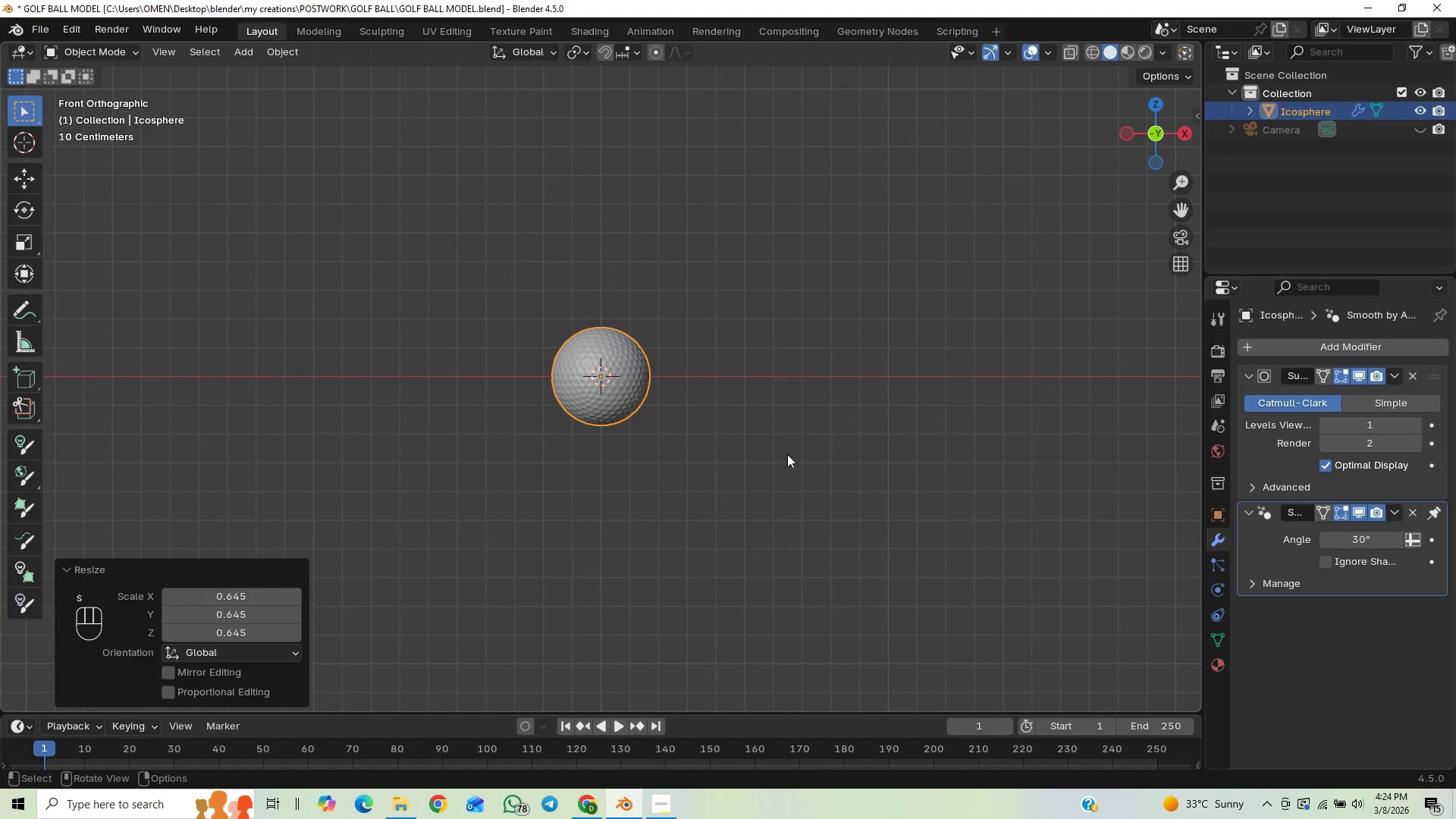 
type(GZ)
 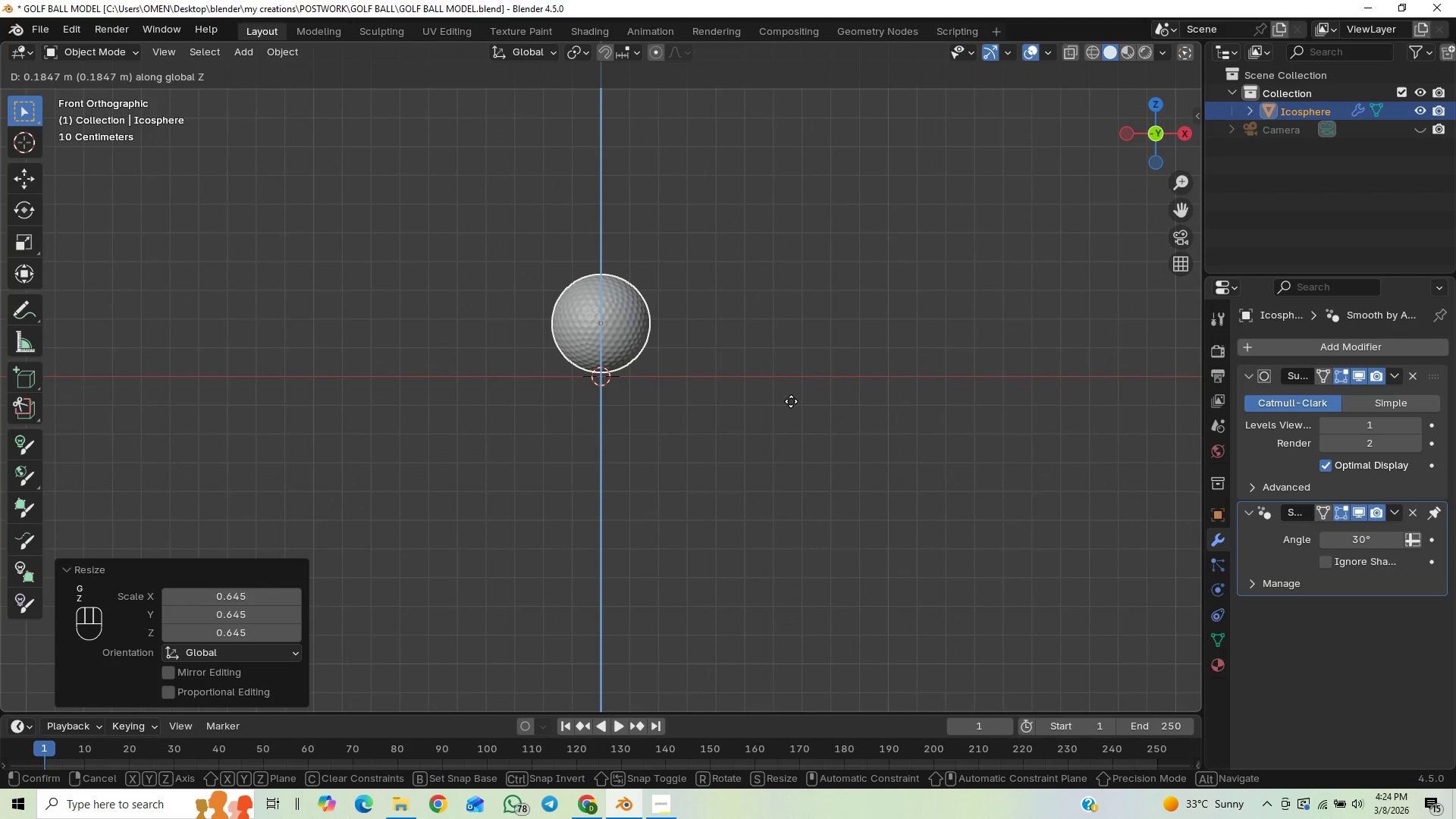 
hold_key(key=ShiftLeft, duration=1.5)
 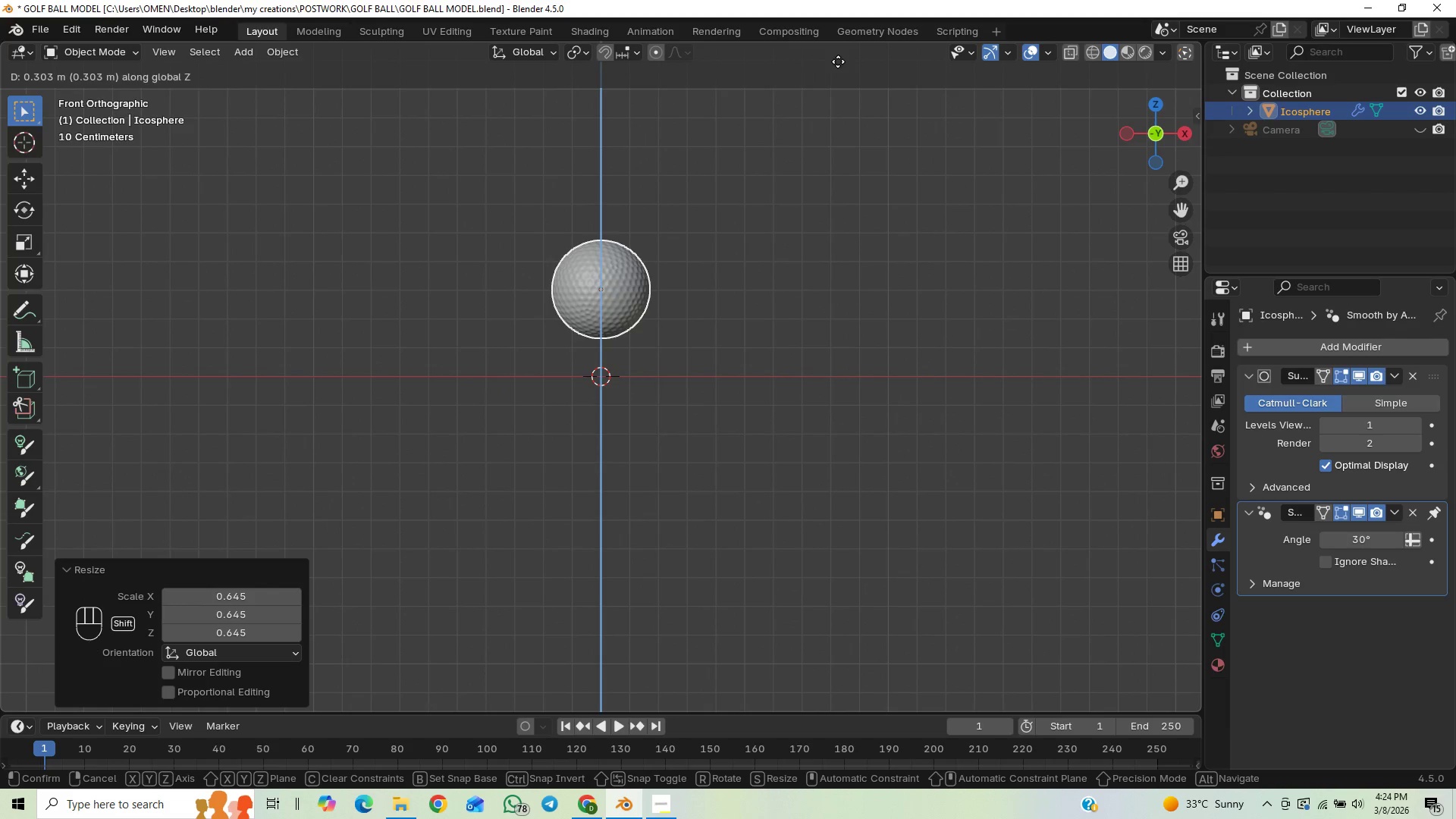 
hold_key(key=ShiftLeft, duration=0.89)
left_click([849, 49])
 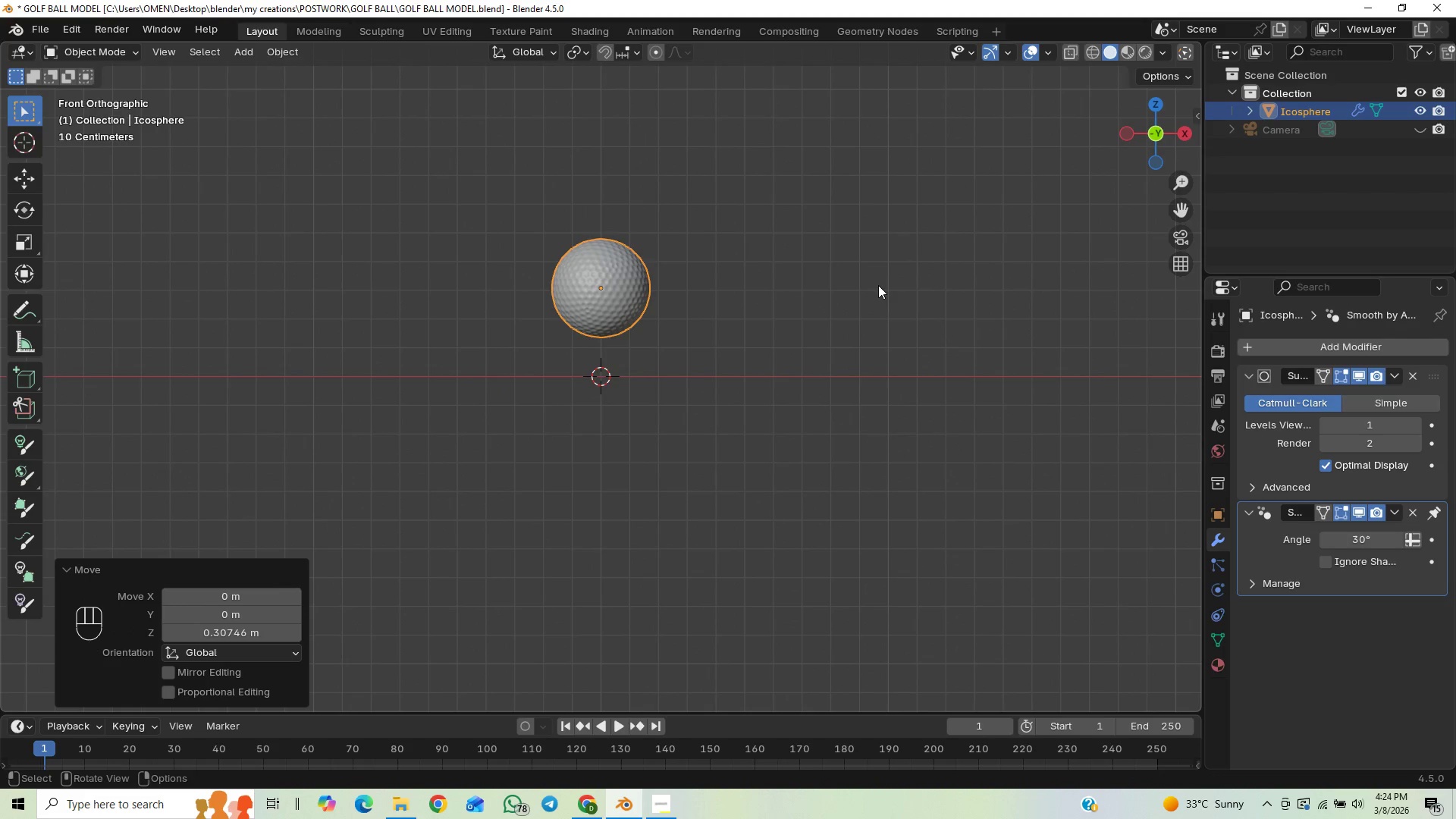 
key(Control+S)
 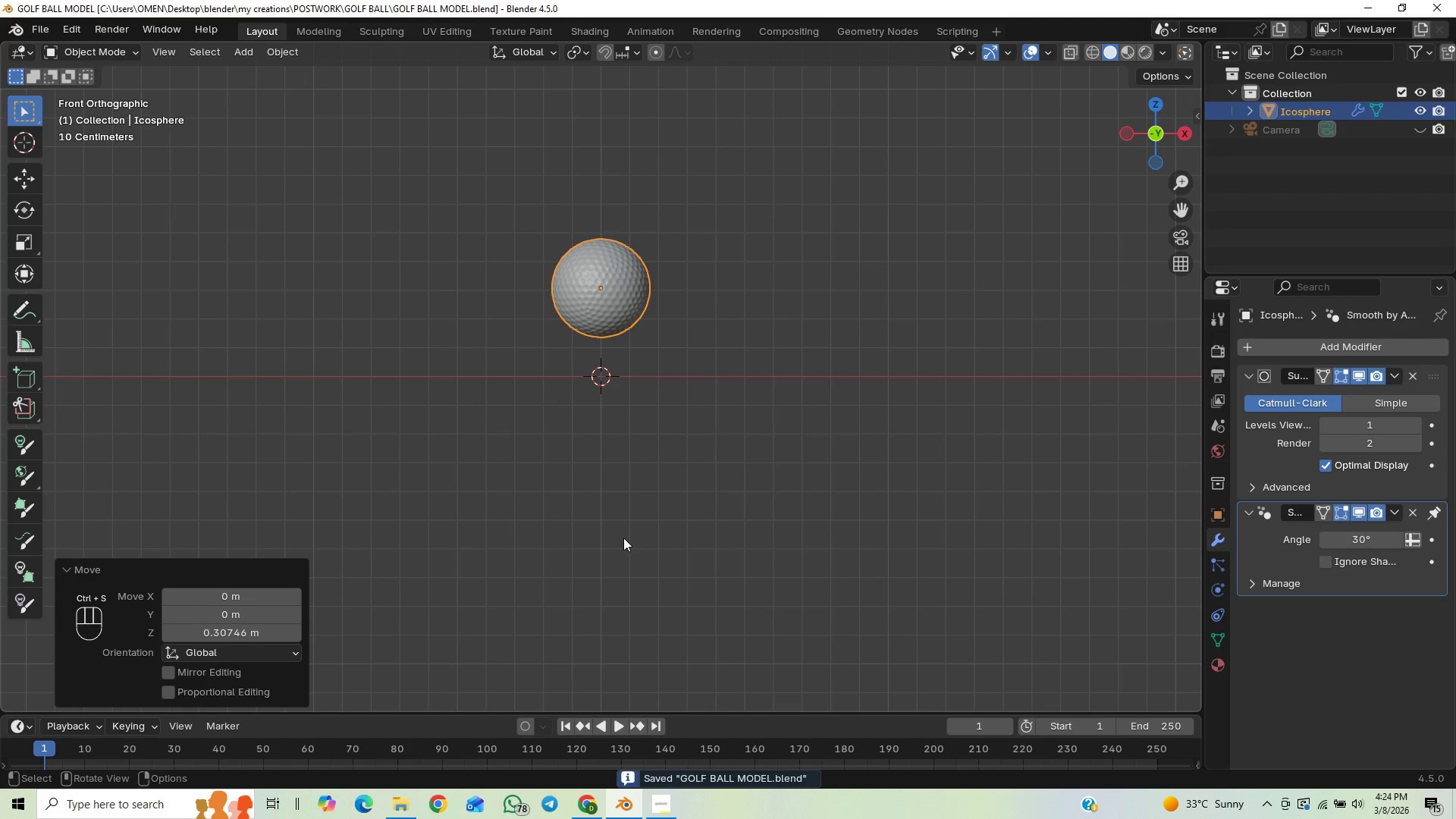 
left_click([668, 479])
 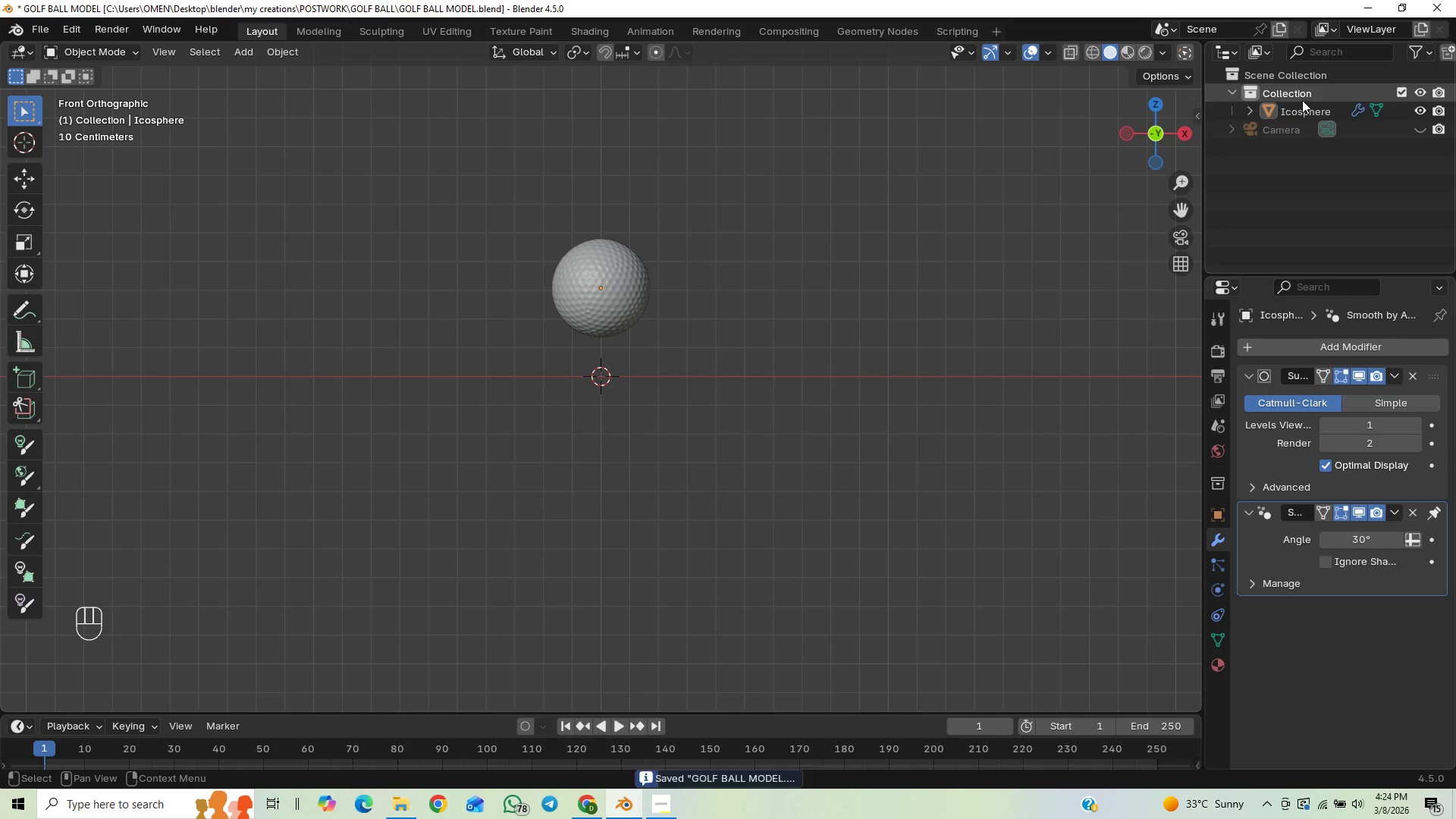 
double_click([1296, 111])
 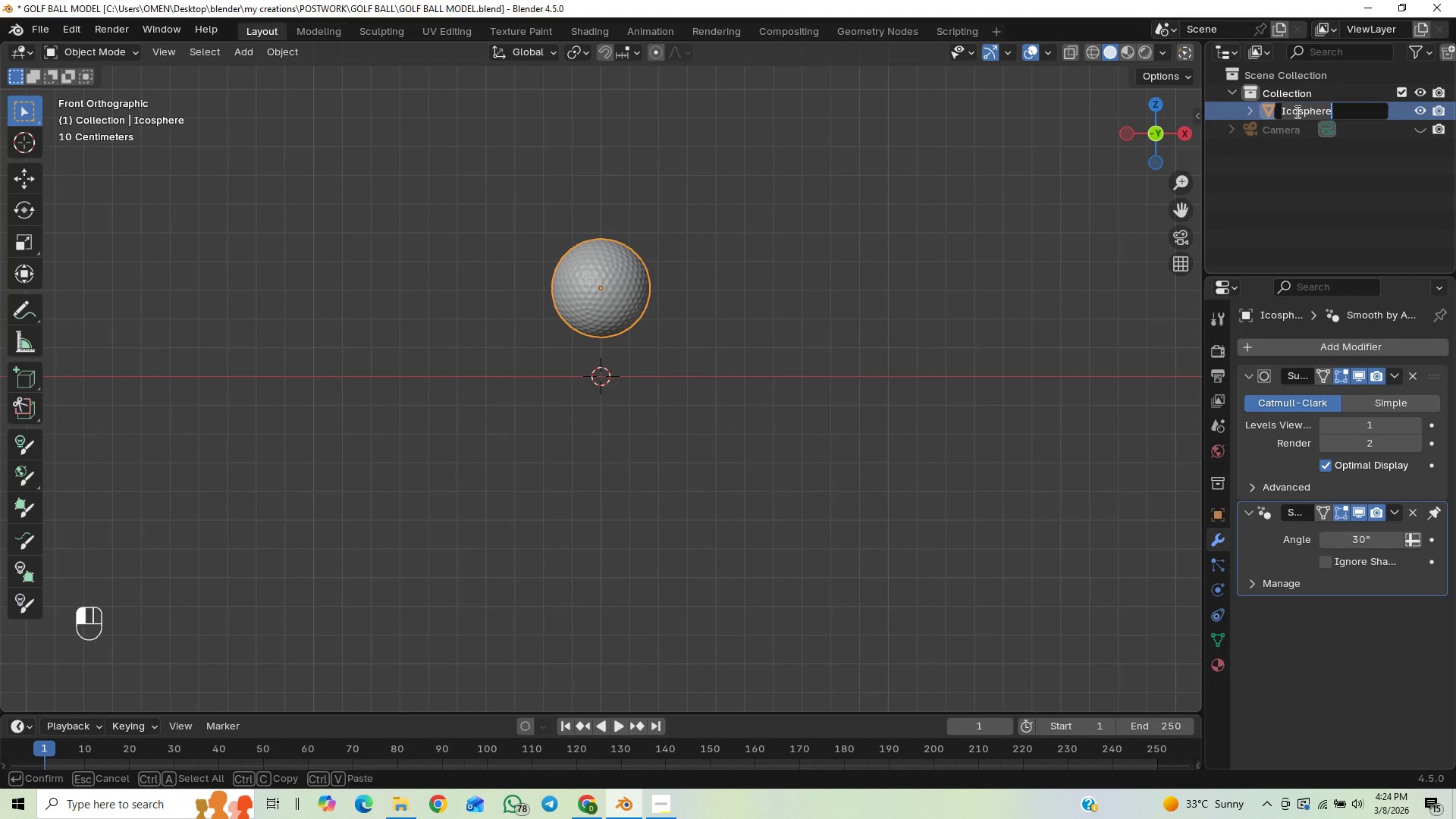 
type(GOLF BALL)
 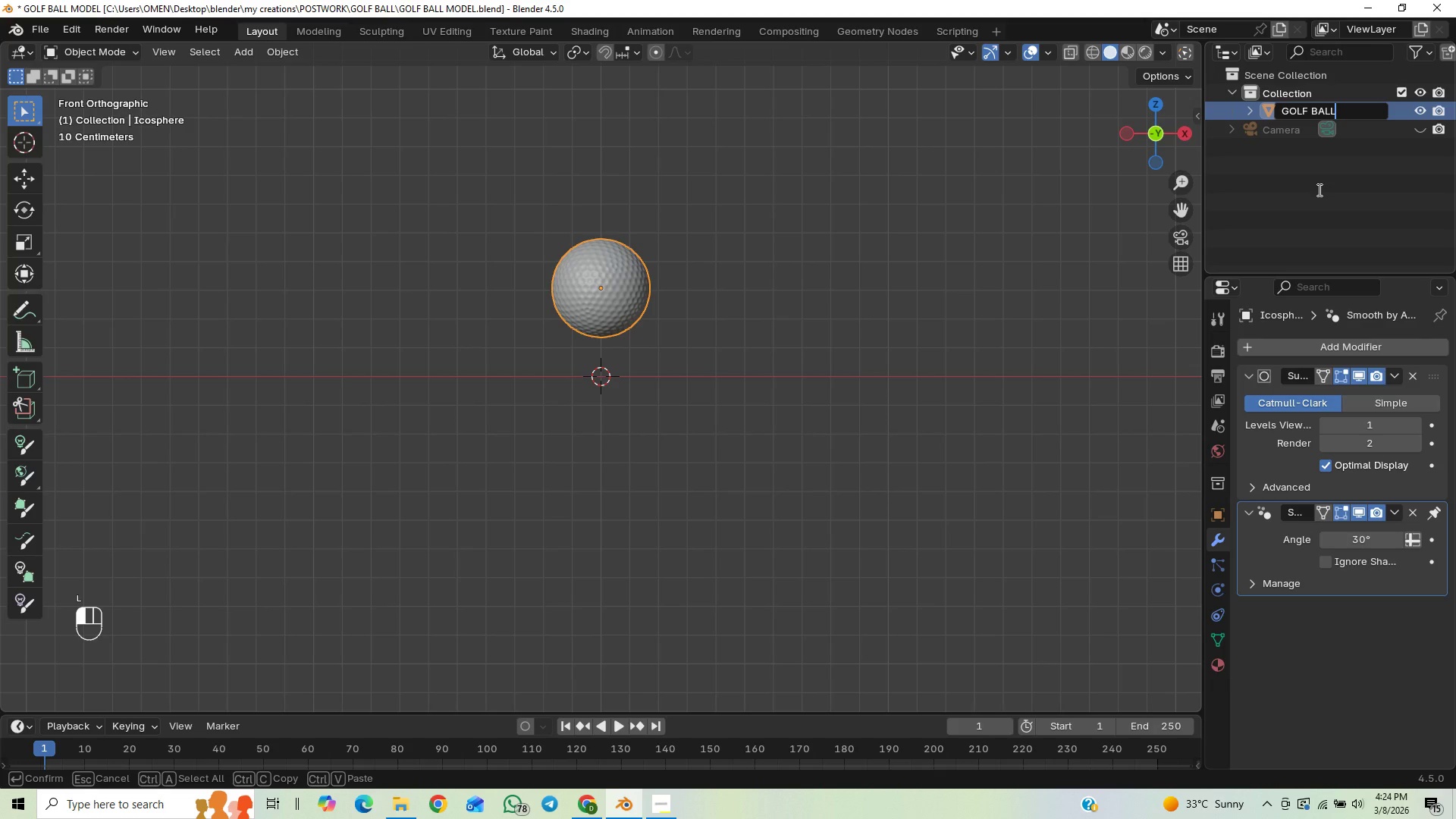 
type( MODEL)
 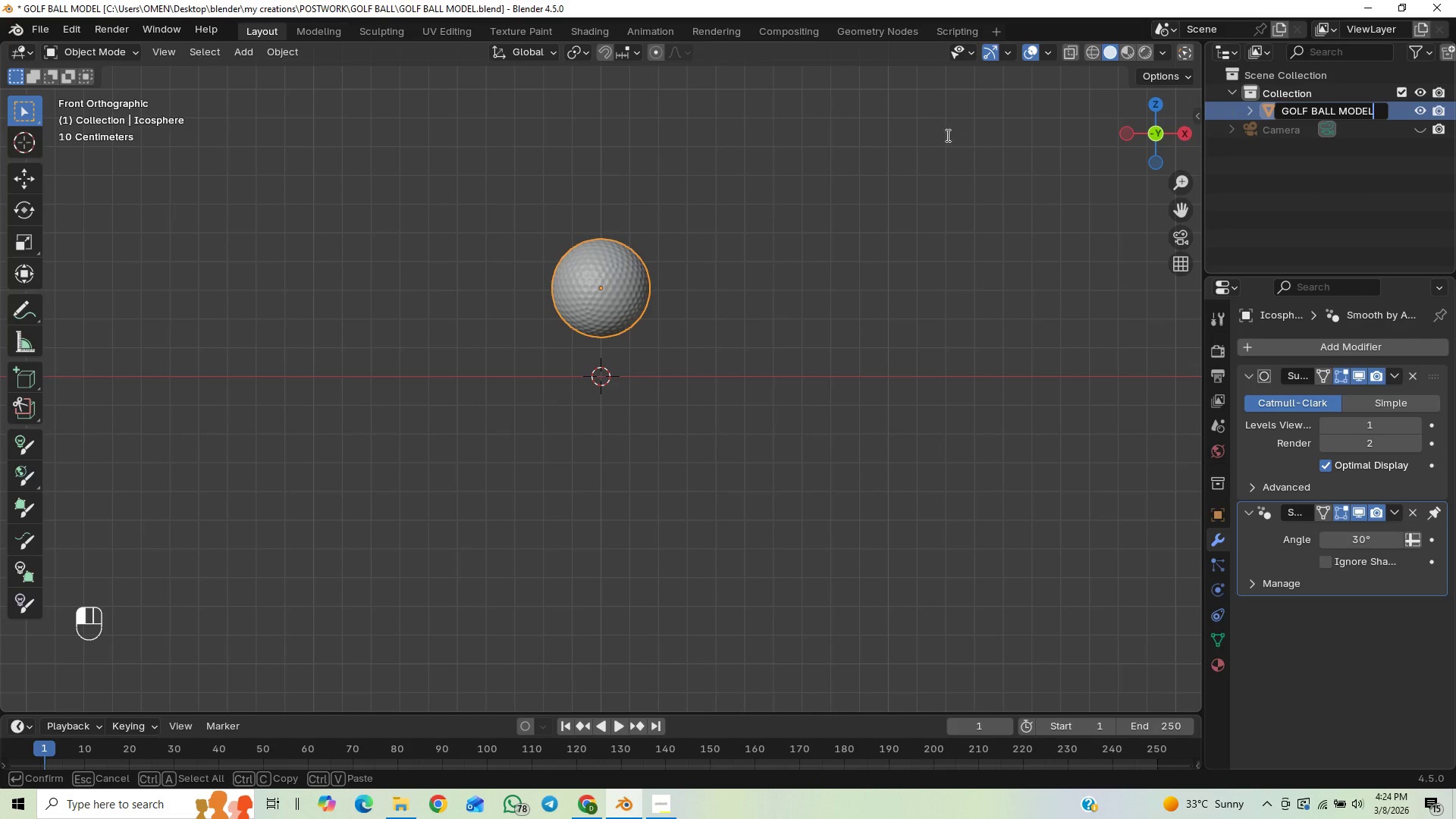 
left_click([974, 344])
 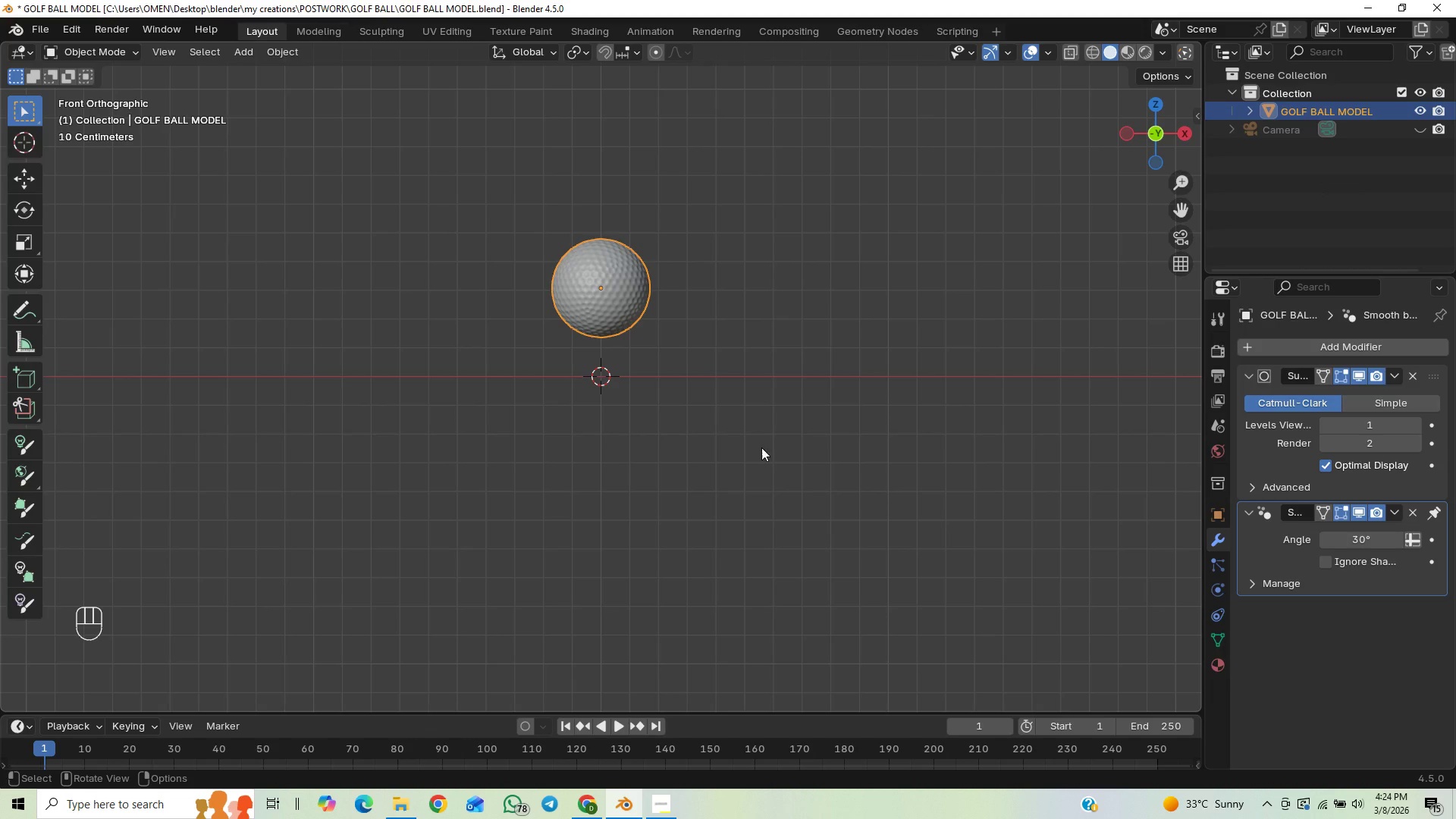 
scroll: coordinate [793, 485], scroll_direction: up, amount: 16.0
 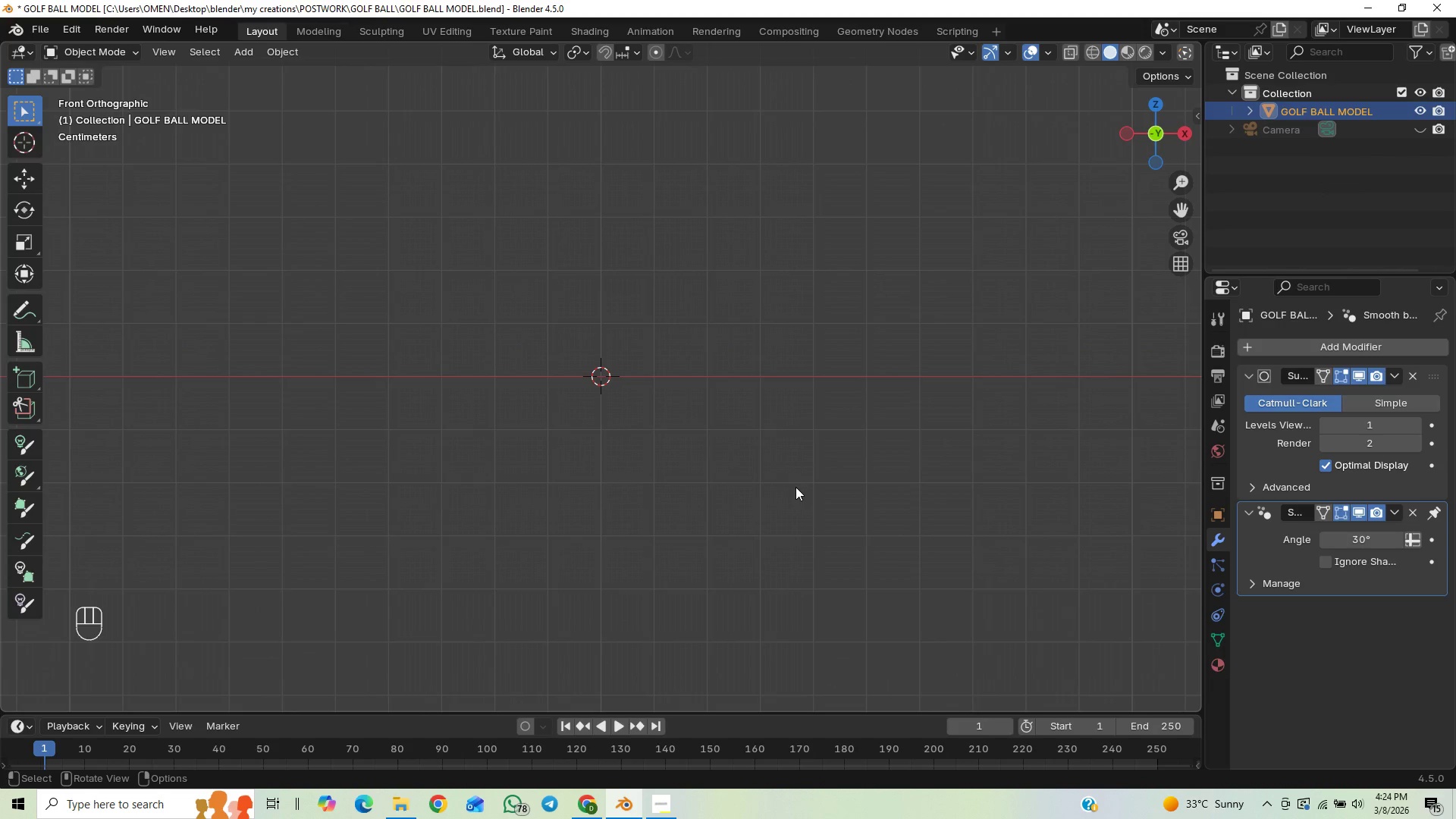 
scroll: coordinate [796, 476], scroll_direction: down, amount: 8.0
 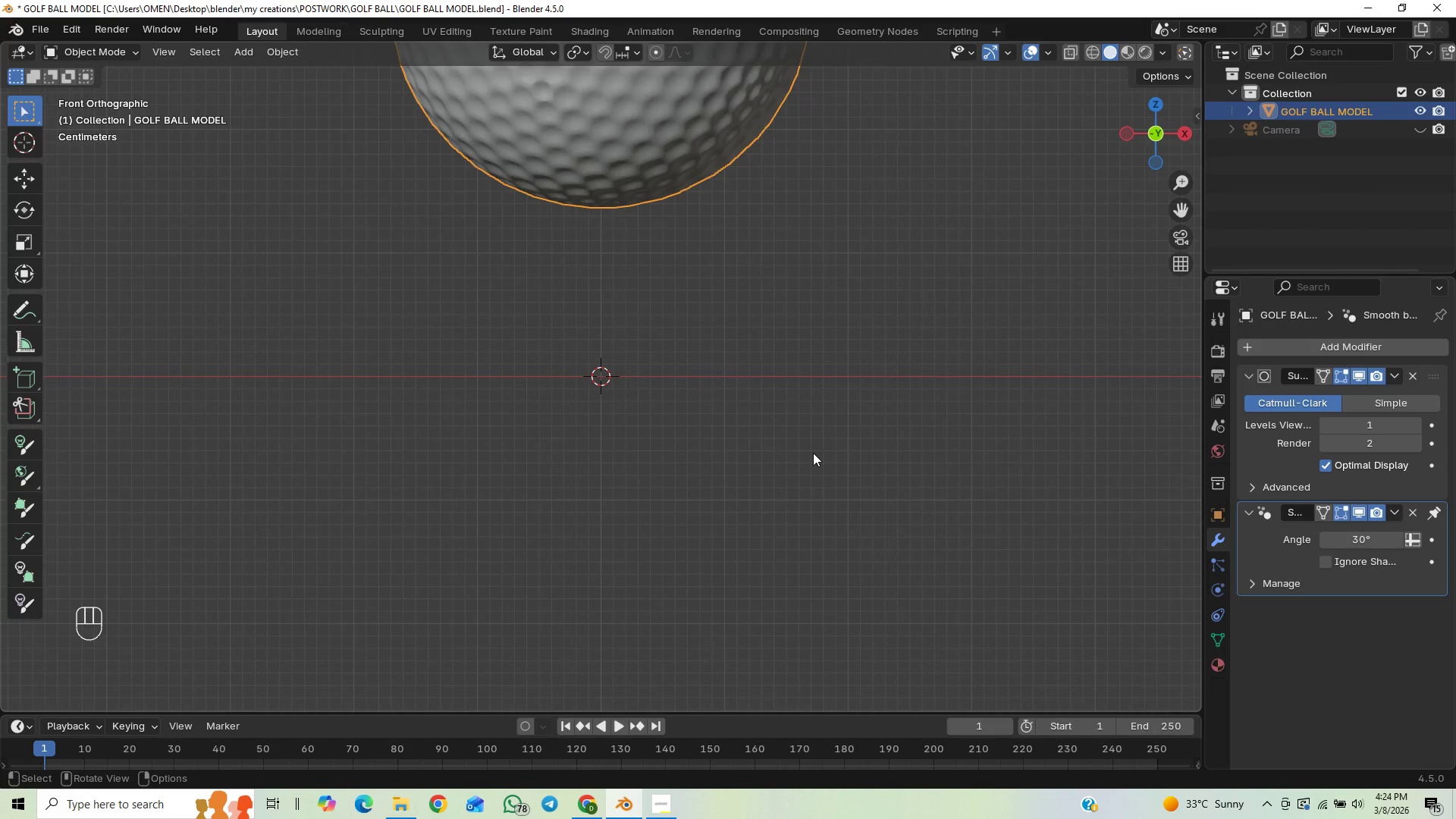 
hold_key(key=ShiftLeft, duration=1.23)
 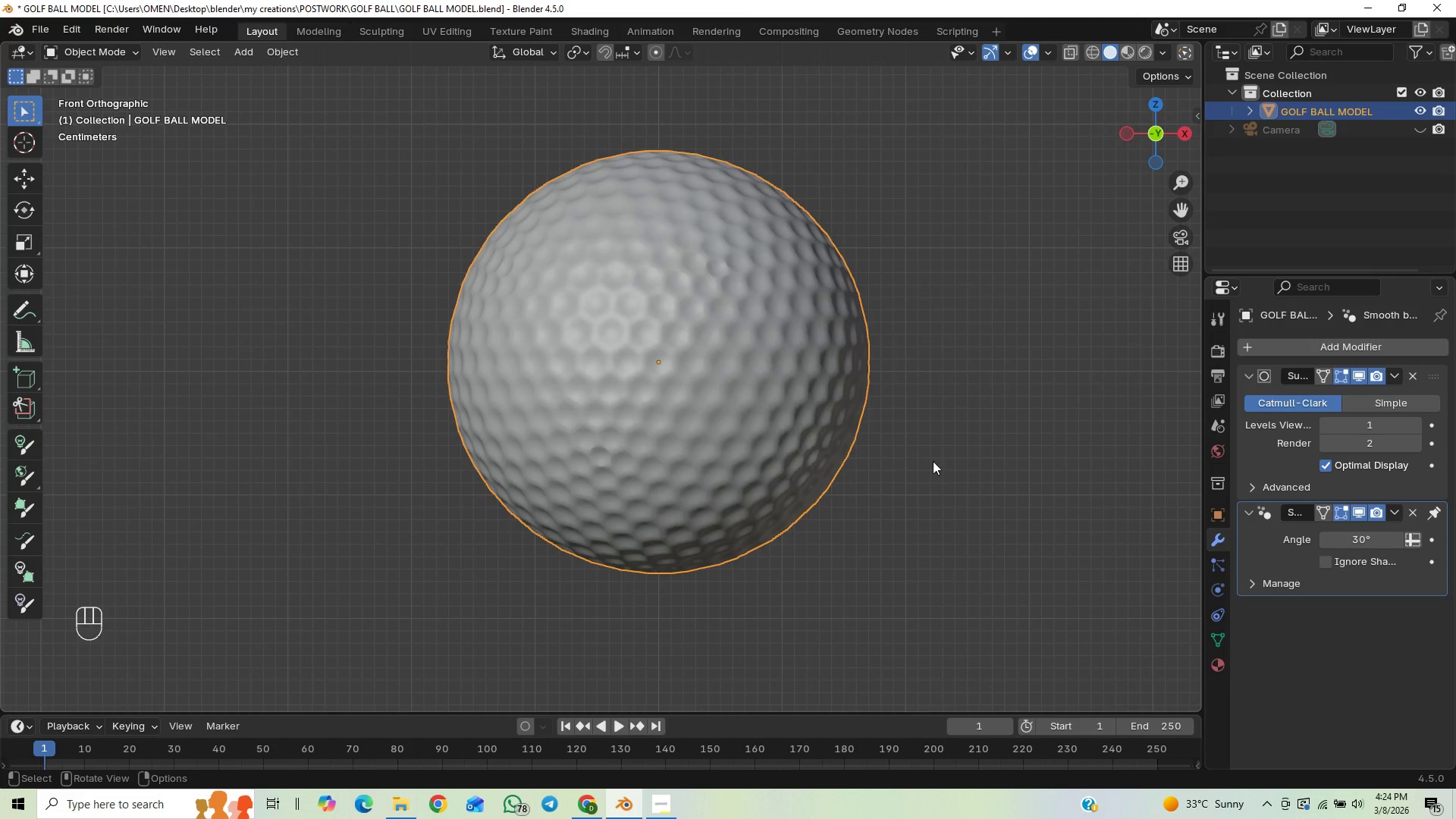 
scroll: coordinate [937, 449], scroll_direction: down, amount: 7.0
 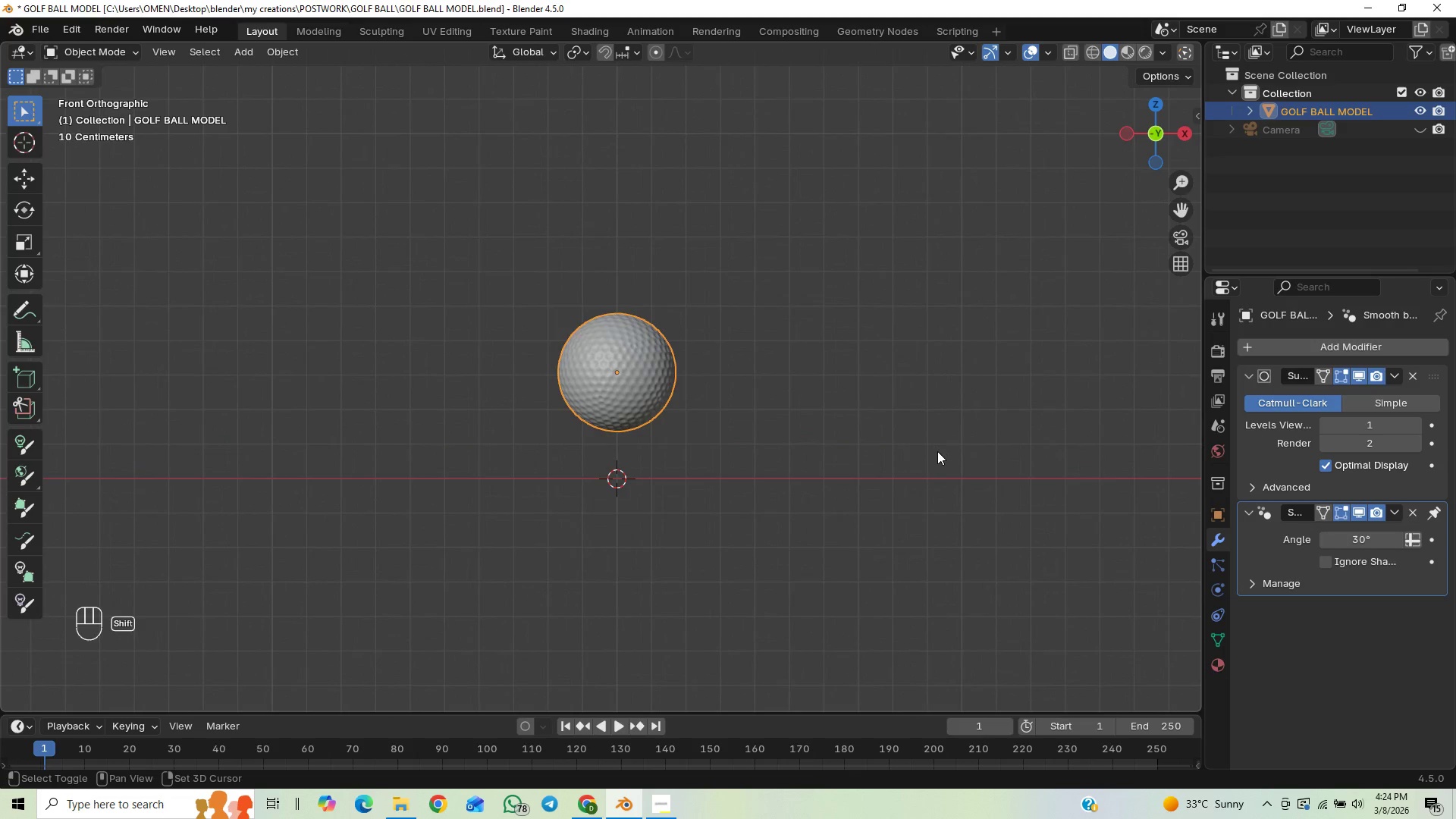 
key(Shift+A)
 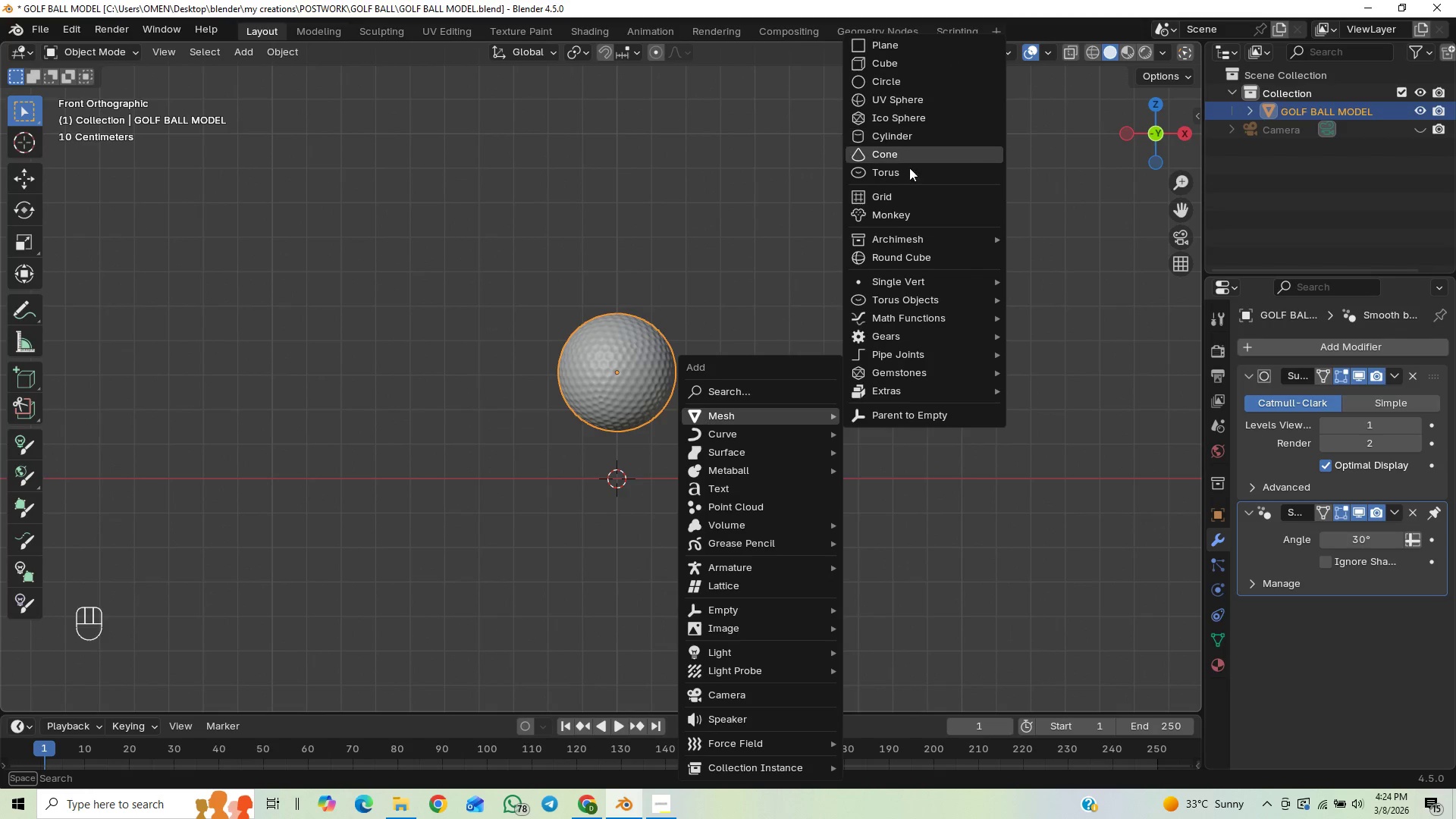 
mouse_move([944, 144])
 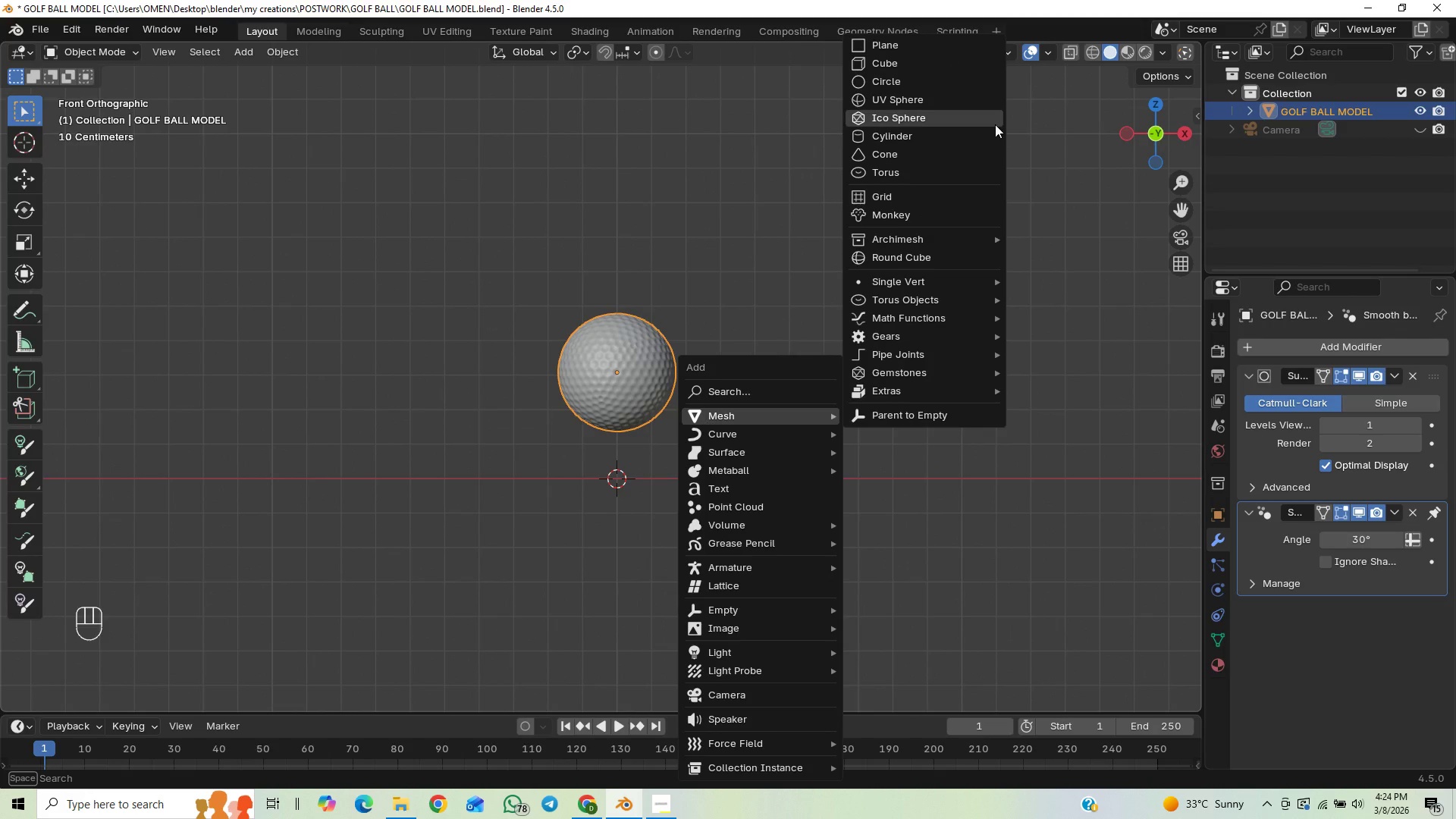 
mouse_move([972, 126])
 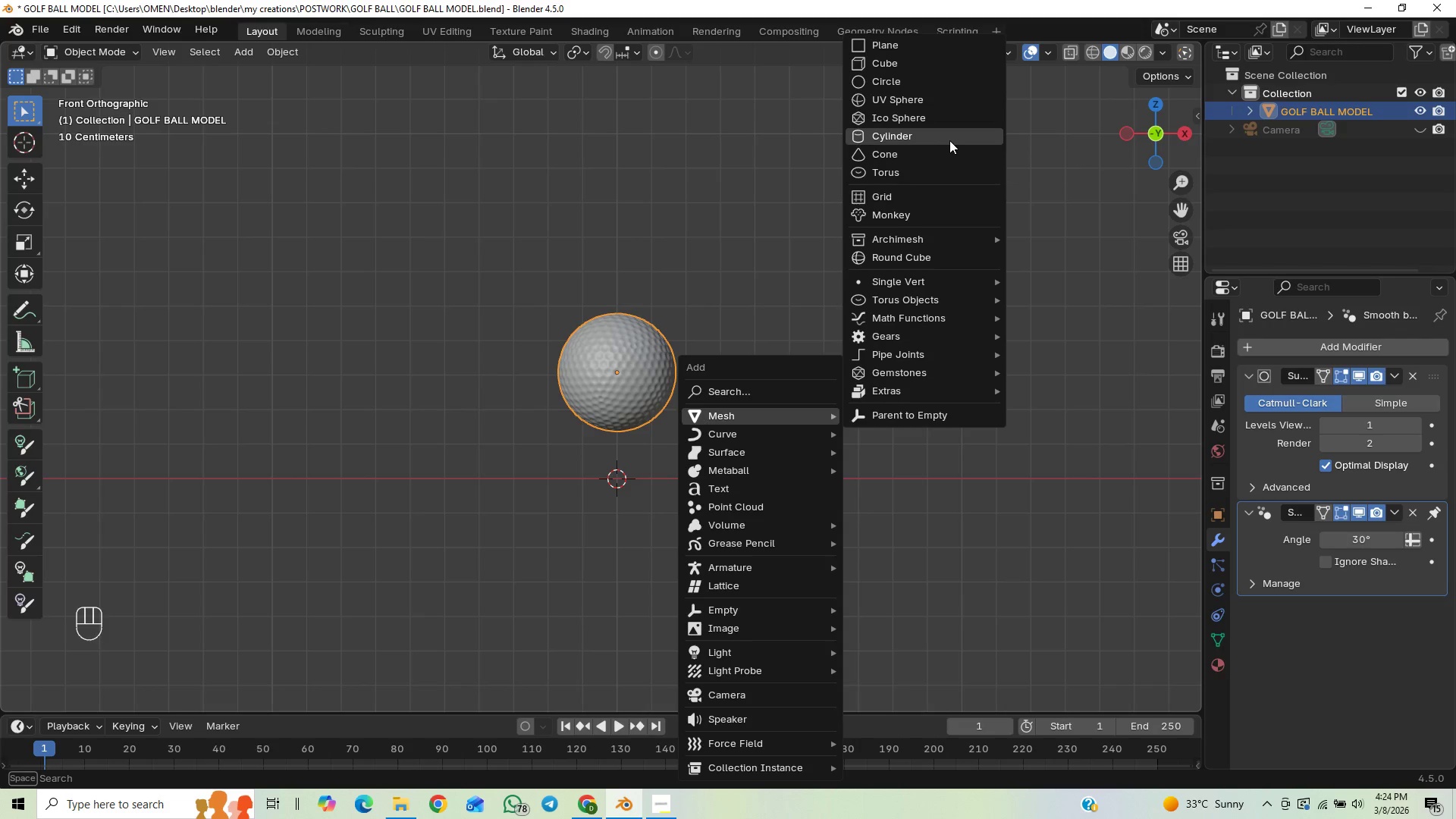 
left_click([949, 140])
 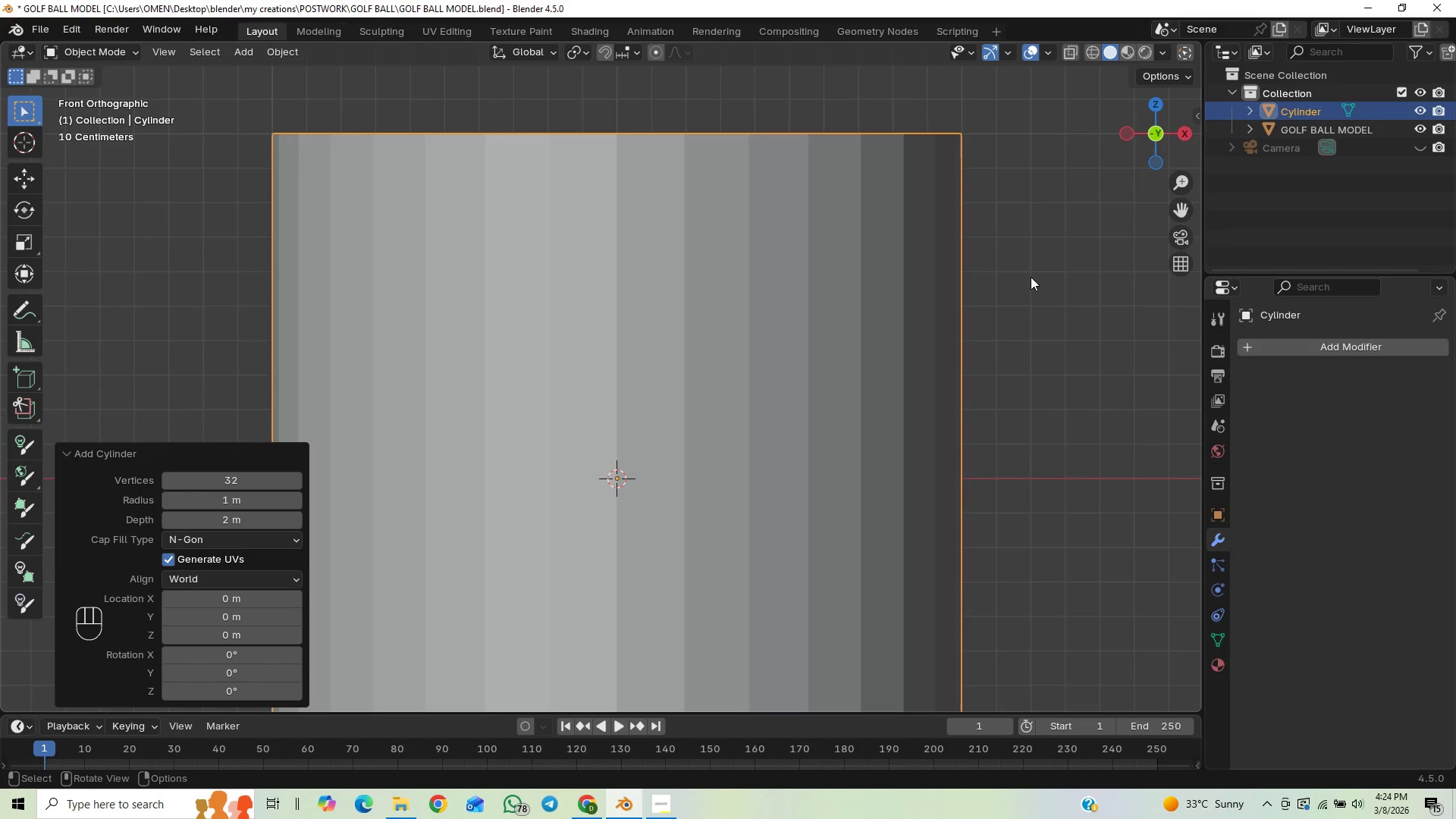 
scroll: coordinate [1029, 277], scroll_direction: down, amount: 2.0
 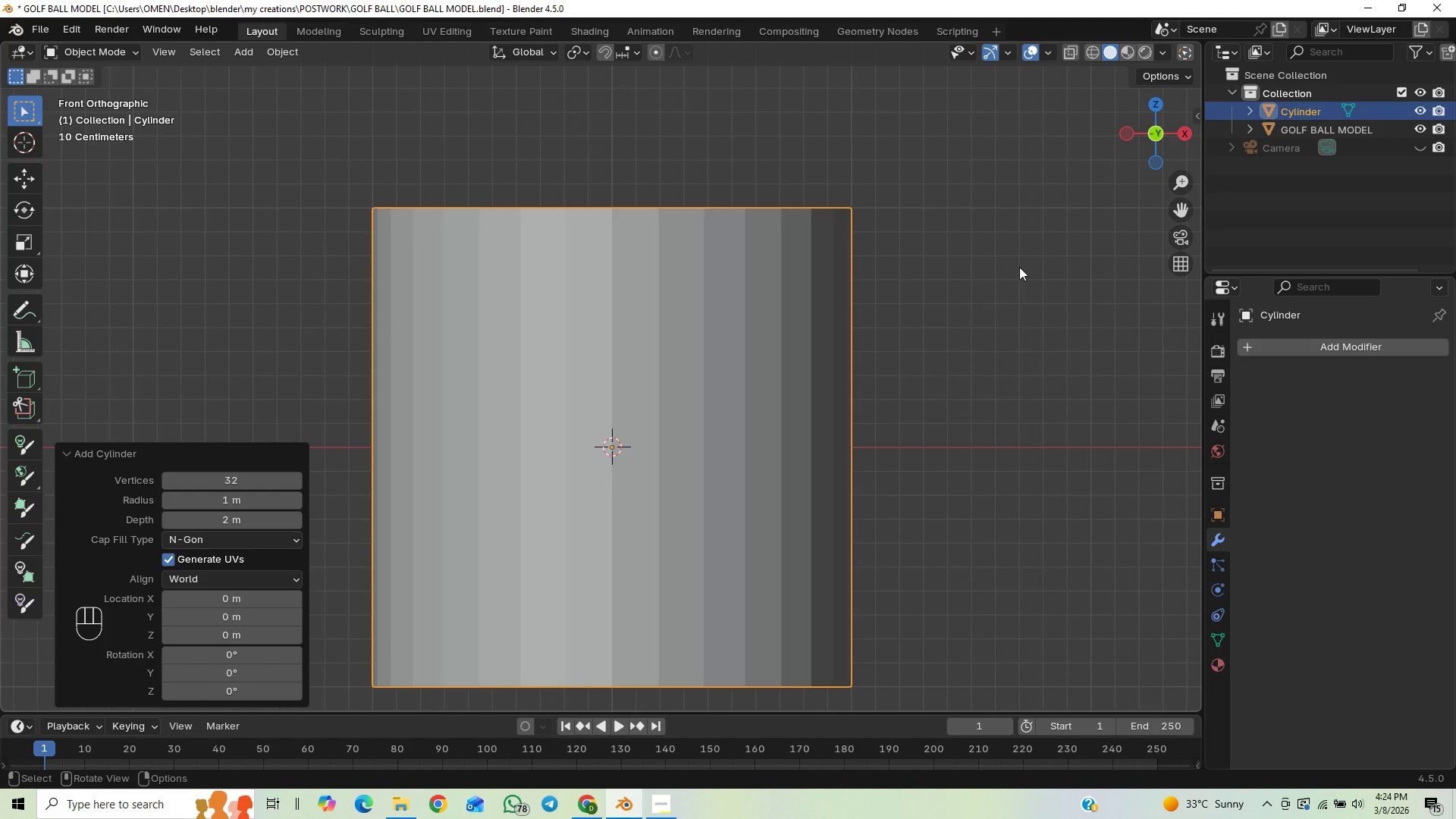 
key(S)
 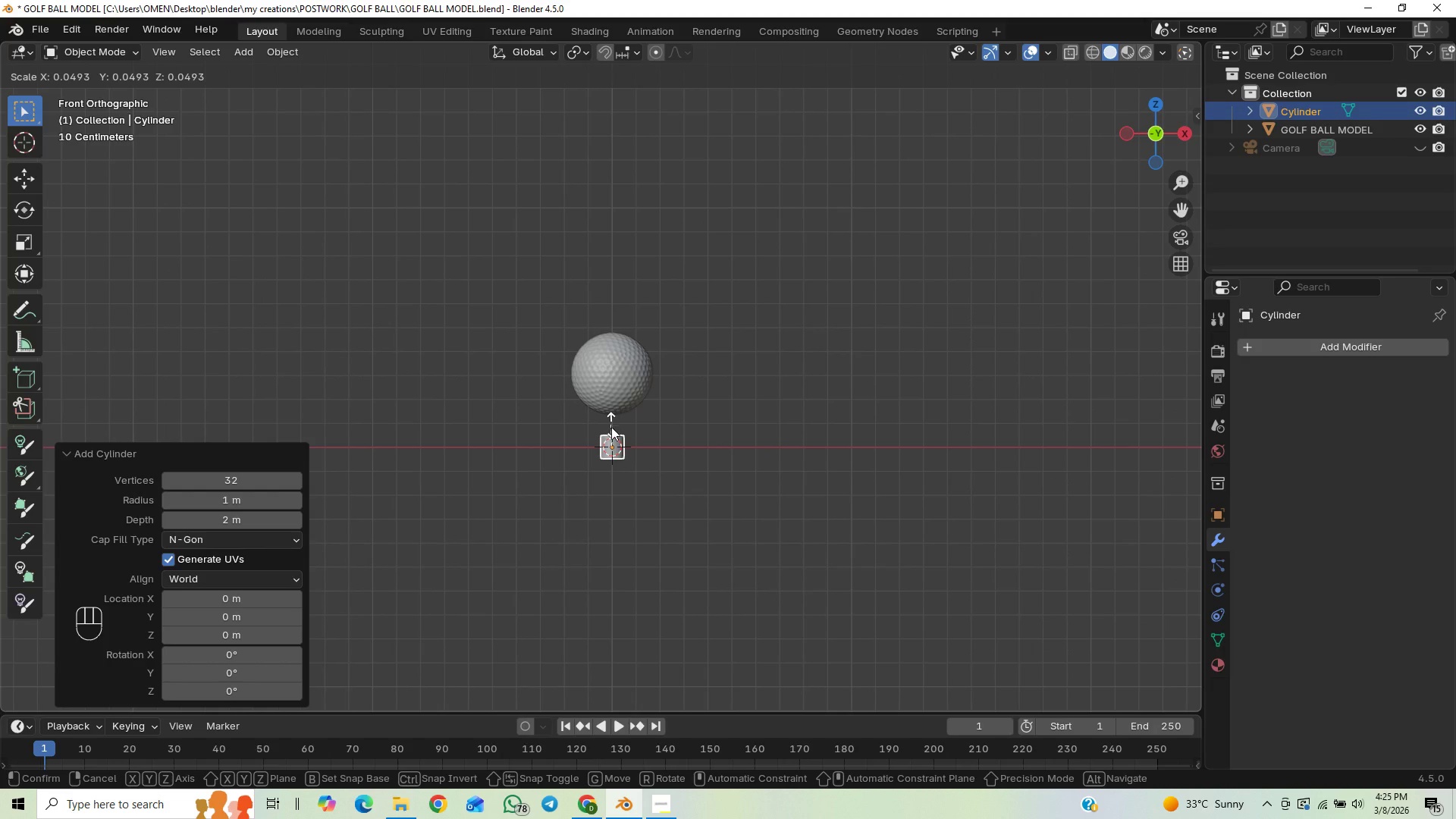 
wait(5.45)
 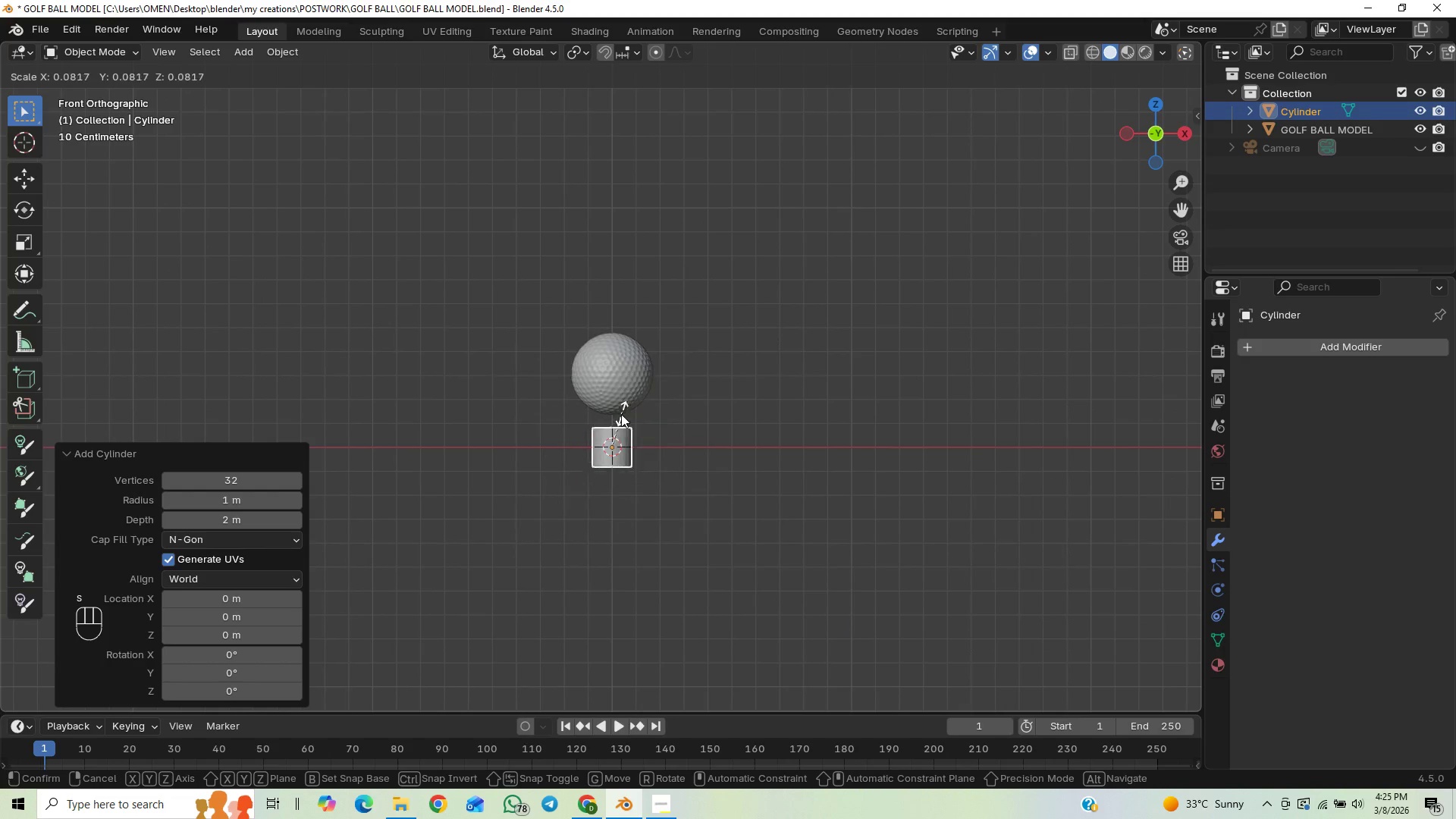 
left_click([612, 429])
 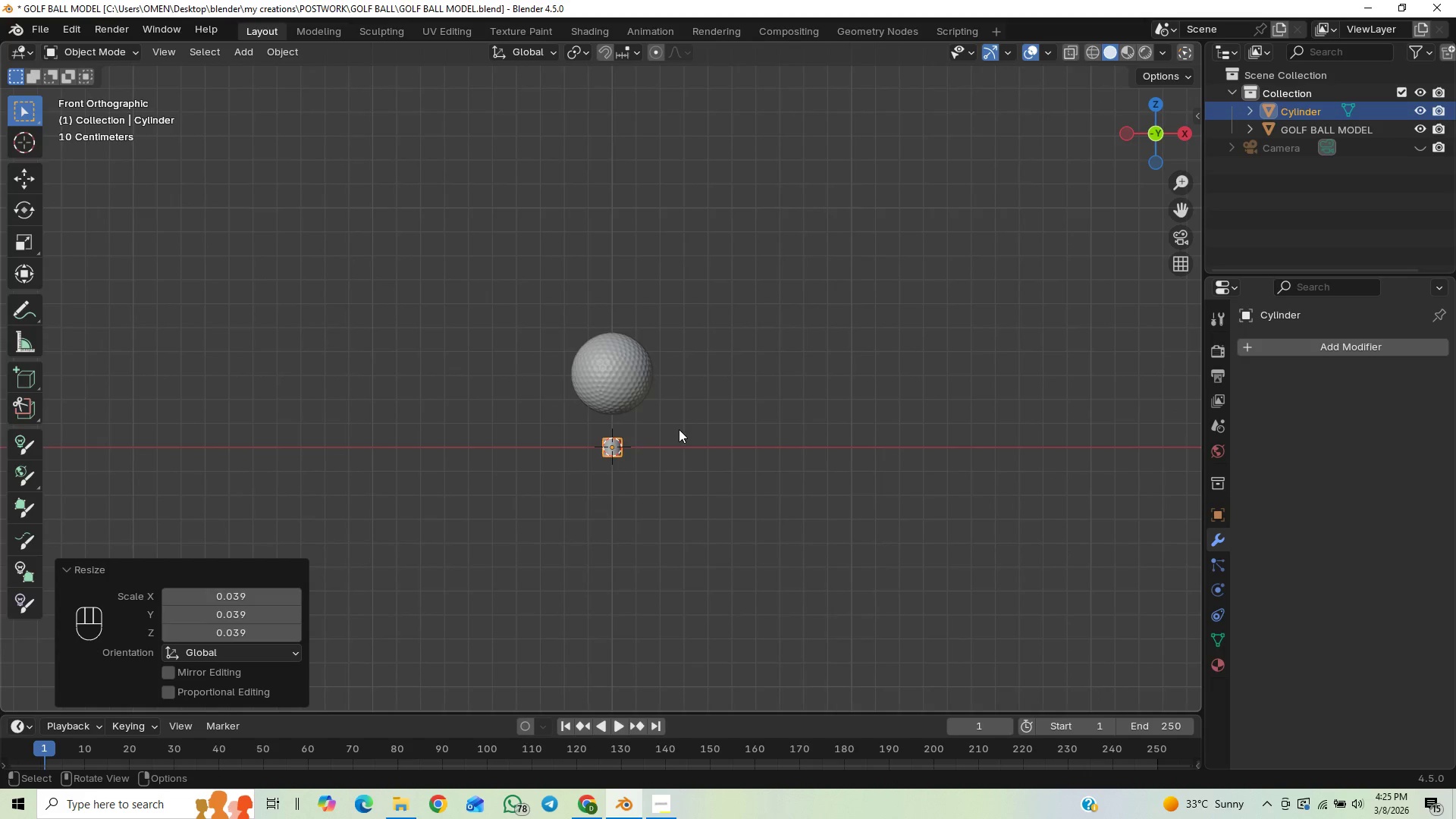 
scroll: coordinate [745, 458], scroll_direction: up, amount: 3.0
 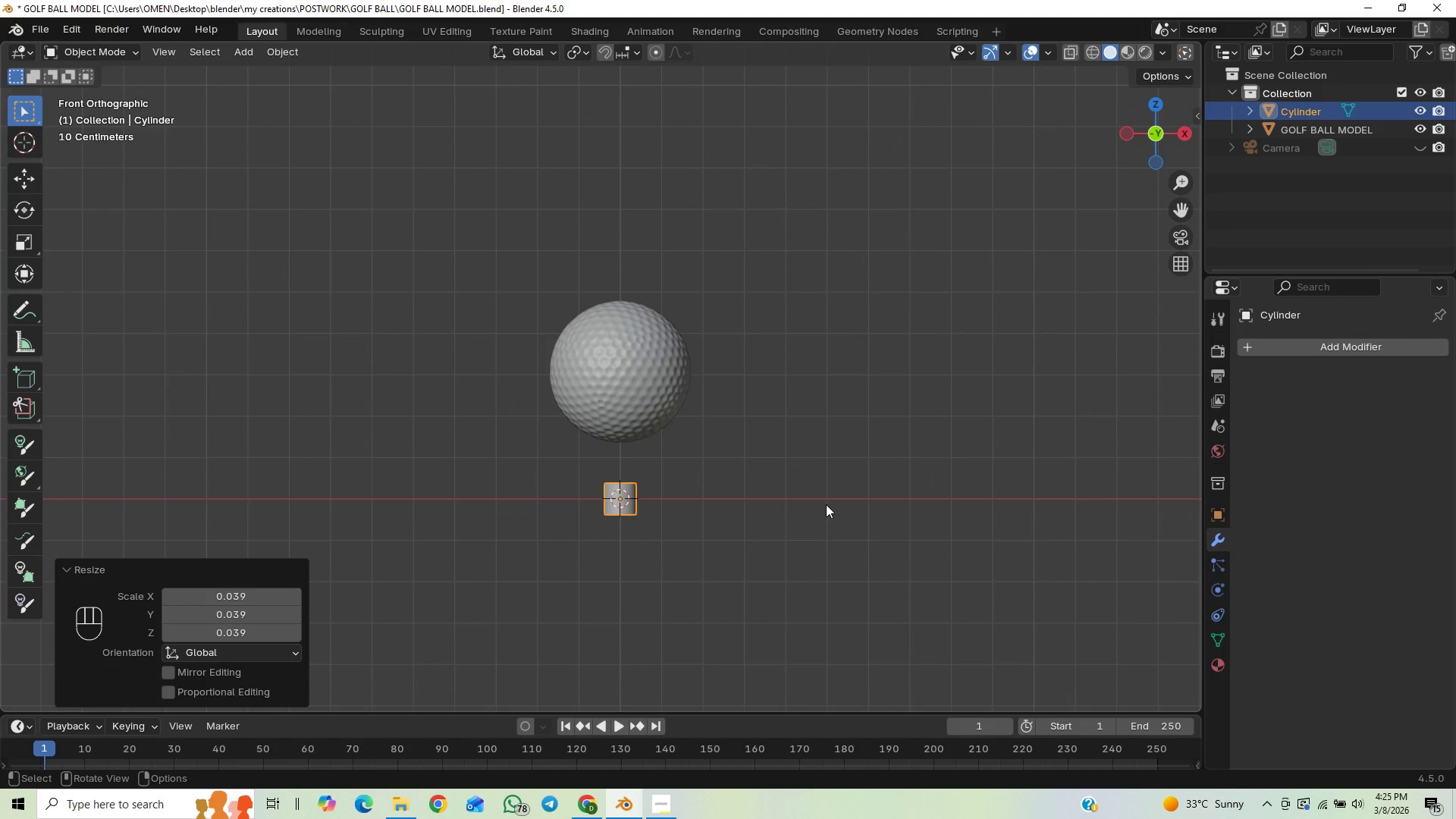 
type(SZ)
 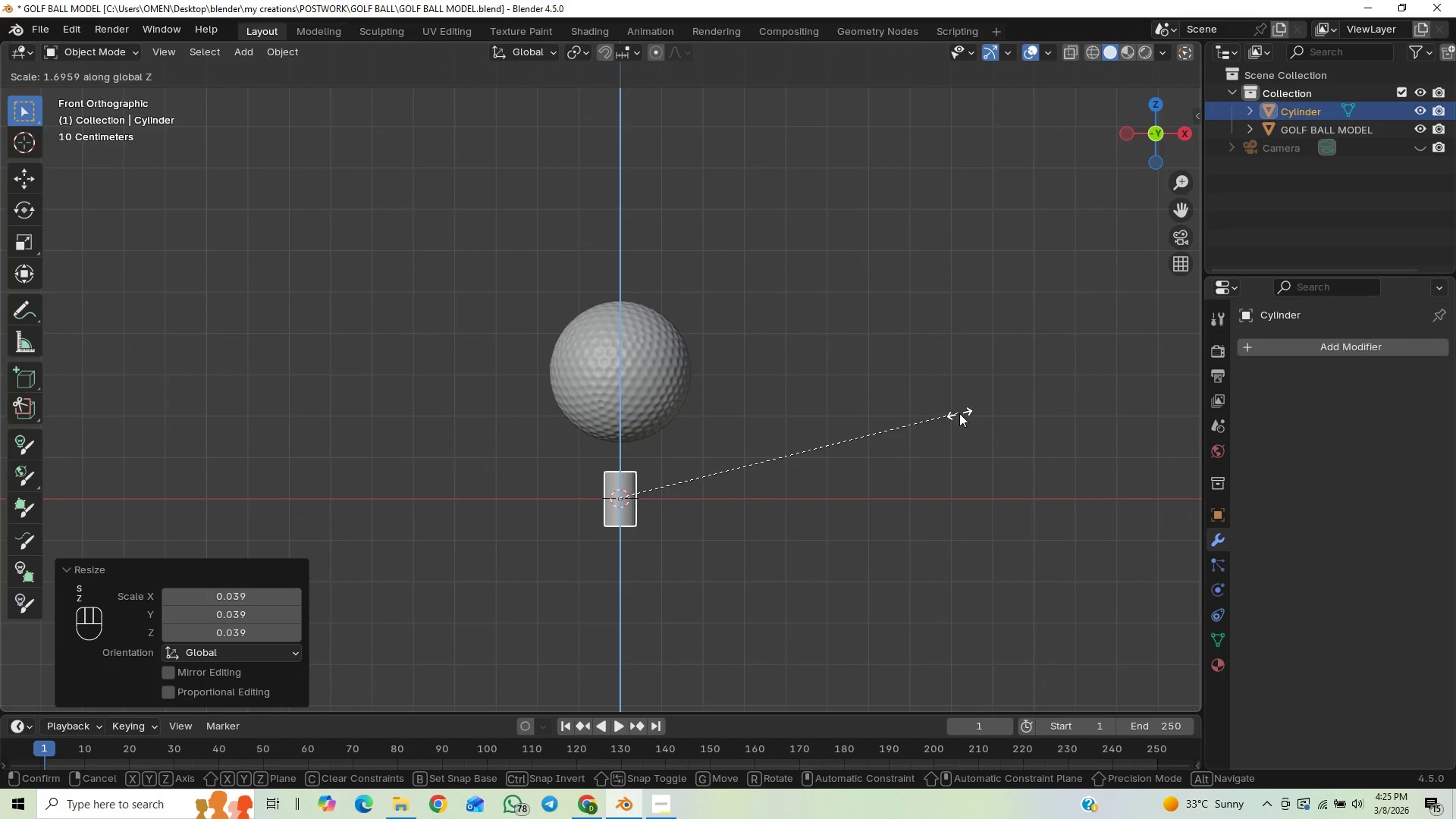 
left_click([984, 438])
 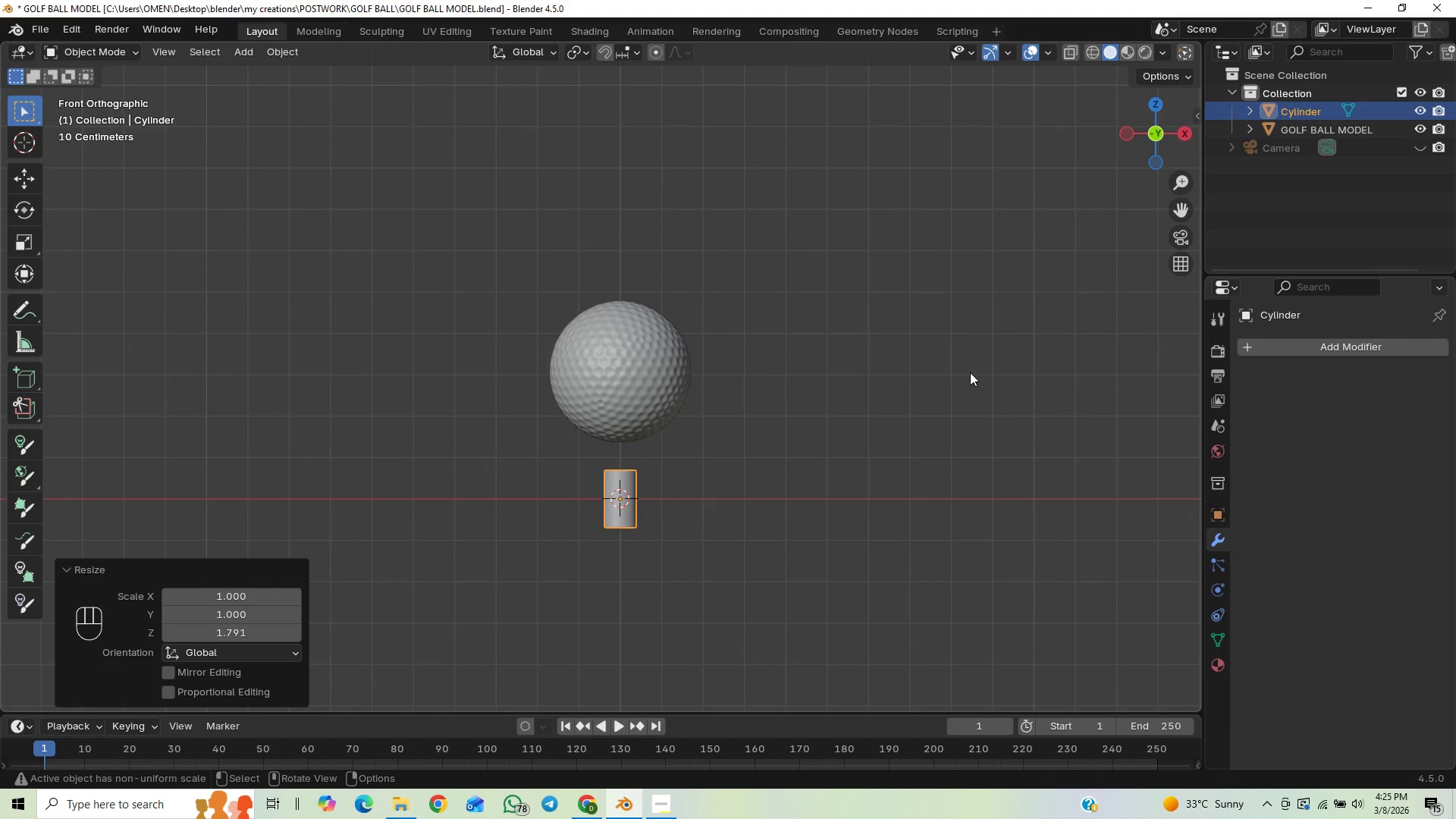 
type(SX)
 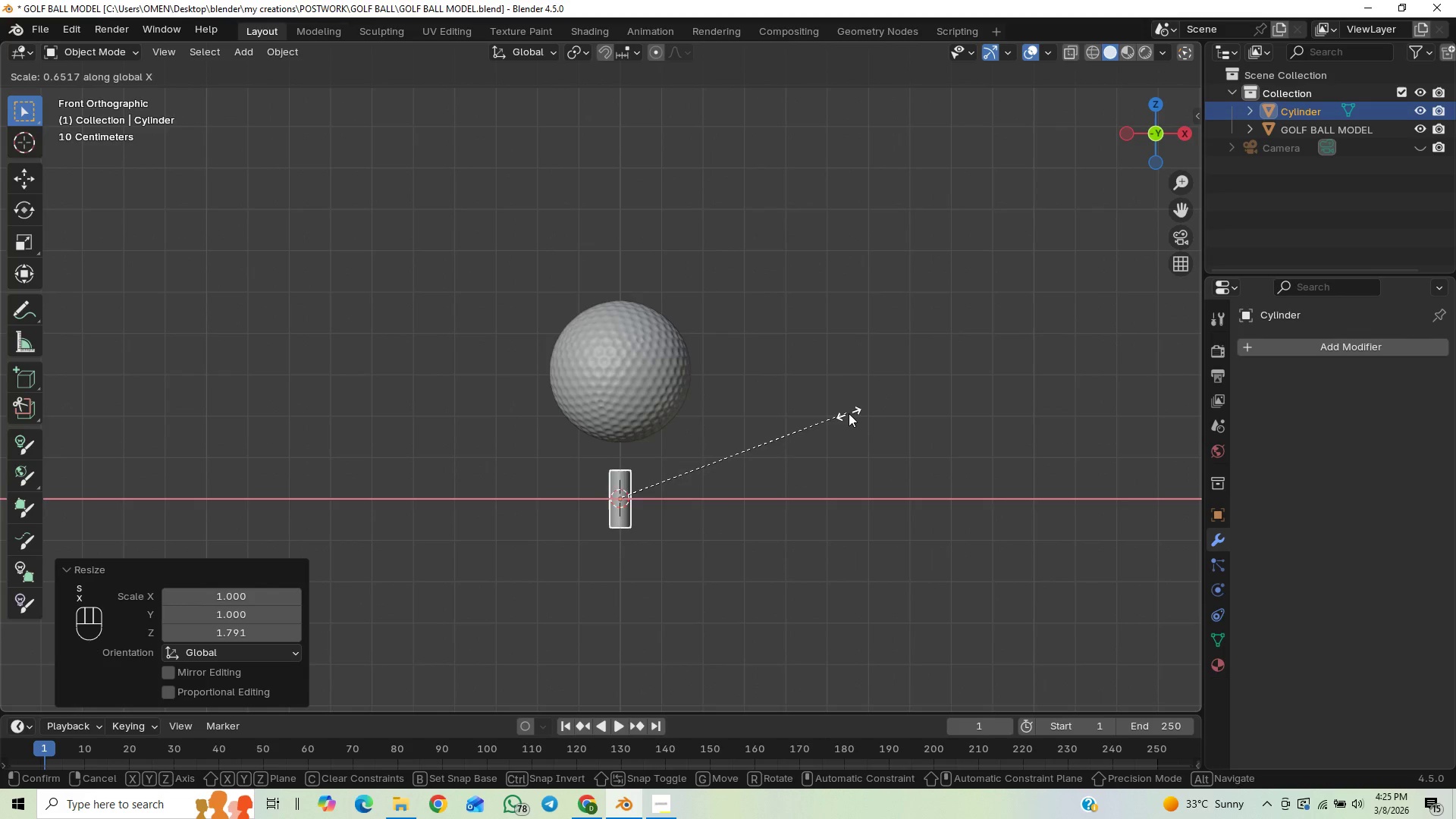 
right_click([861, 411])
 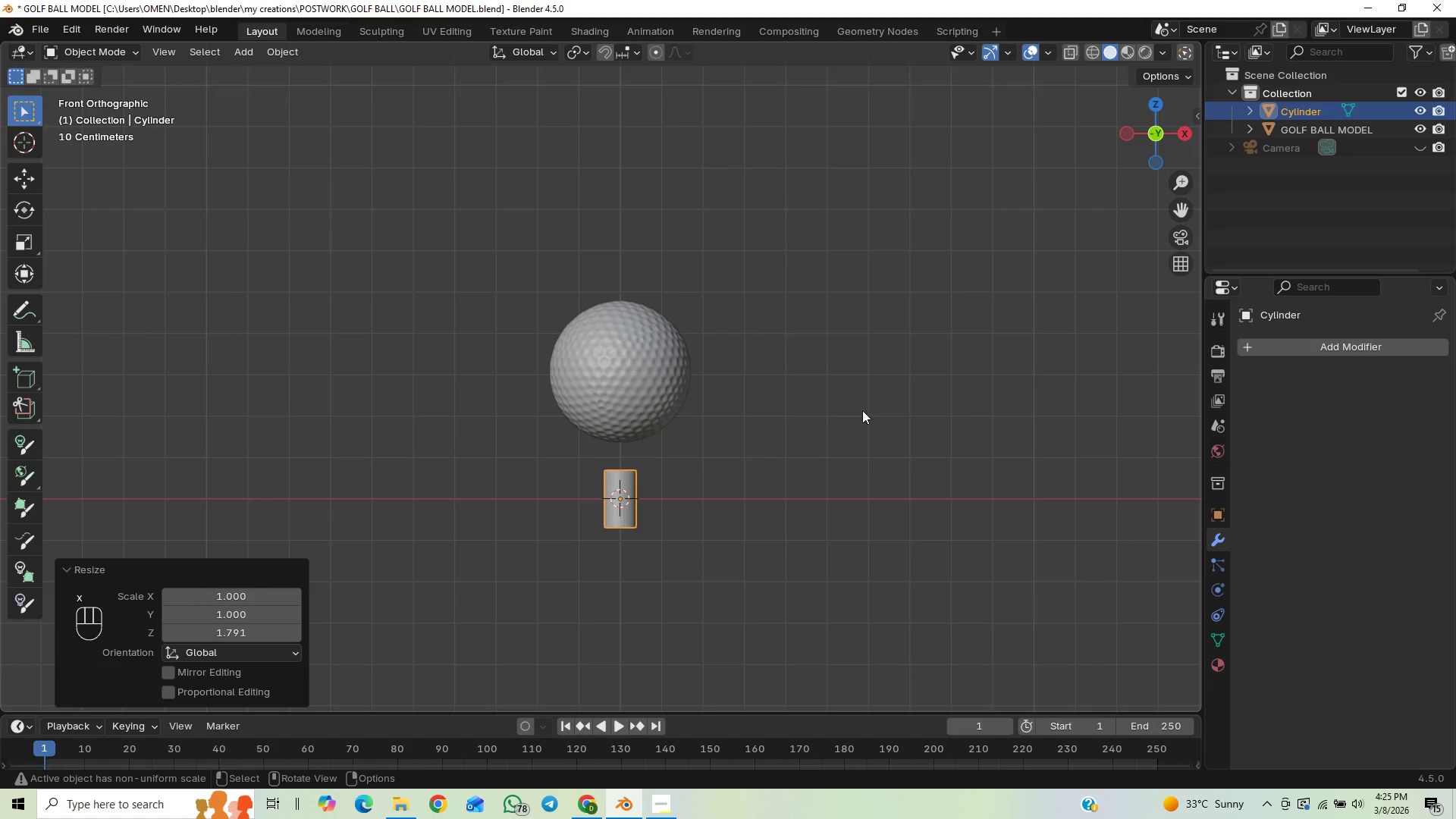 
type(sZ)
 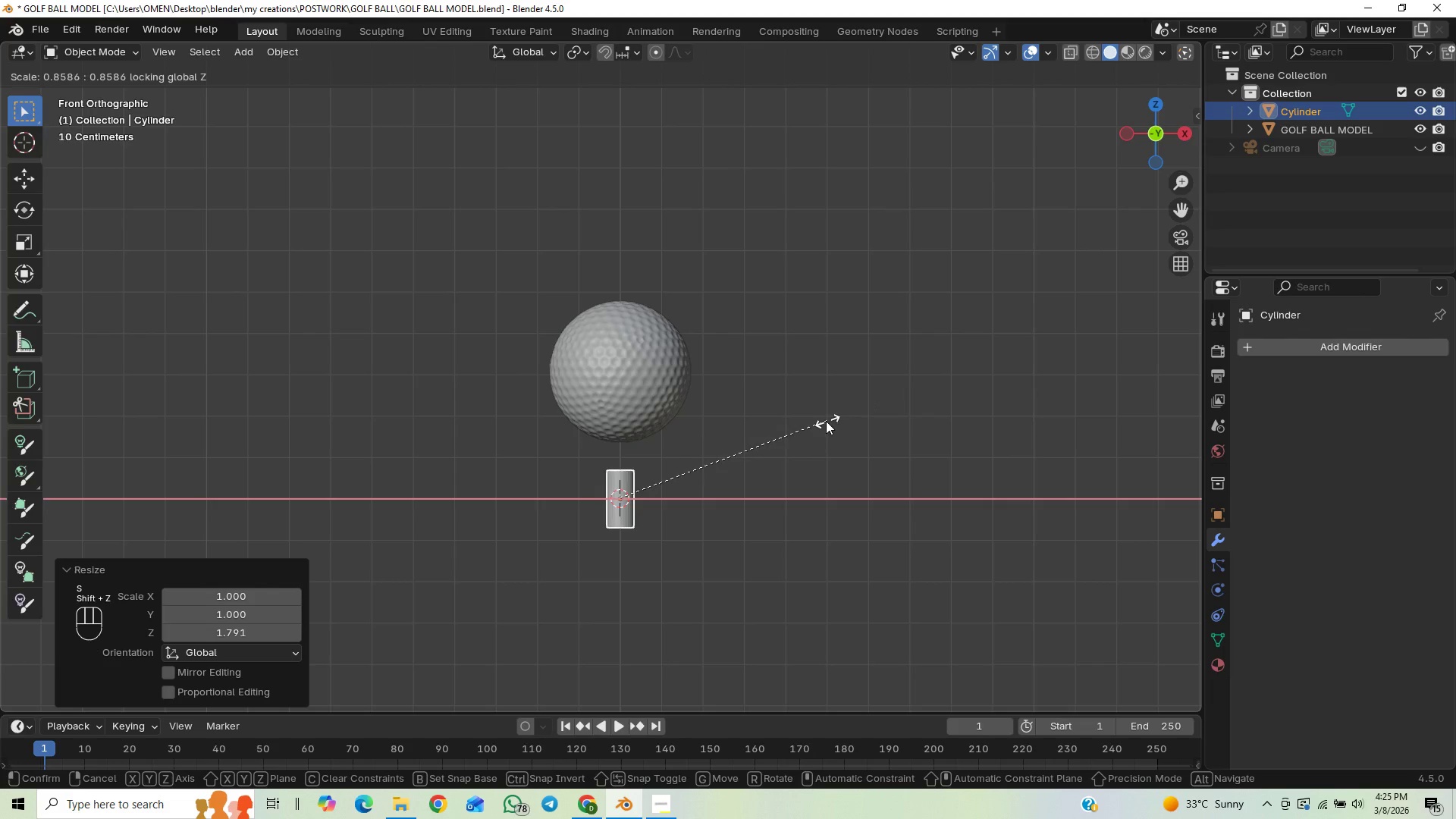 
left_click([765, 437])
 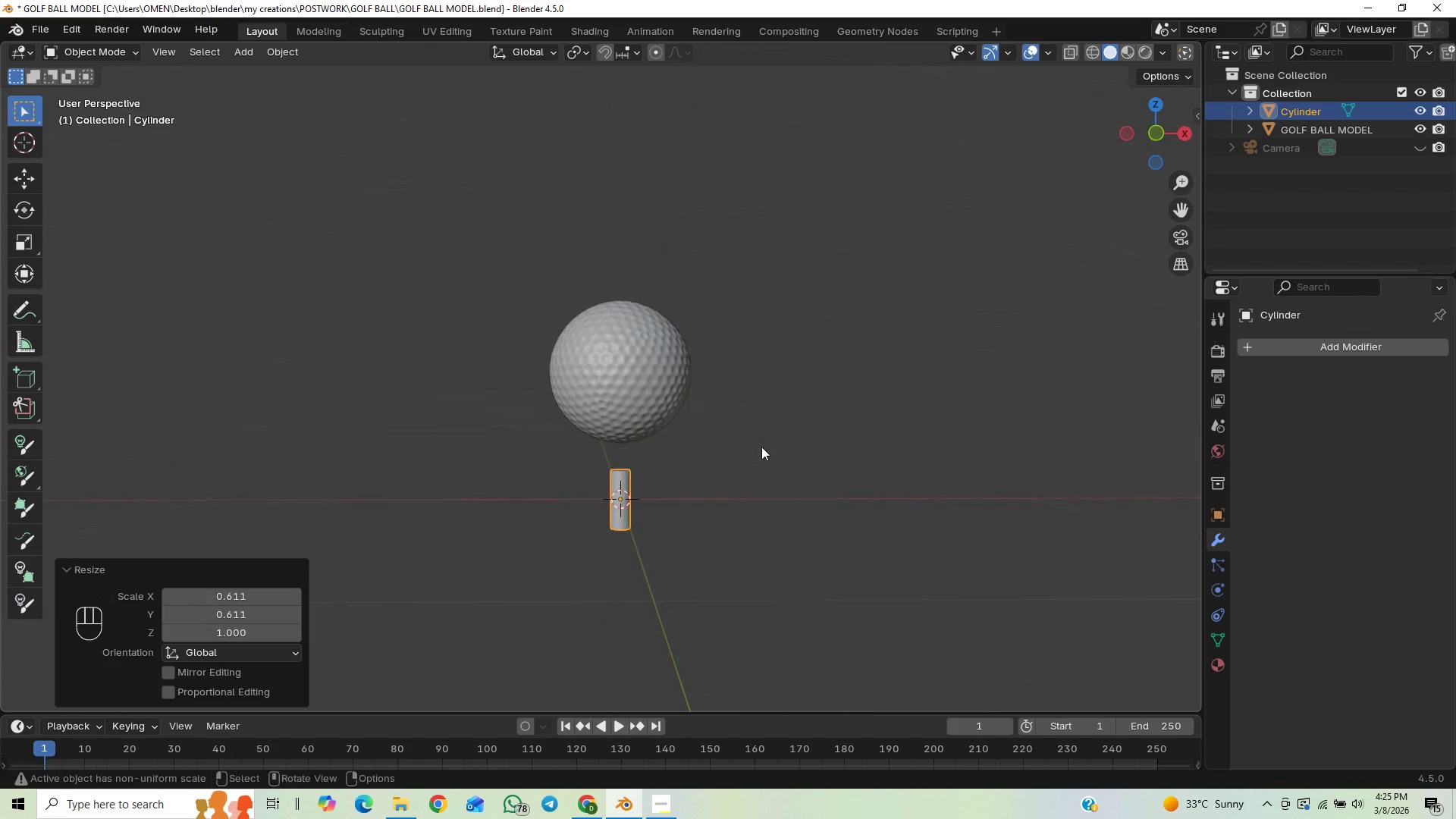 
key(End)
 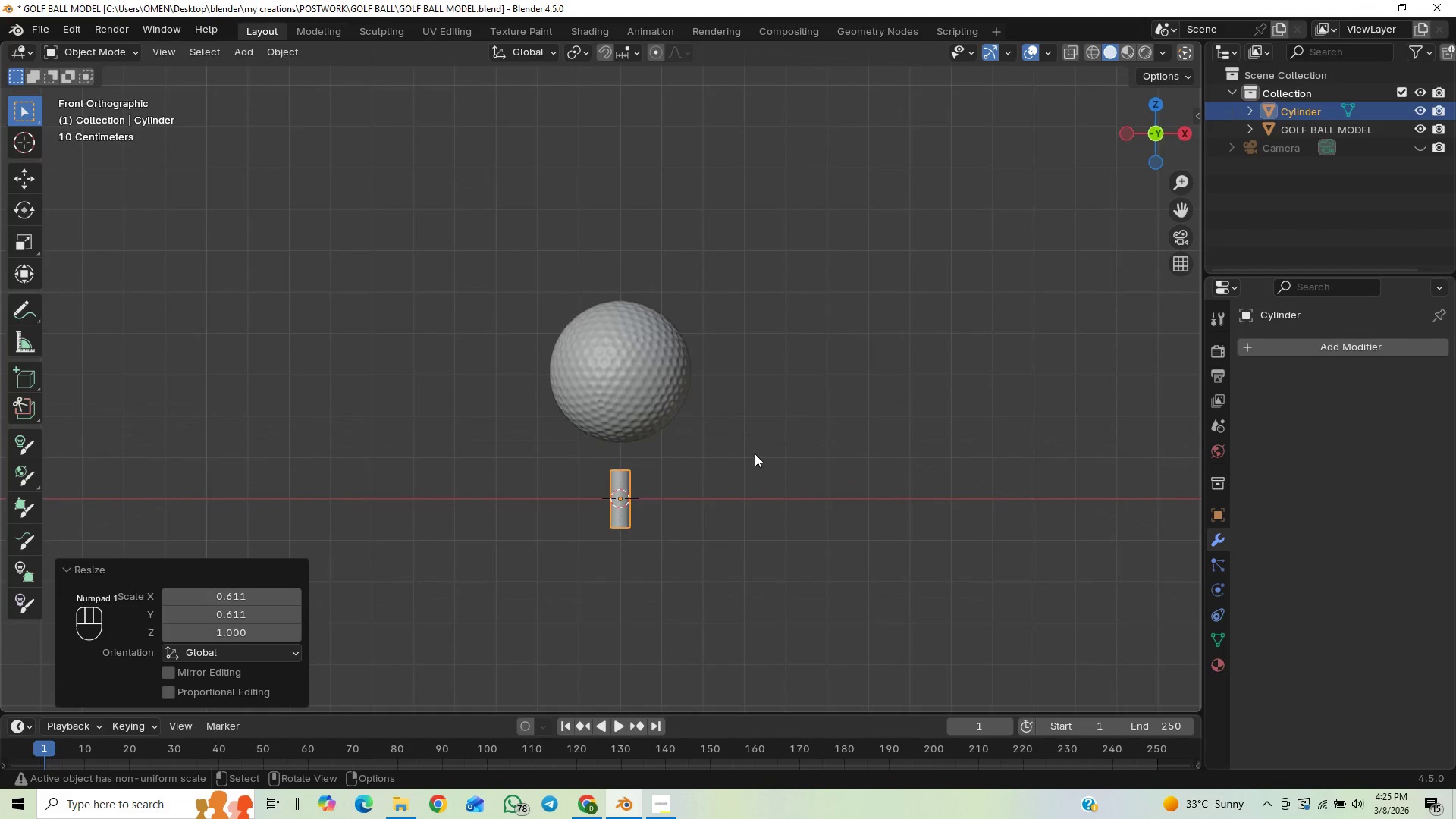 
scroll: coordinate [755, 453], scroll_direction: up, amount: 1.0
 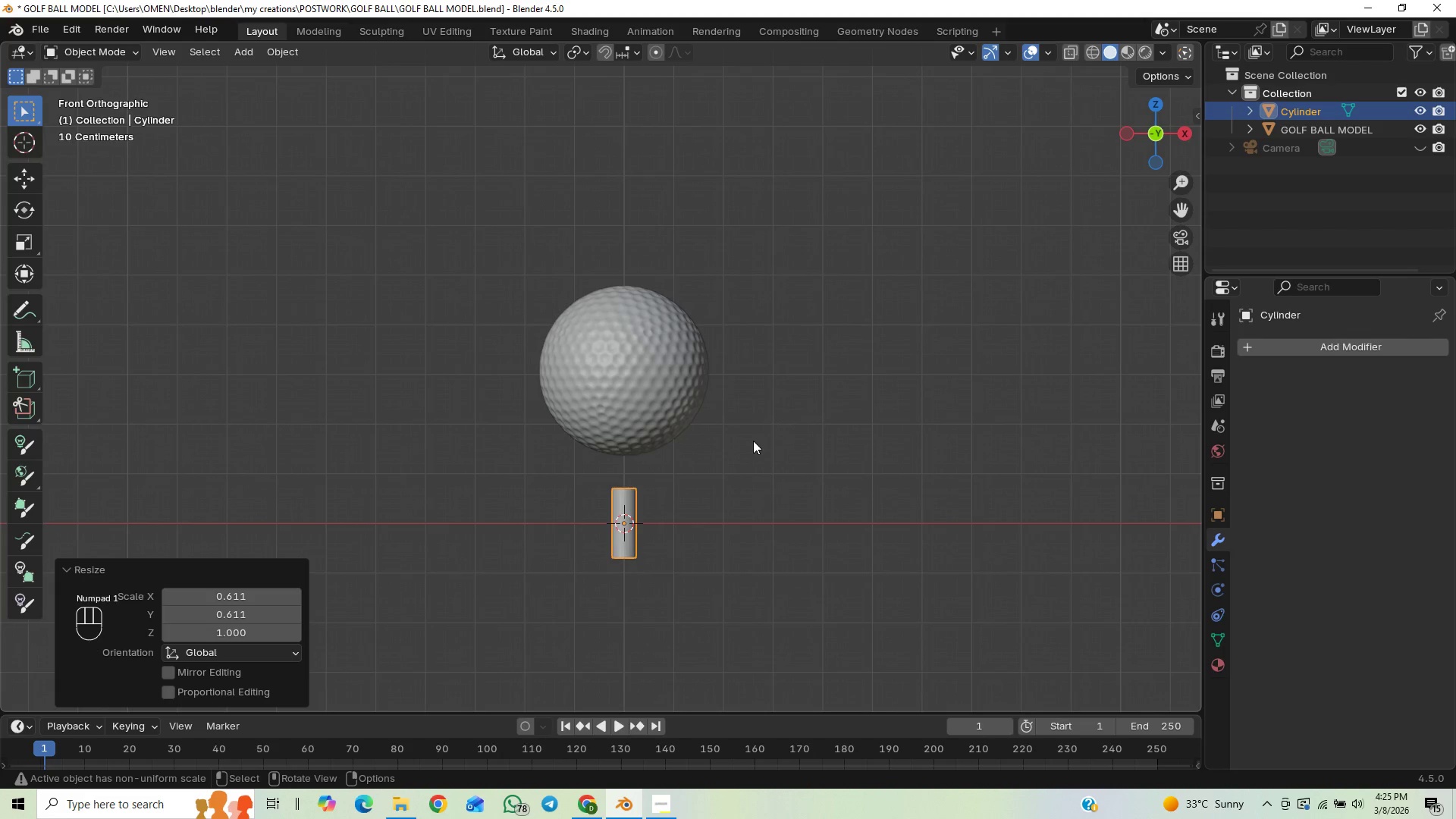 
type(sZ)
 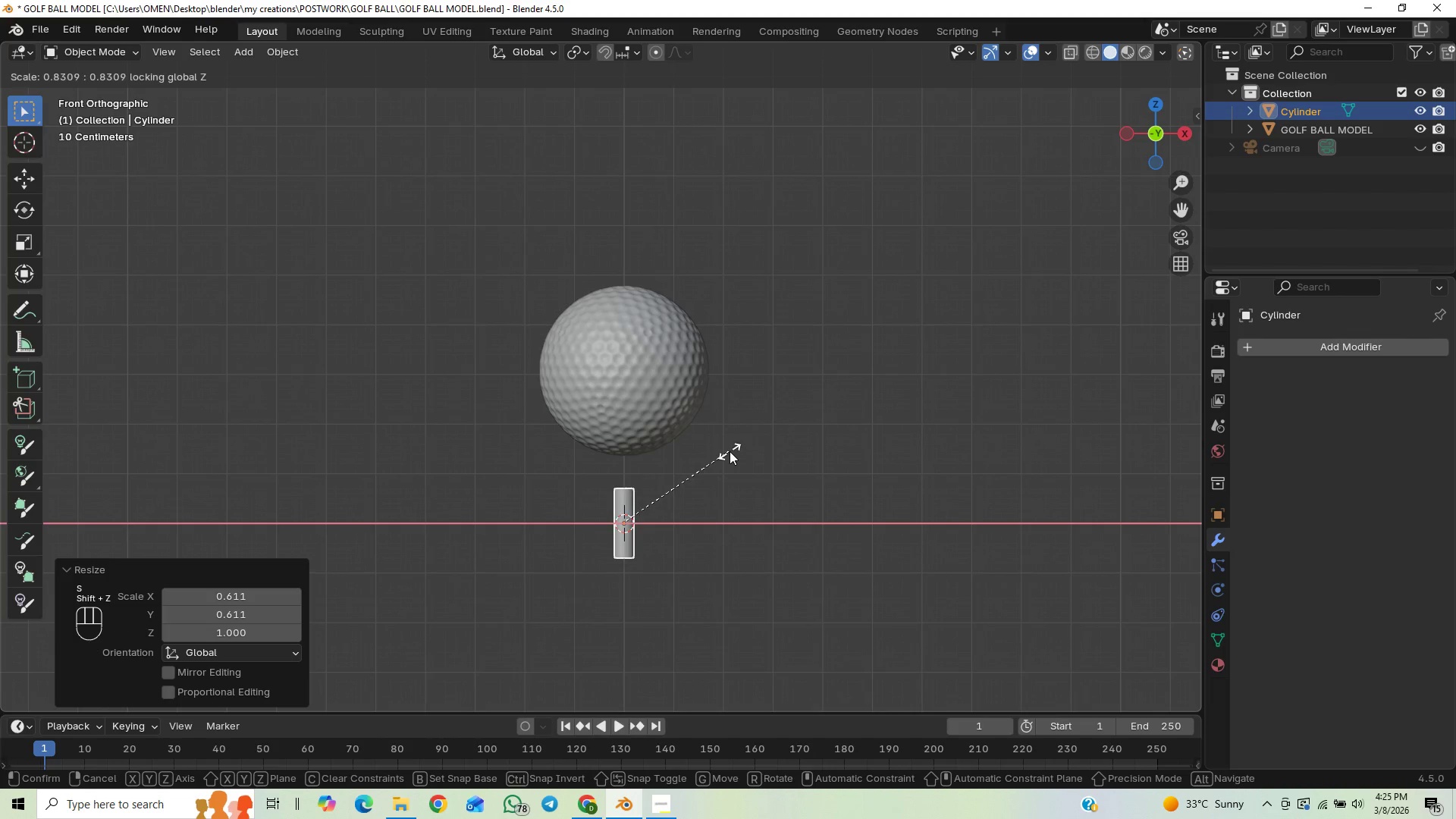 
left_click([705, 464])
 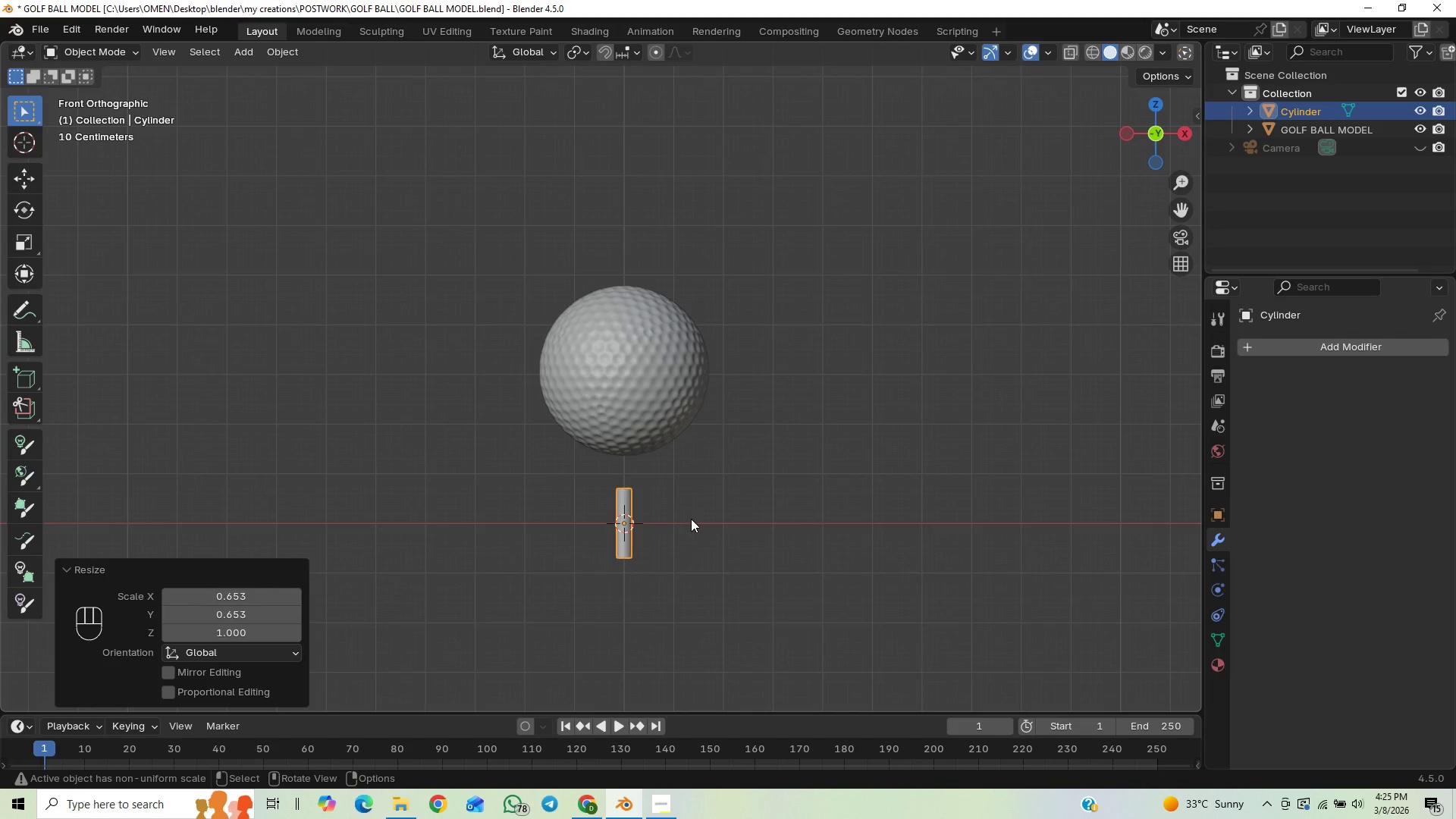 
key(Tab)
 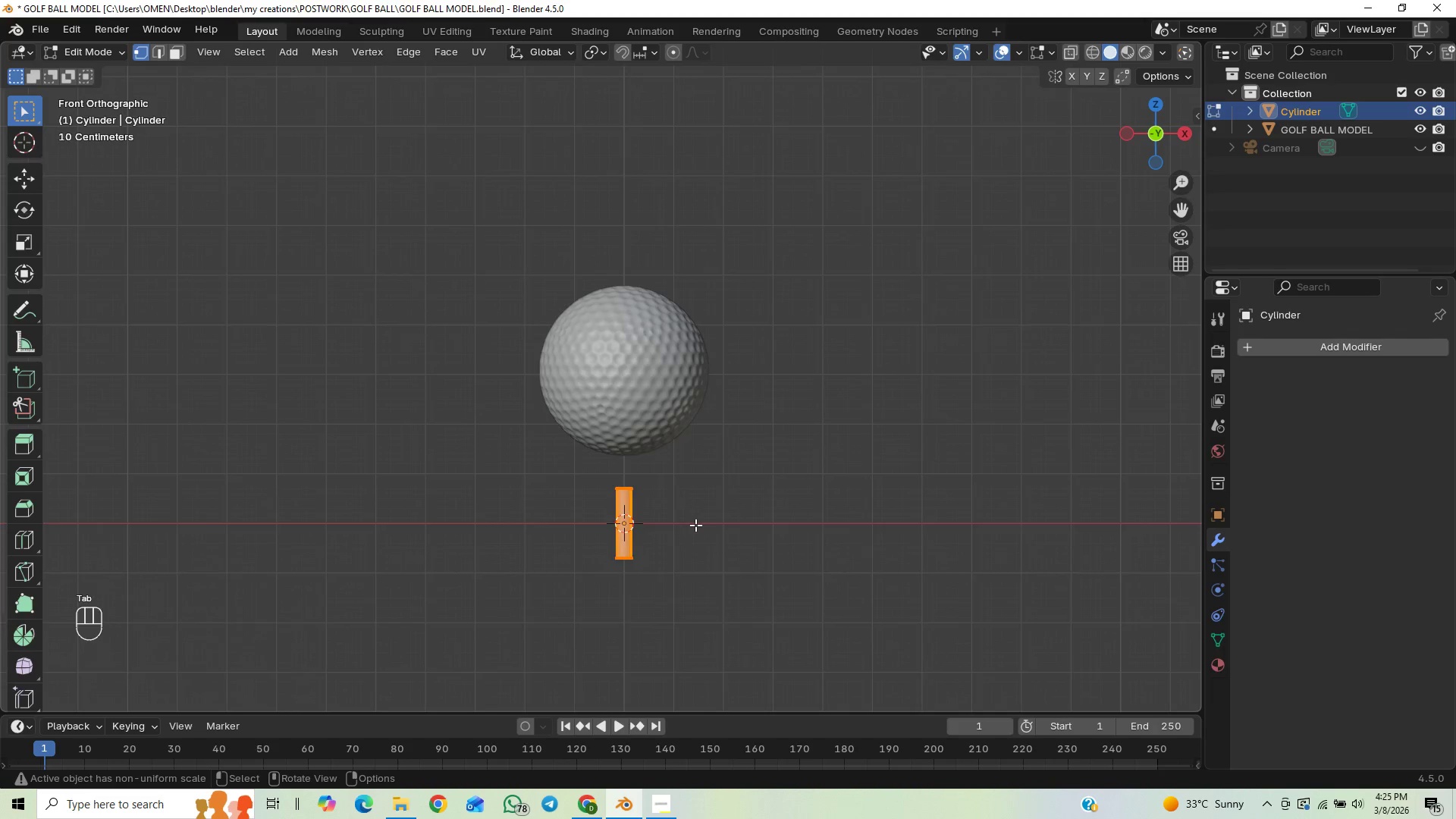 
scroll: coordinate [695, 525], scroll_direction: up, amount: 4.0
 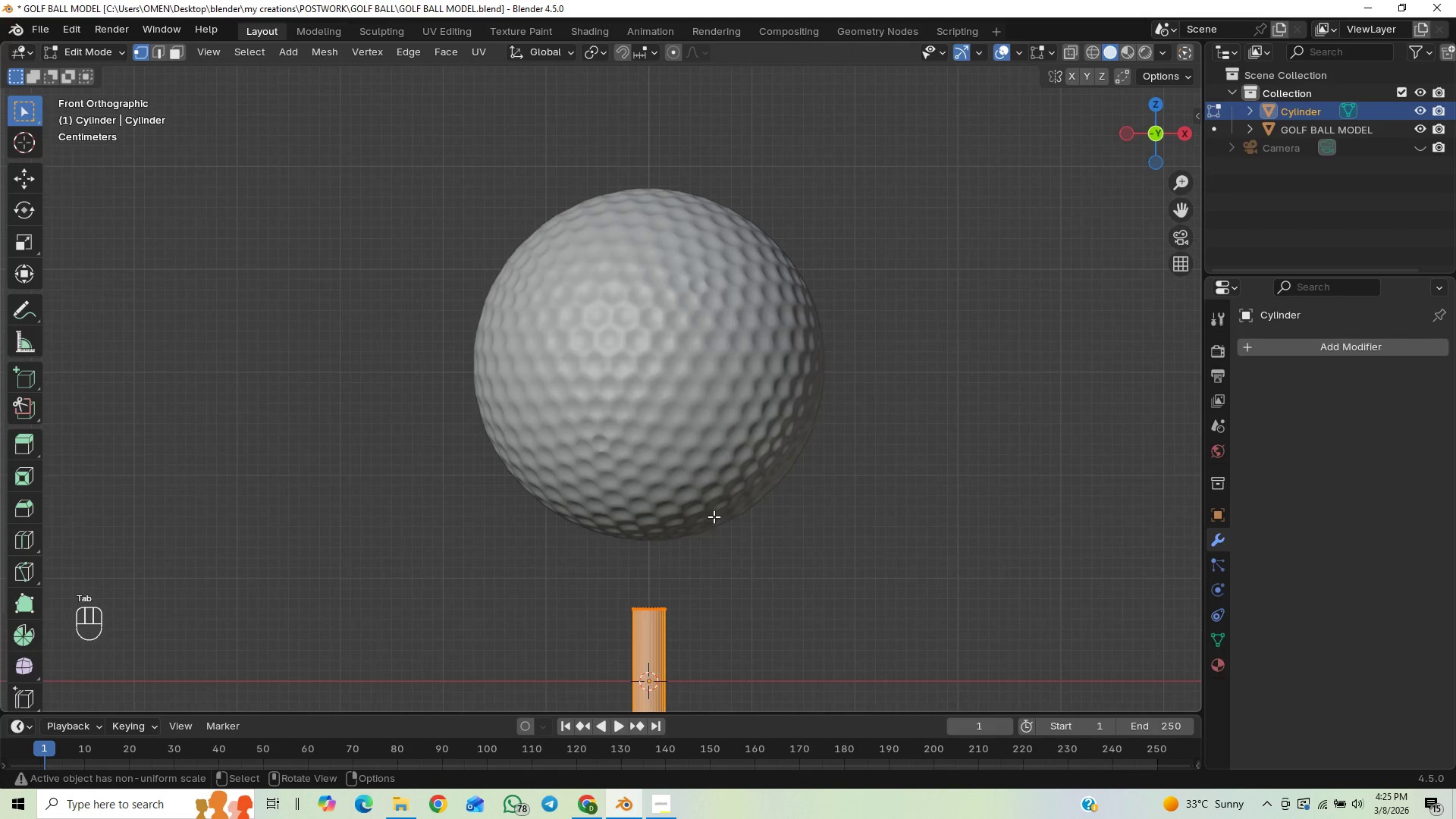 
hold_key(key=ShiftLeft, duration=0.5)
 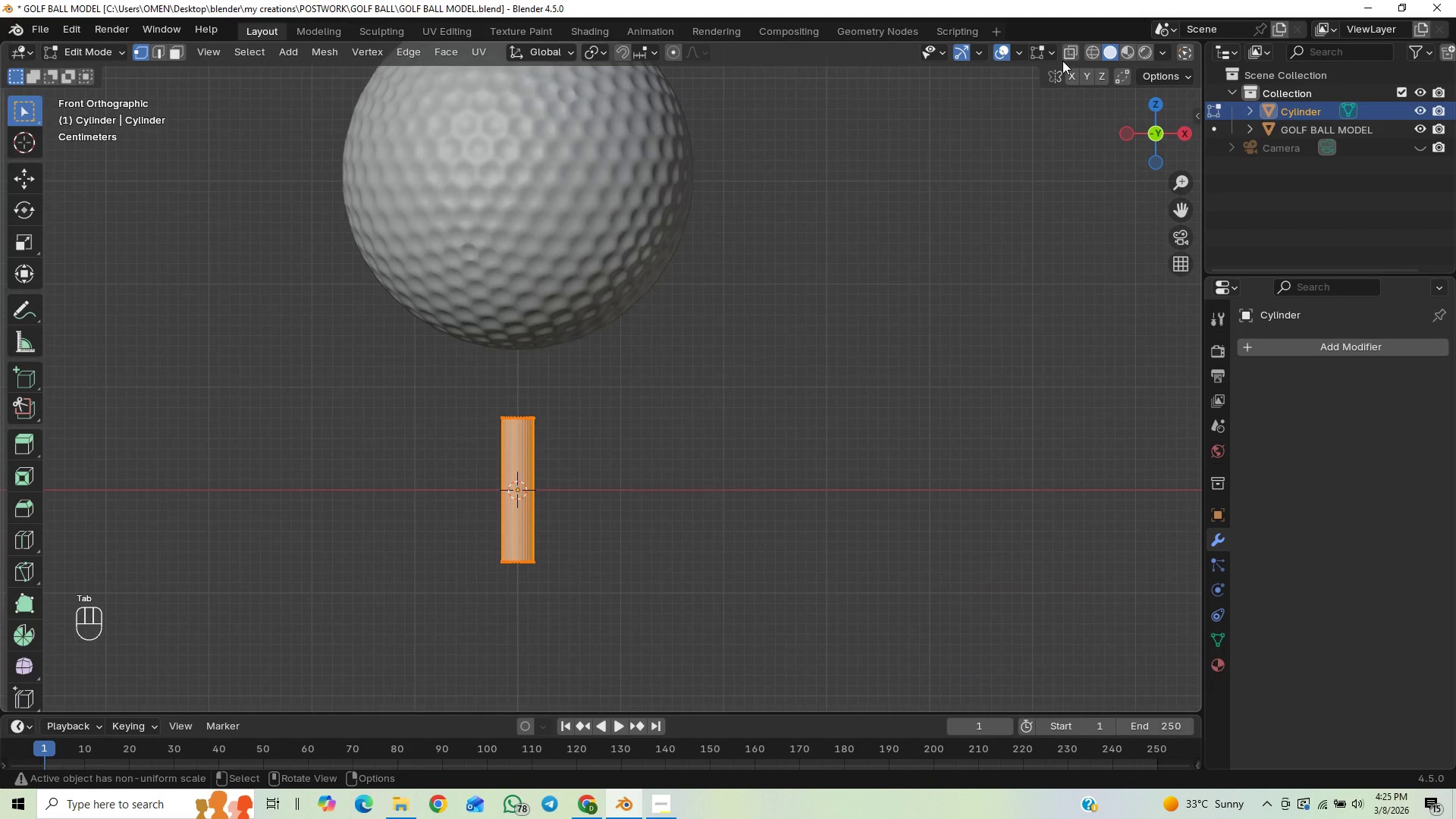 
left_click([1070, 42])
 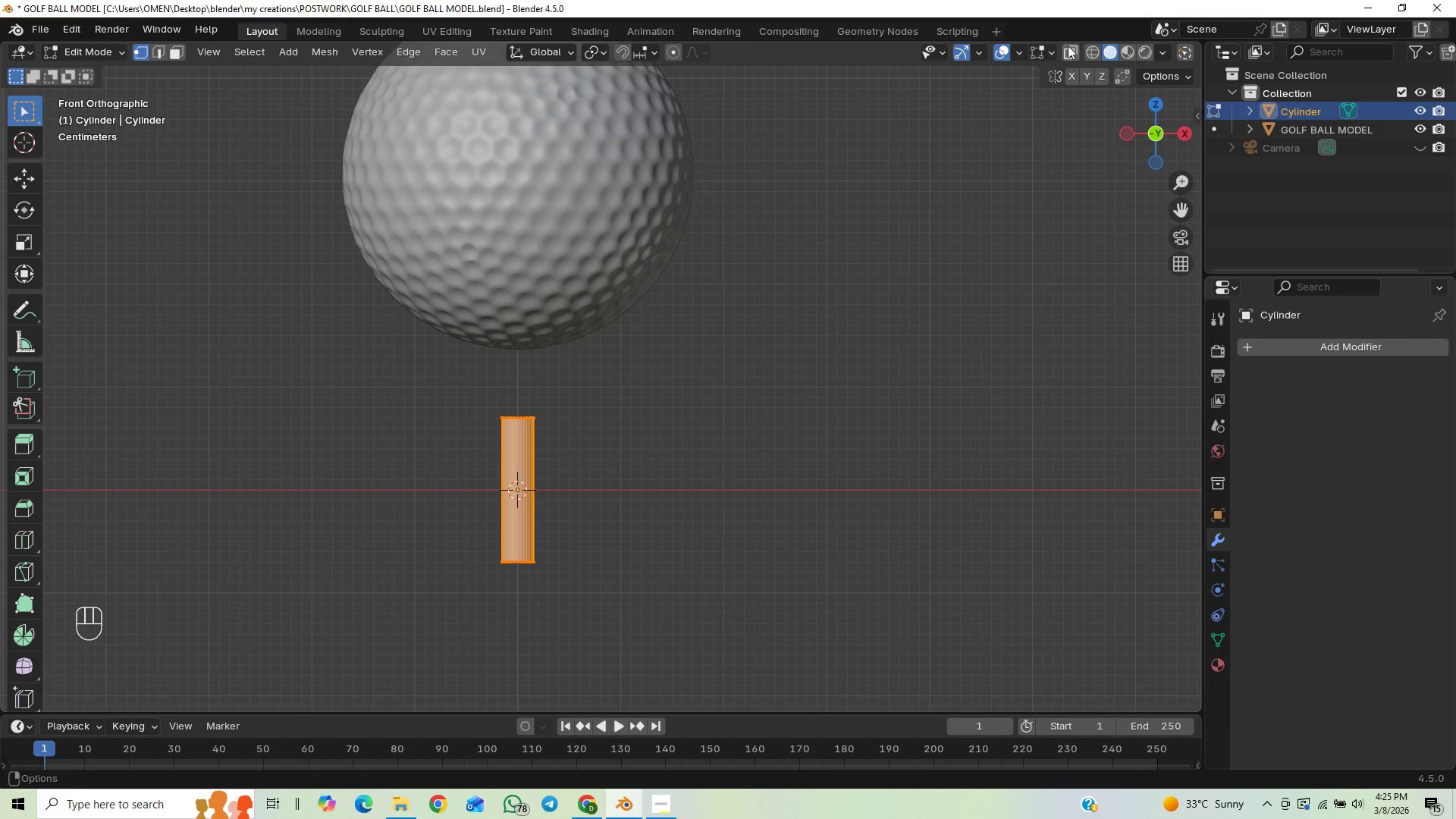 
left_click([1068, 46])
 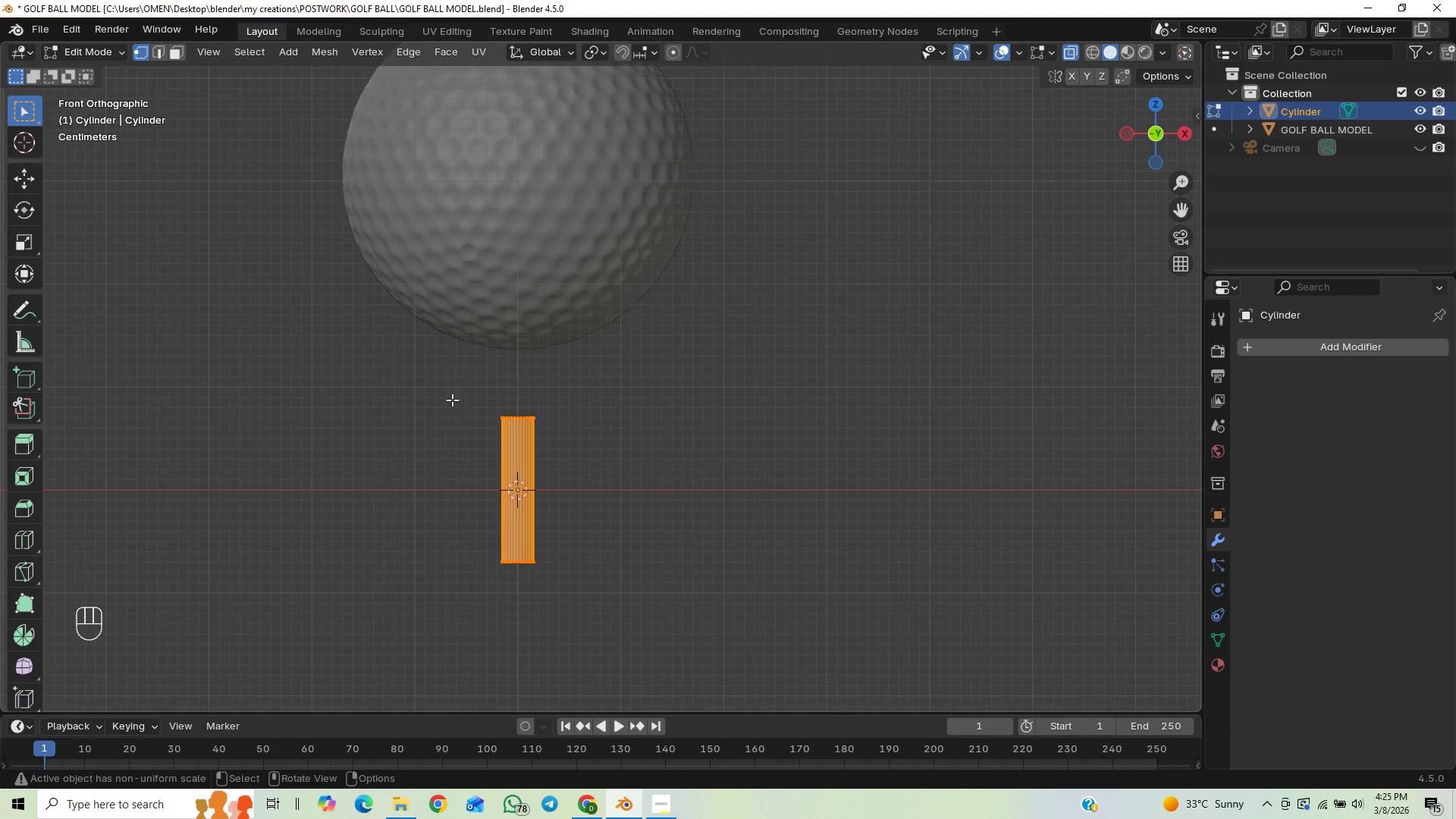 
left_click_drag(start_coordinate=[413, 387], to_coordinate=[627, 437])
 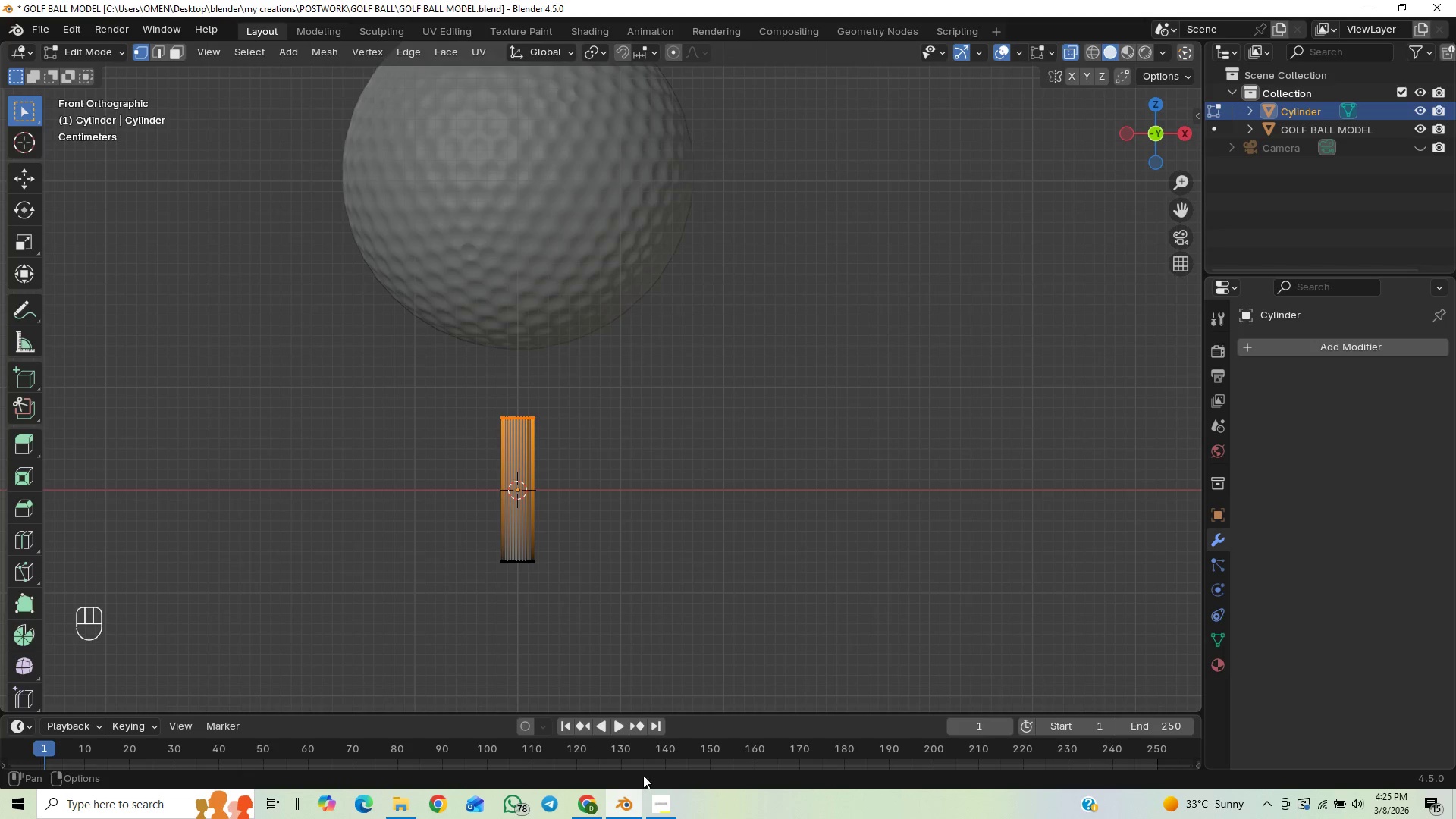 
left_click([657, 807])